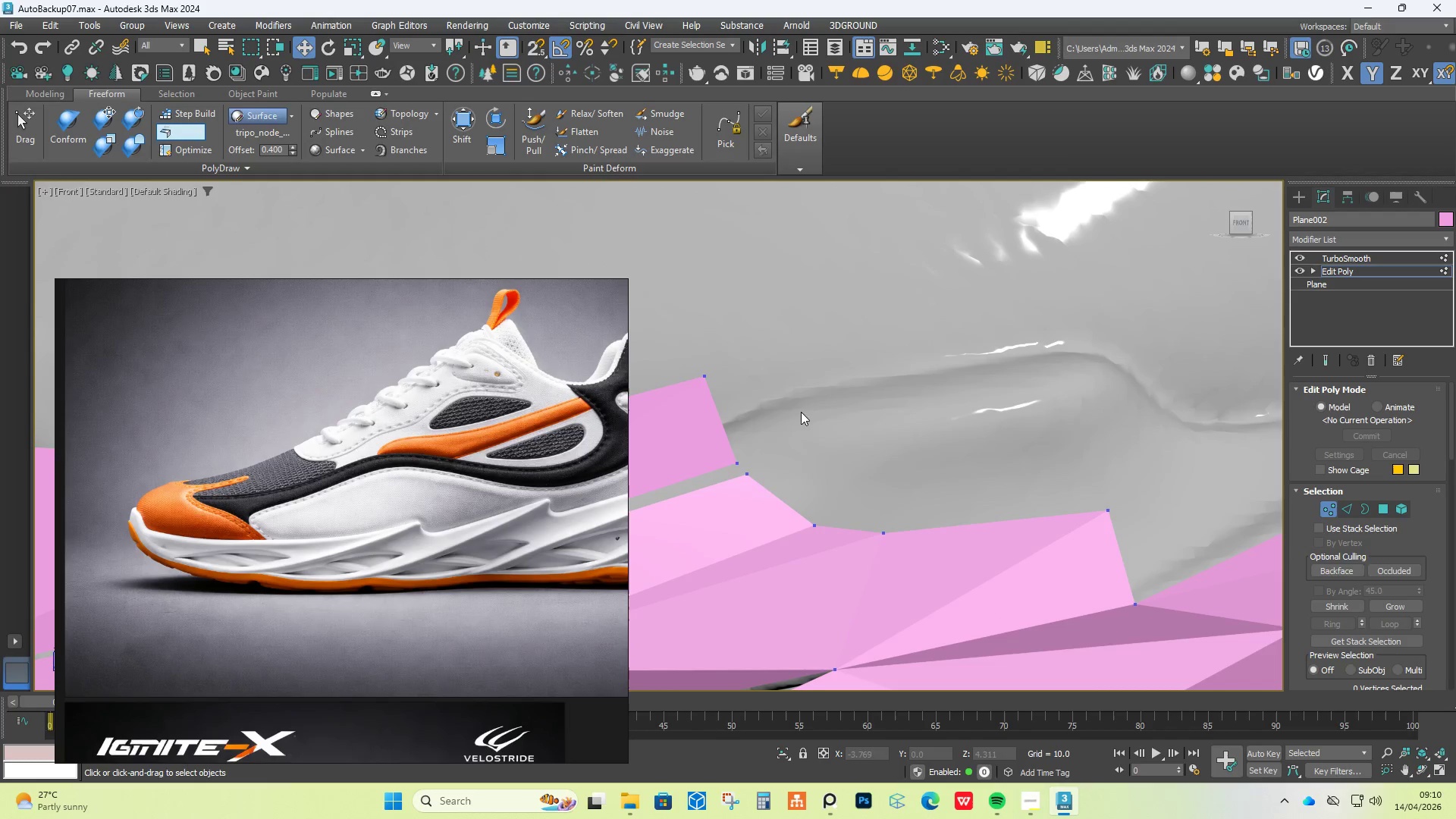 
hold_key(key=AltLeft, duration=1.53)
hold_key(key=ControlLeft, duration=1.47)
hold_key(key=ShiftLeft, duration=1.36)
left_click_drag(start_coordinate=[769, 504], to_coordinate=[929, 381])
 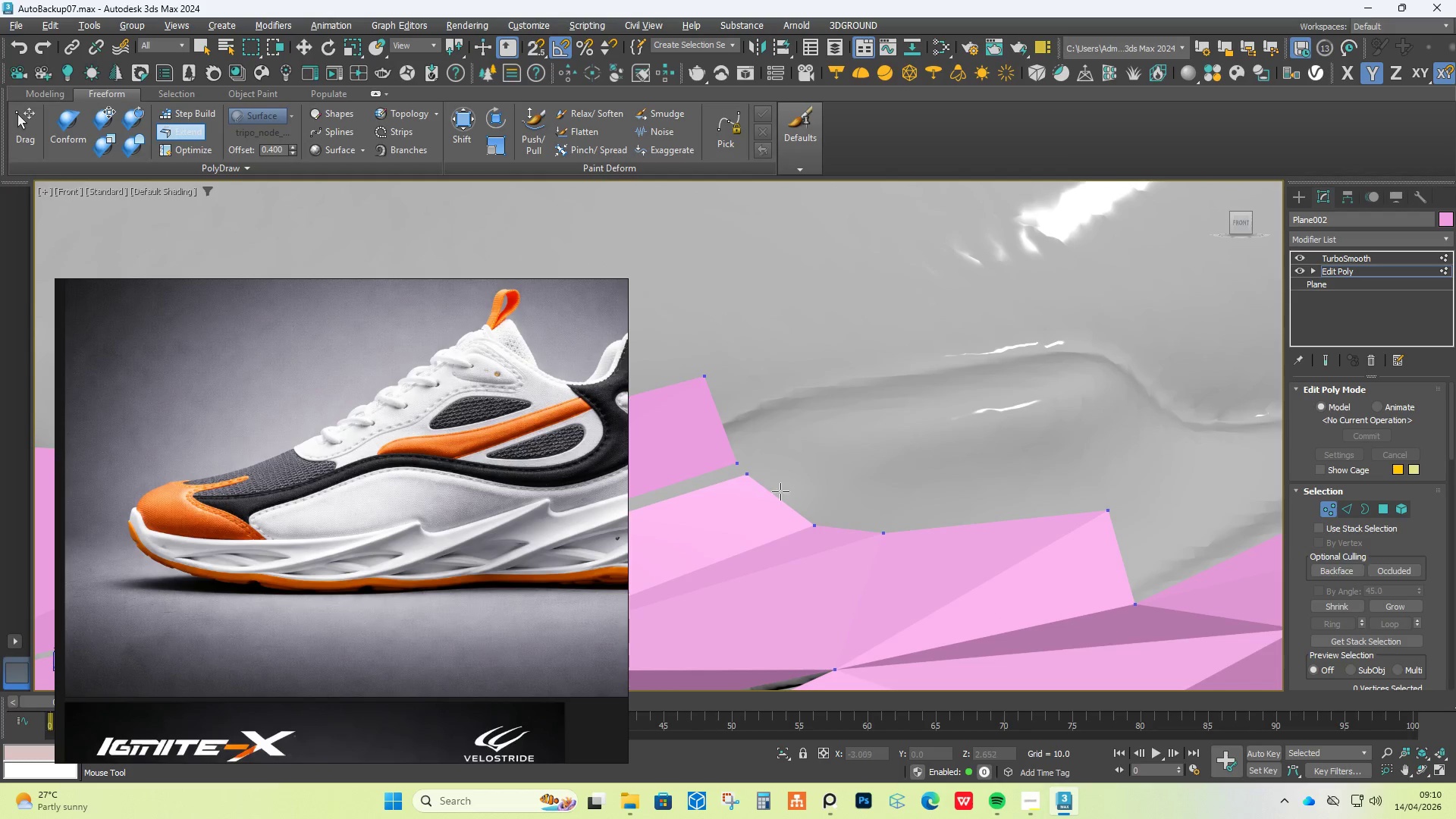 
hold_key(key=ControlLeft, duration=0.94)
hold_key(key=AltLeft, duration=0.97)
hold_key(key=ShiftLeft, duration=0.91)
left_click_drag(start_coordinate=[770, 494], to_coordinate=[981, 416])
 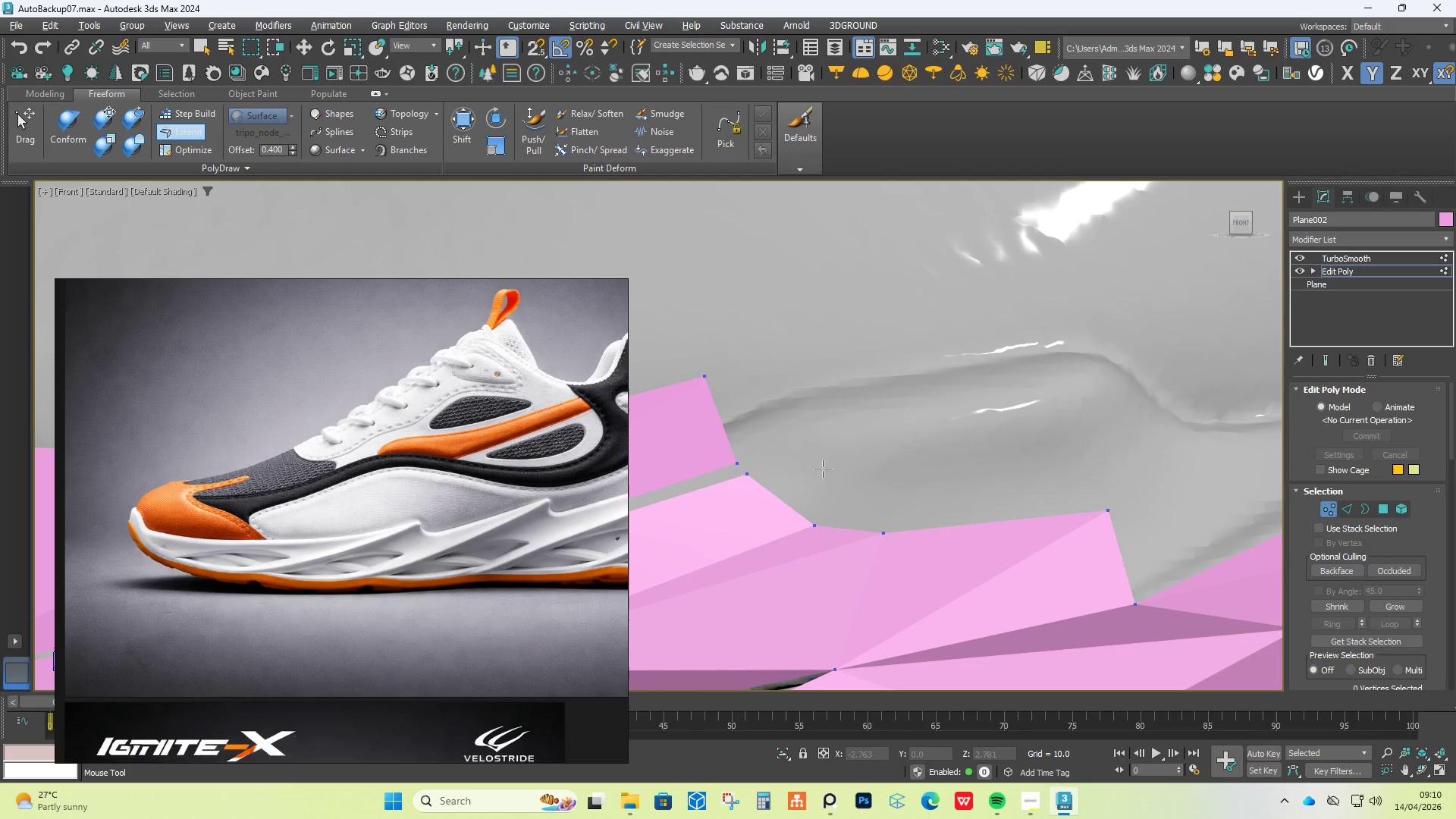 
hold_key(key=ControlLeft, duration=0.38)
 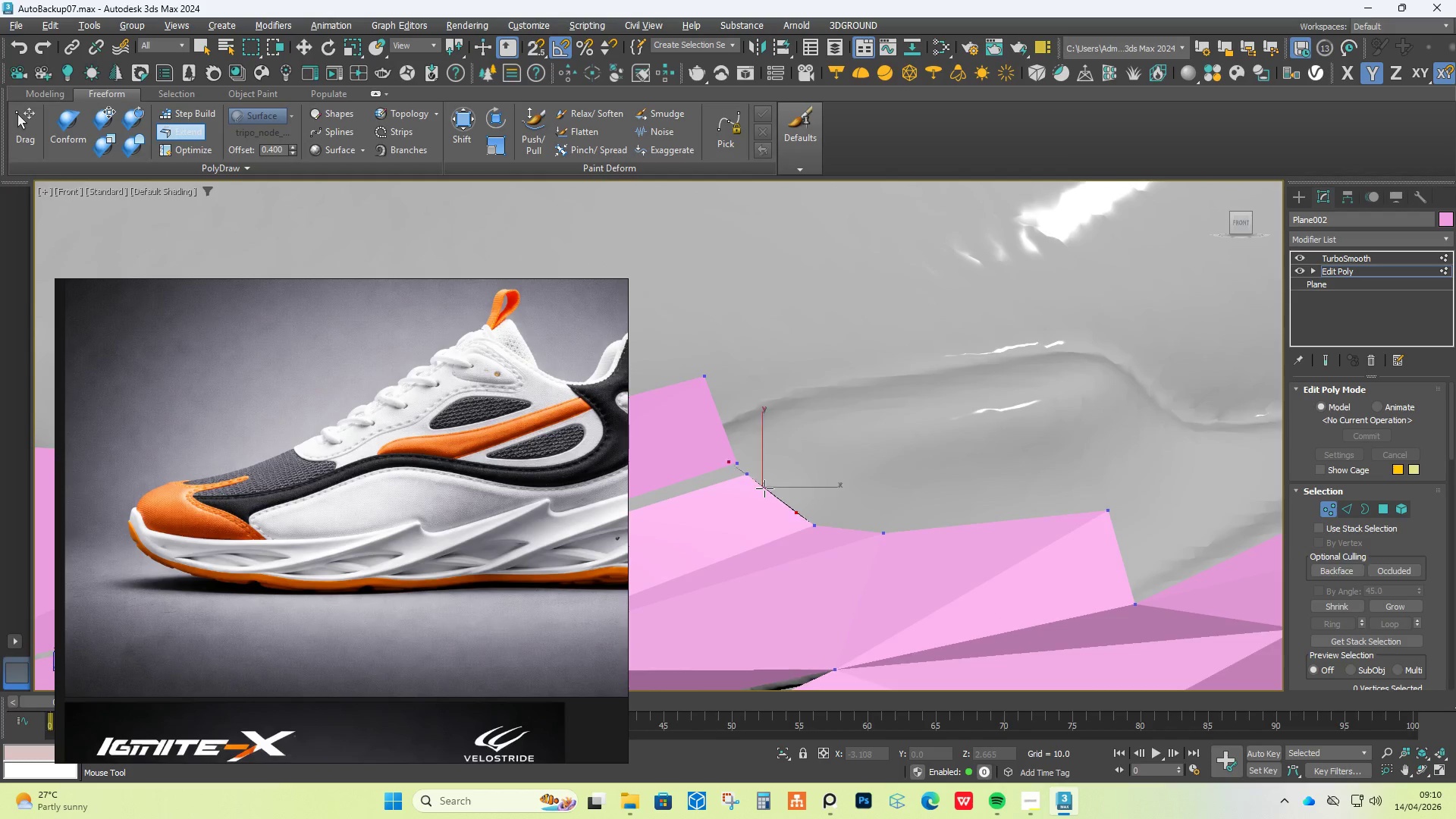 
hold_key(key=ShiftLeft, duration=1.52)
left_click_drag(start_coordinate=[763, 488], to_coordinate=[1073, 384])
 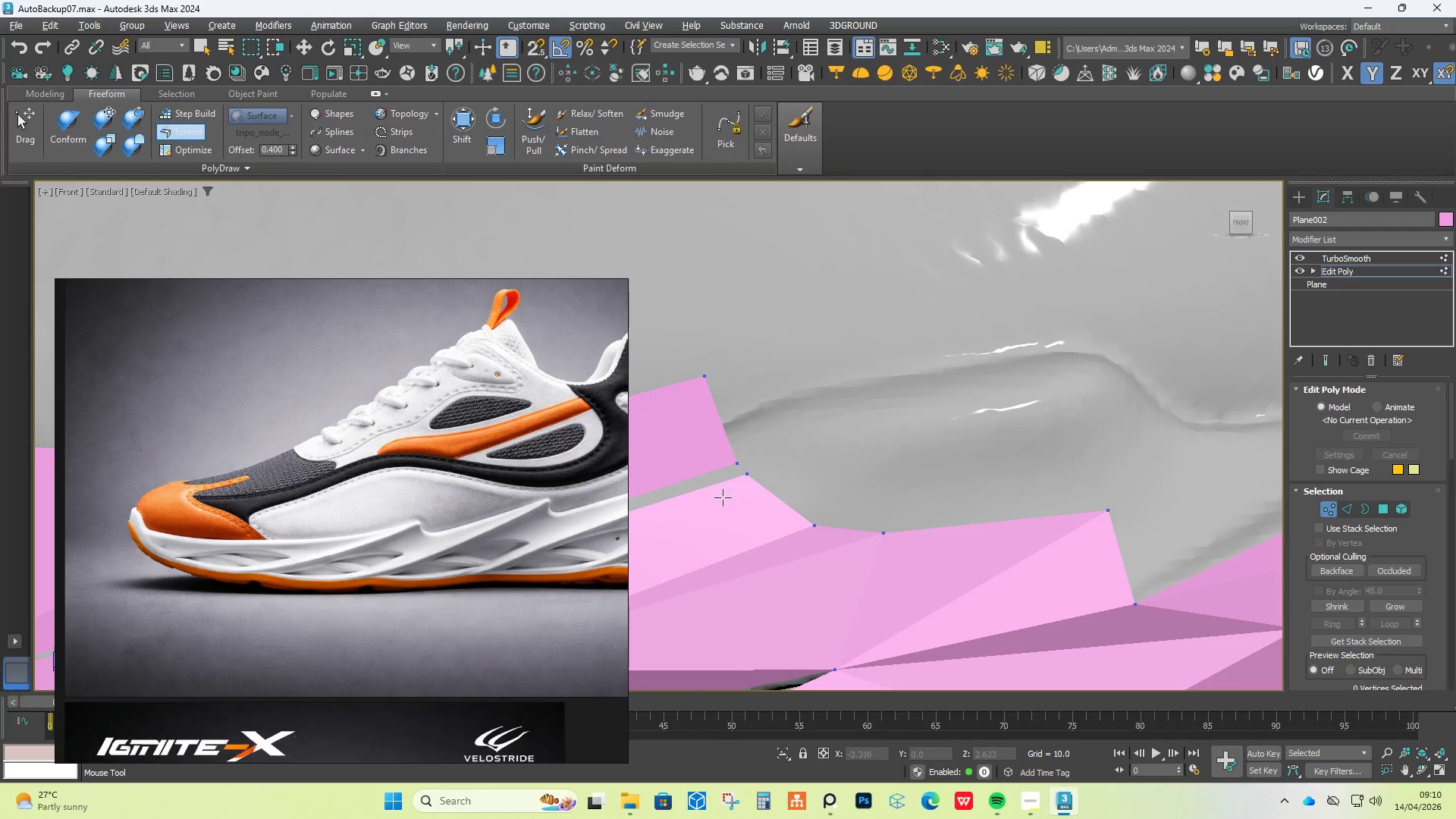 
hold_key(key=ShiftLeft, duration=0.58)
 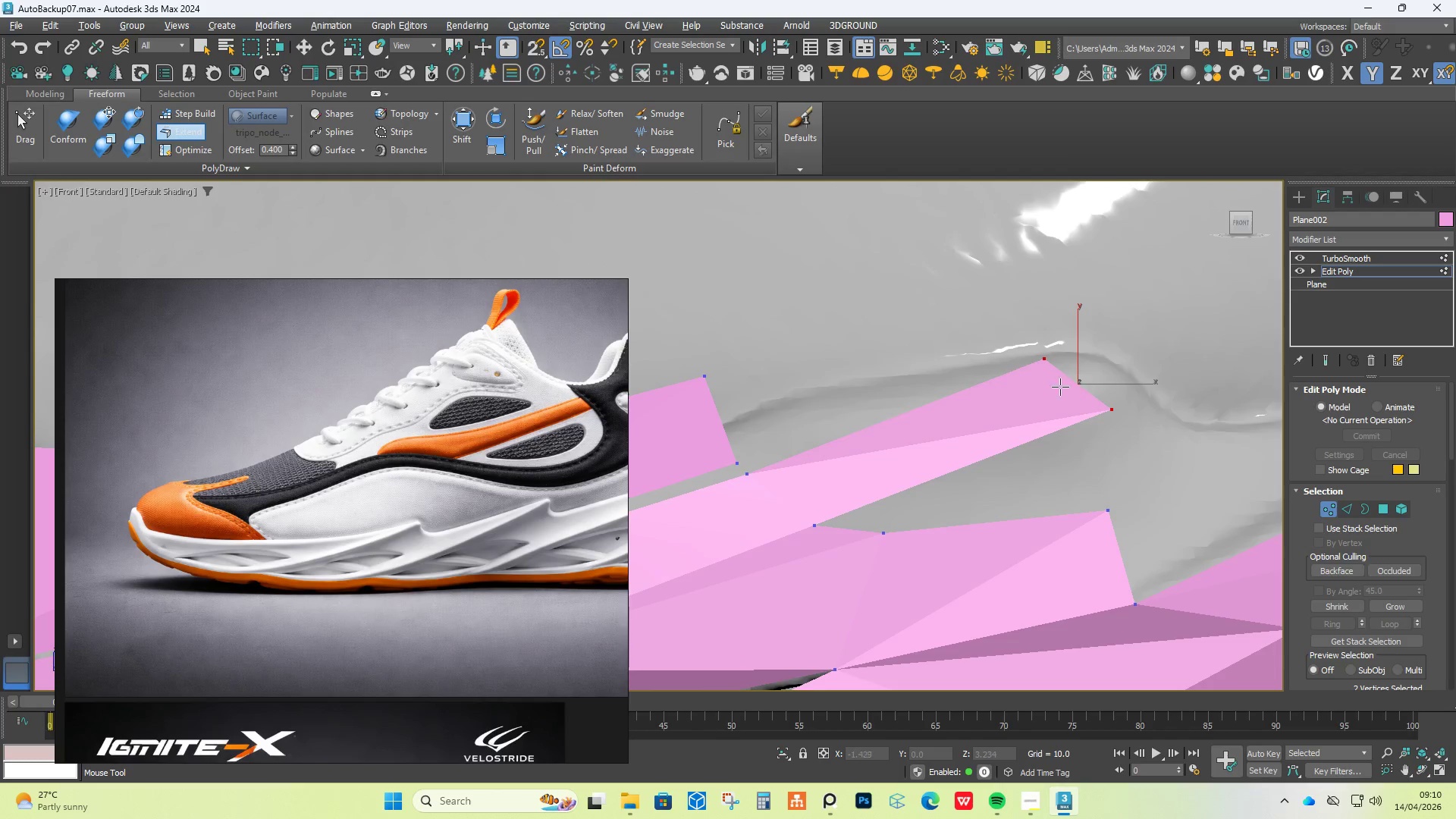 
key(Control+Z)
 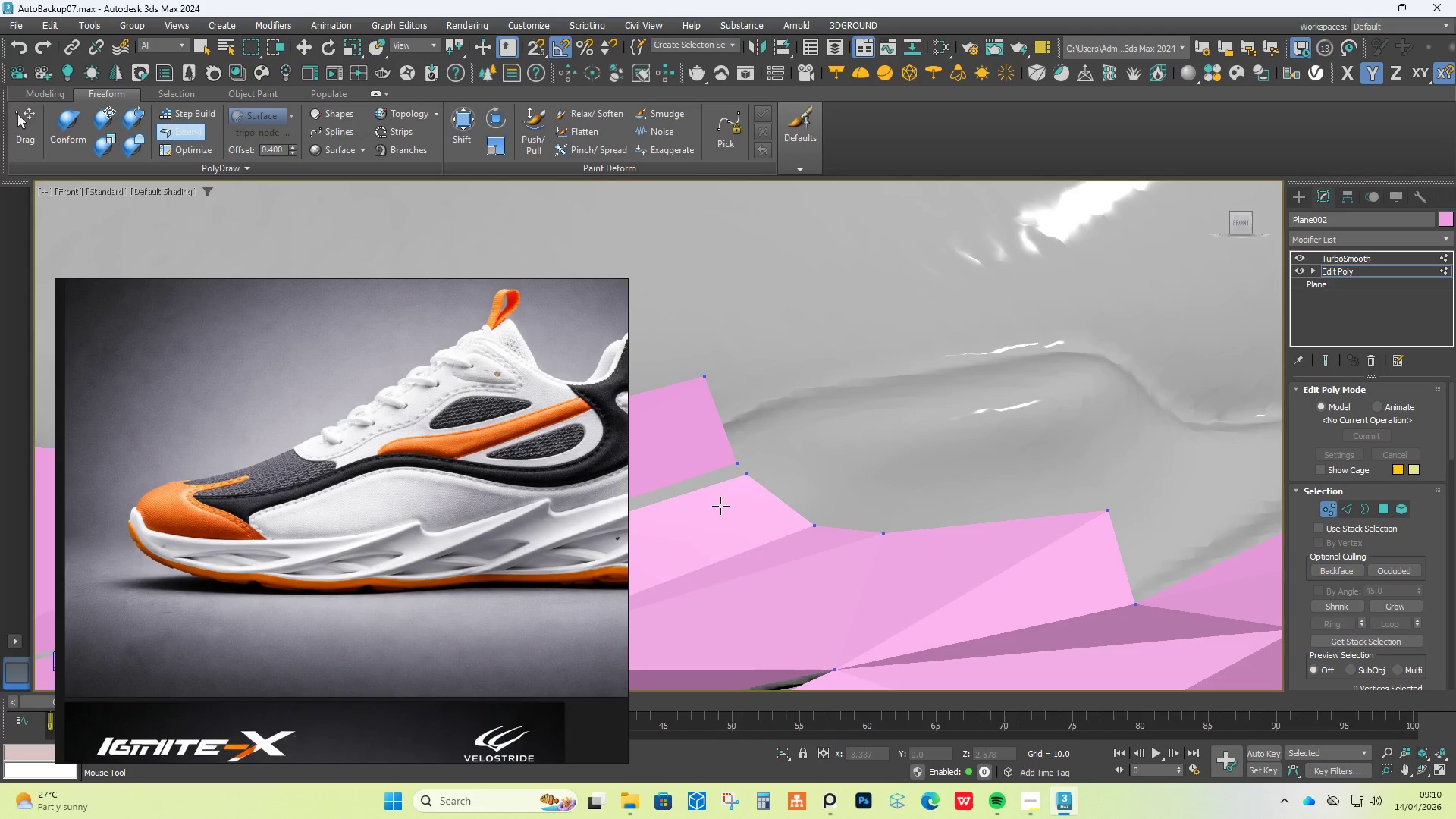 
hold_key(key=ShiftLeft, duration=1.69)
hold_key(key=ControlLeft, duration=1.16)
left_click_drag(start_coordinate=[781, 504], to_coordinate=[889, 396])
 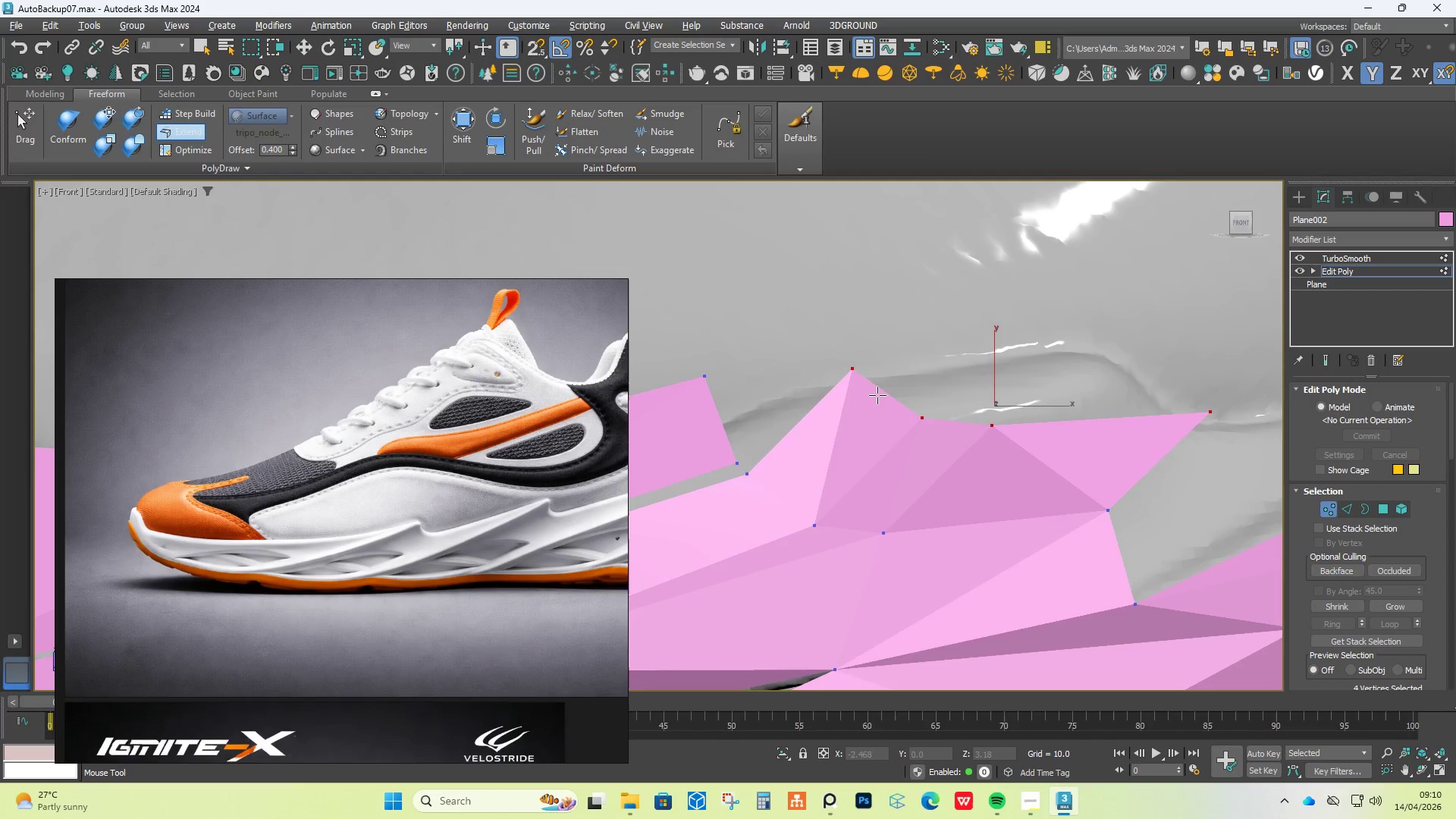 
hold_key(key=ControlLeft, duration=7.8)
hold_key(key=AltLeft, duration=7.75)
hold_key(key=ShiftLeft, duration=1.5)
left_click_drag(start_coordinate=[855, 369], to_coordinate=[855, 387])
 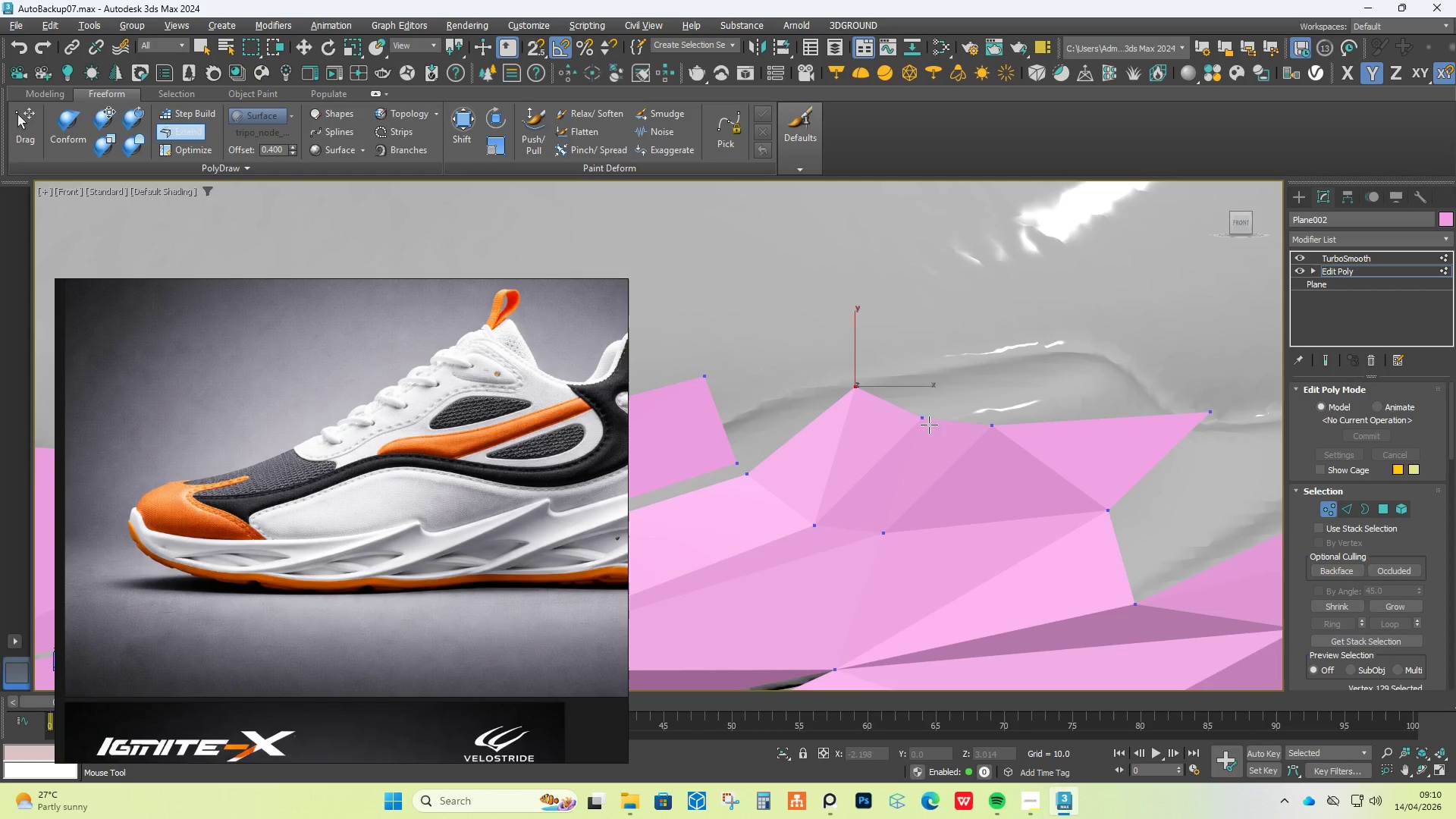 
left_click_drag(start_coordinate=[923, 424], to_coordinate=[927, 371])
 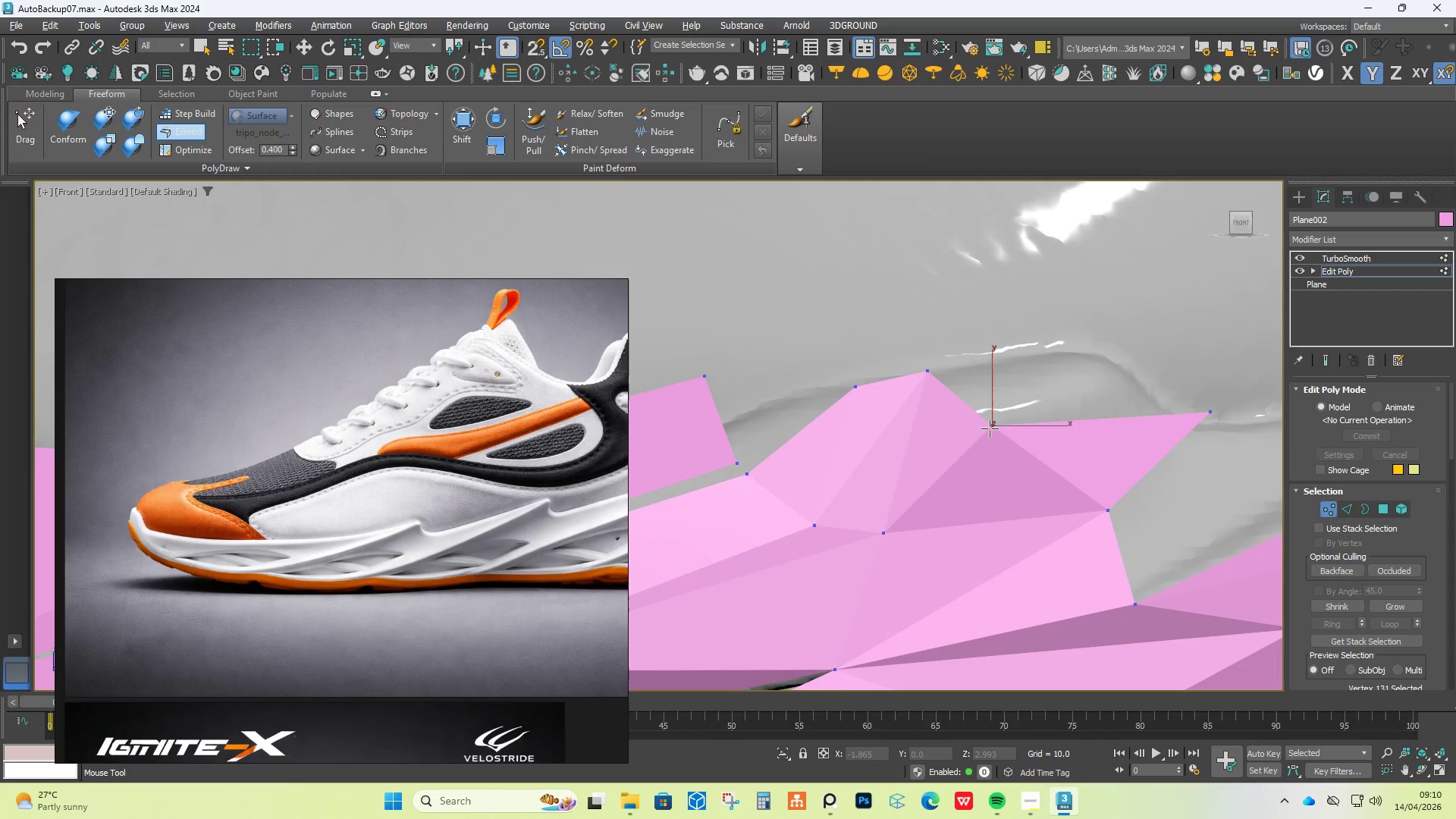 
hold_key(key=ShiftLeft, duration=1.51)
left_click_drag(start_coordinate=[990, 428], to_coordinate=[999, 400])
 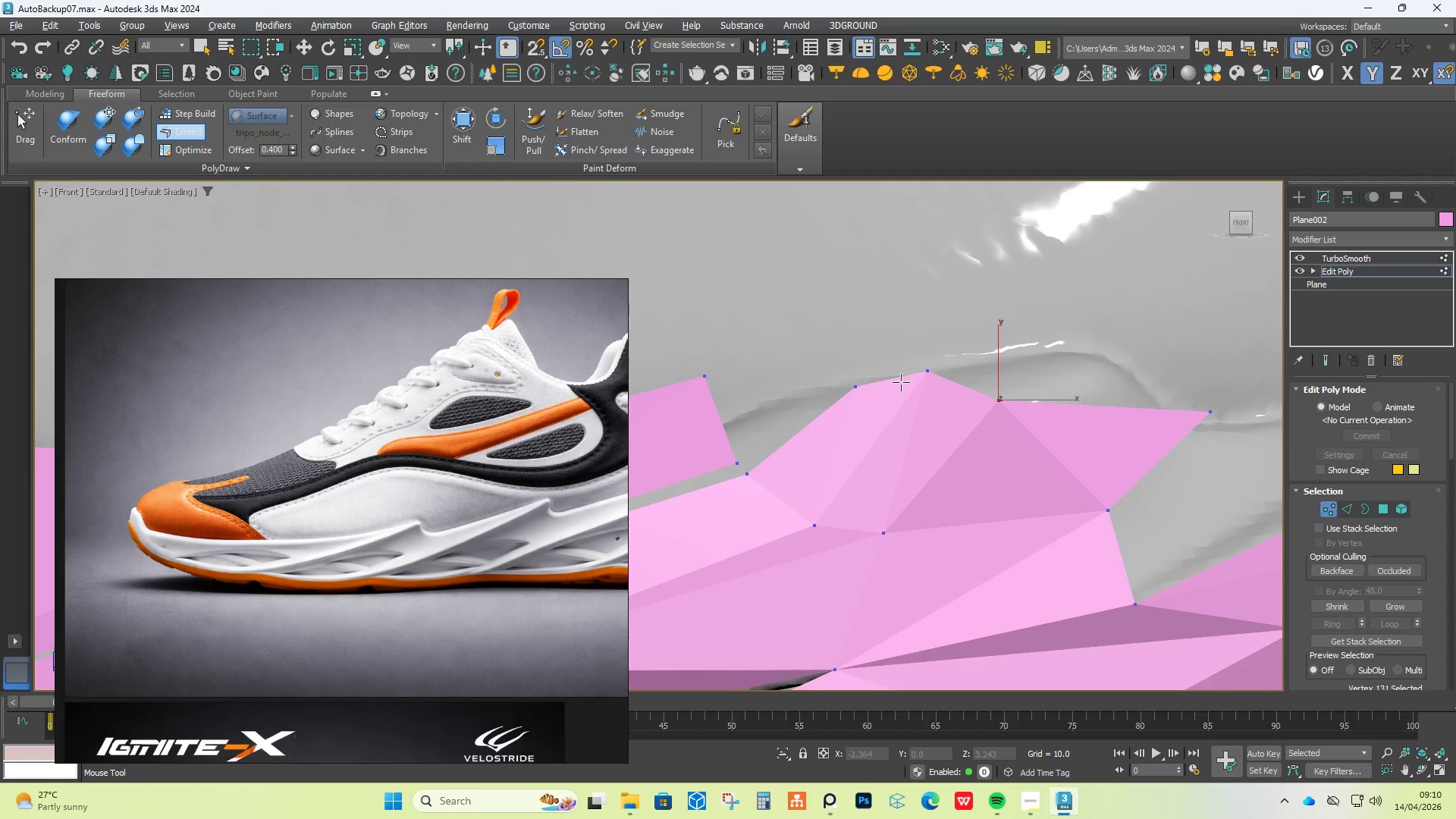 
hold_key(key=ShiftLeft, duration=1.53)
left_click_drag(start_coordinate=[918, 373], to_coordinate=[923, 419])
 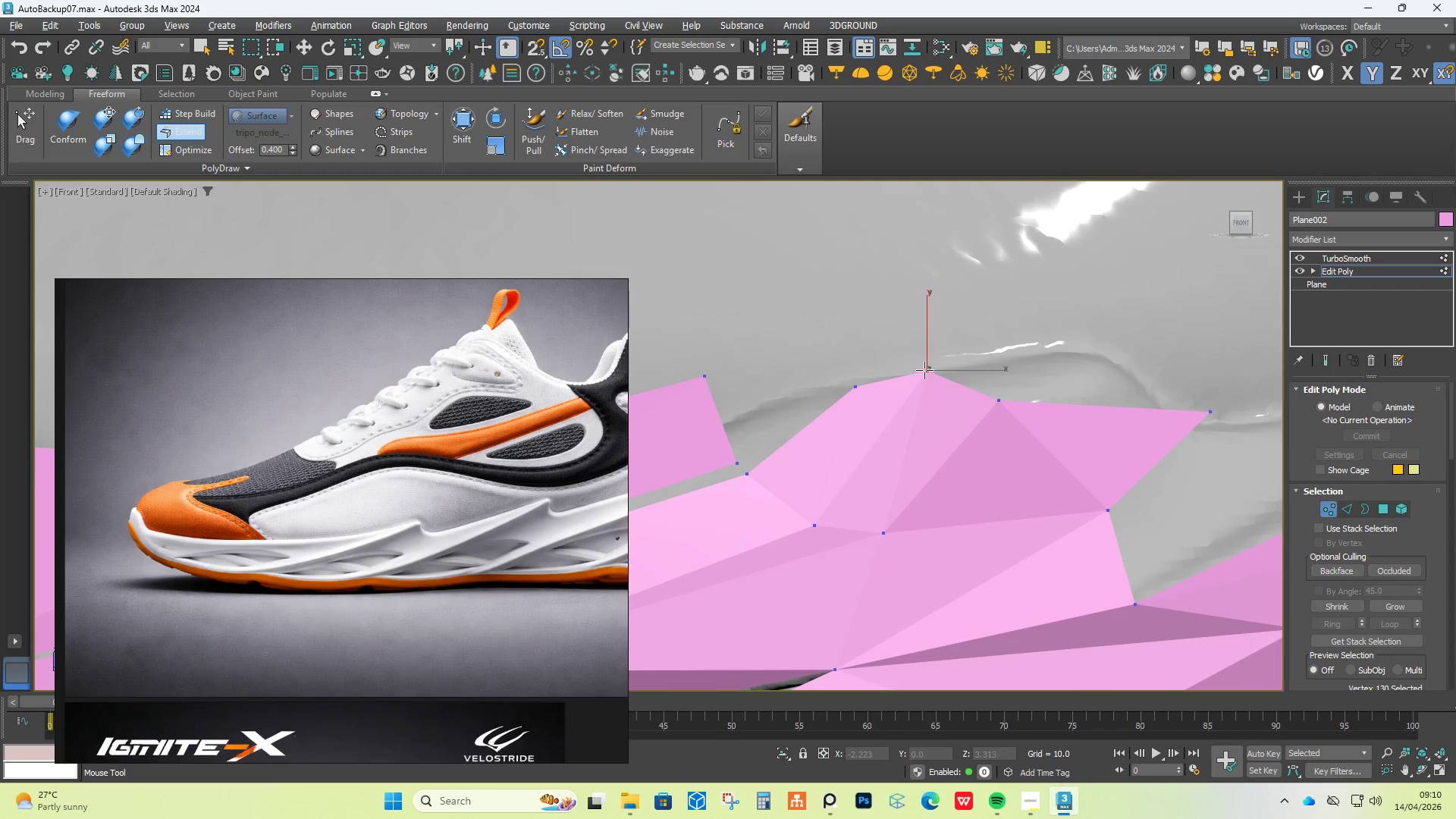 
left_click_drag(start_coordinate=[924, 370], to_coordinate=[927, 406])
 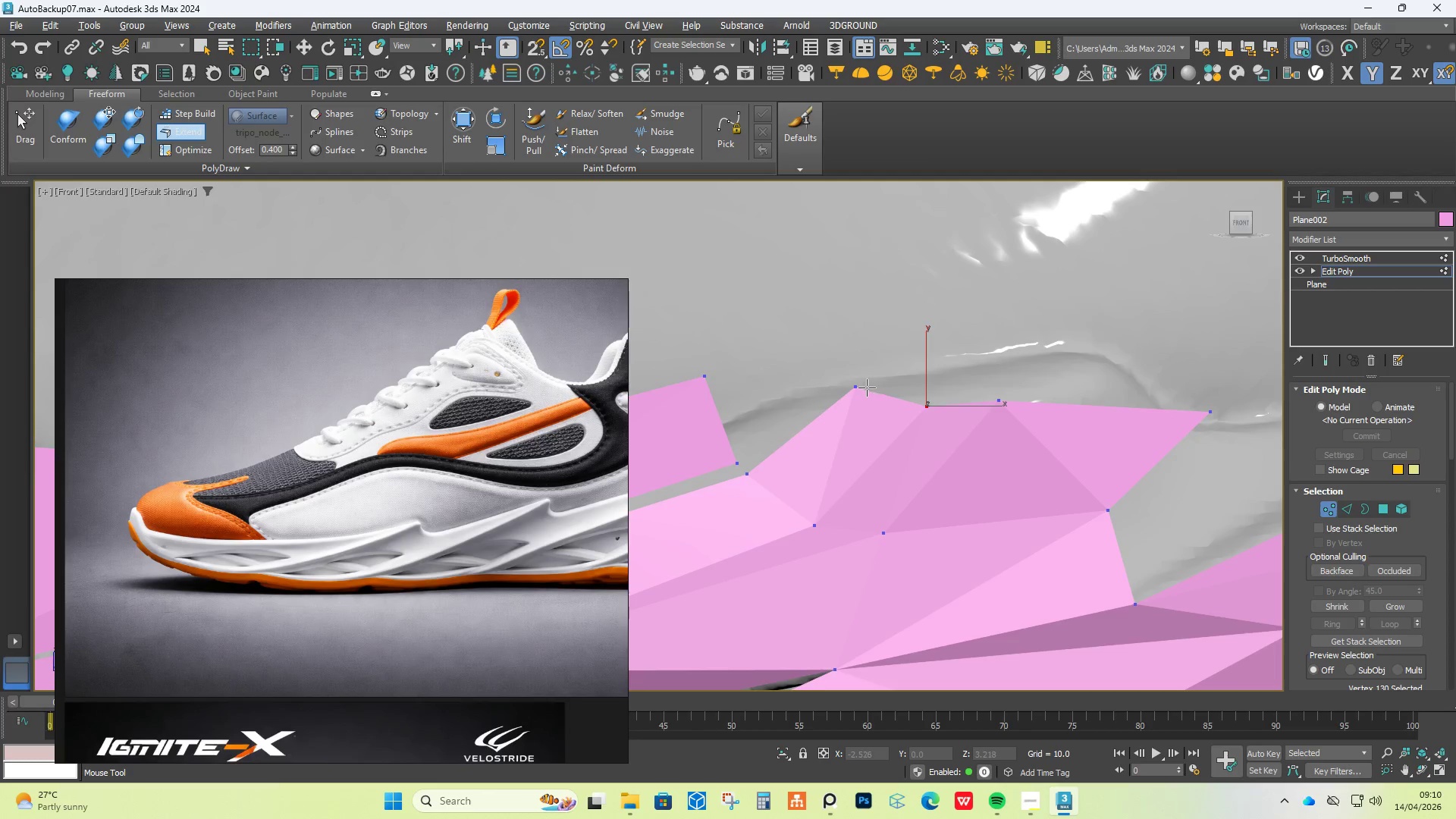 
hold_key(key=ShiftLeft, duration=1.5)
left_click_drag(start_coordinate=[863, 390], to_coordinate=[844, 419])
 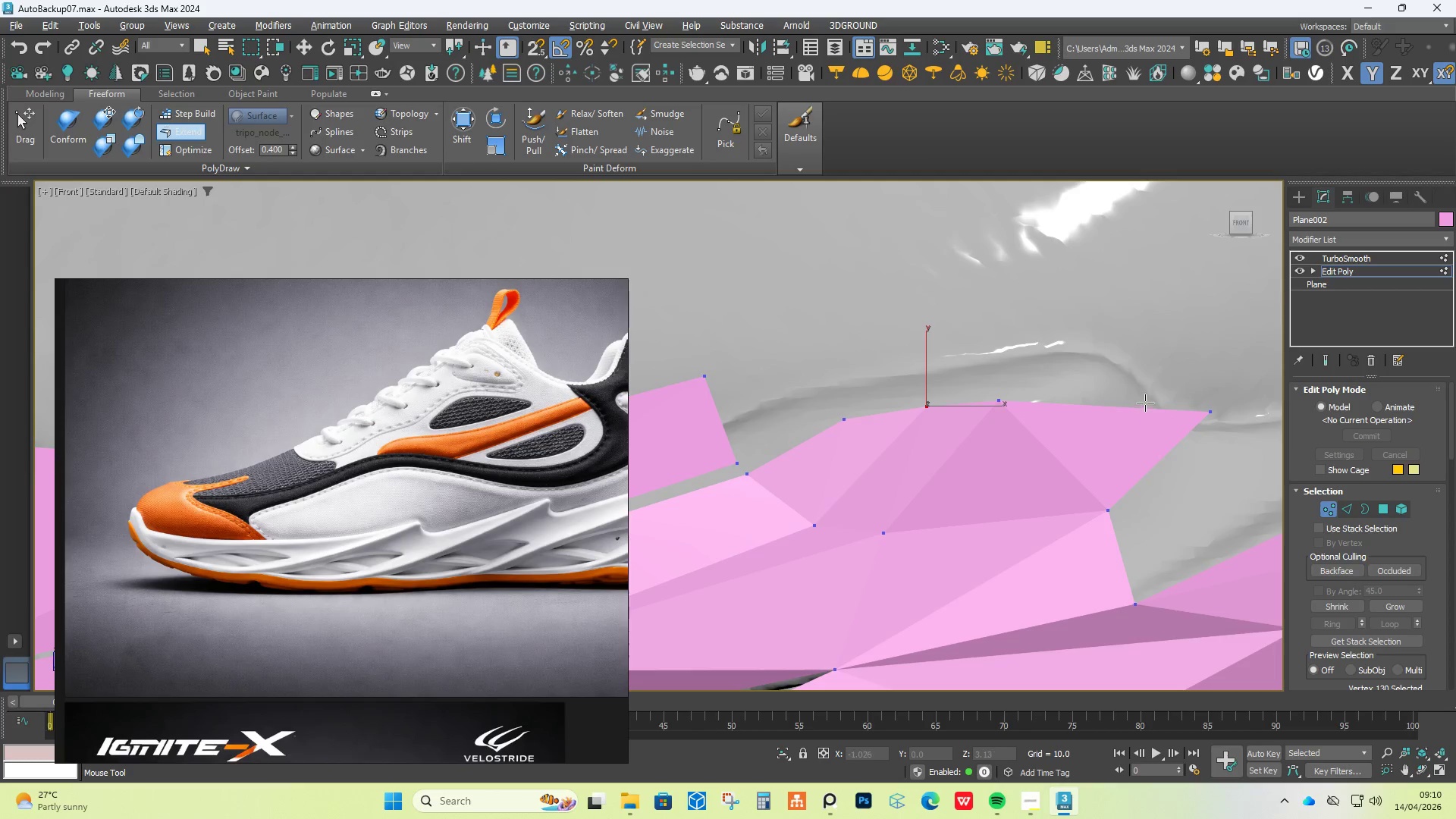 
hold_key(key=ShiftLeft, duration=1.51)
left_click_drag(start_coordinate=[1204, 413], to_coordinate=[1112, 372])
 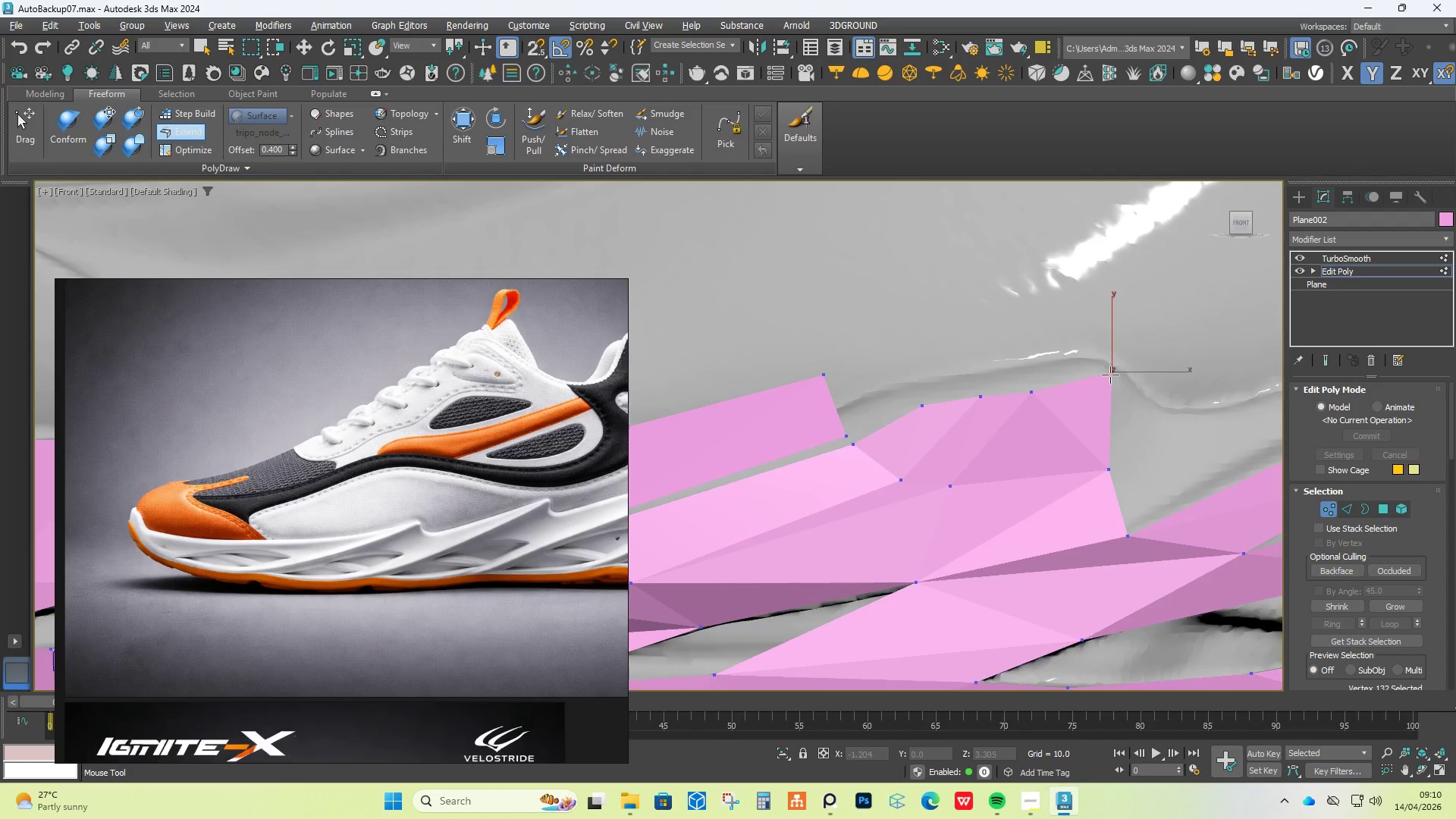 
key(Alt+Control+Shift+ShiftLeft)
 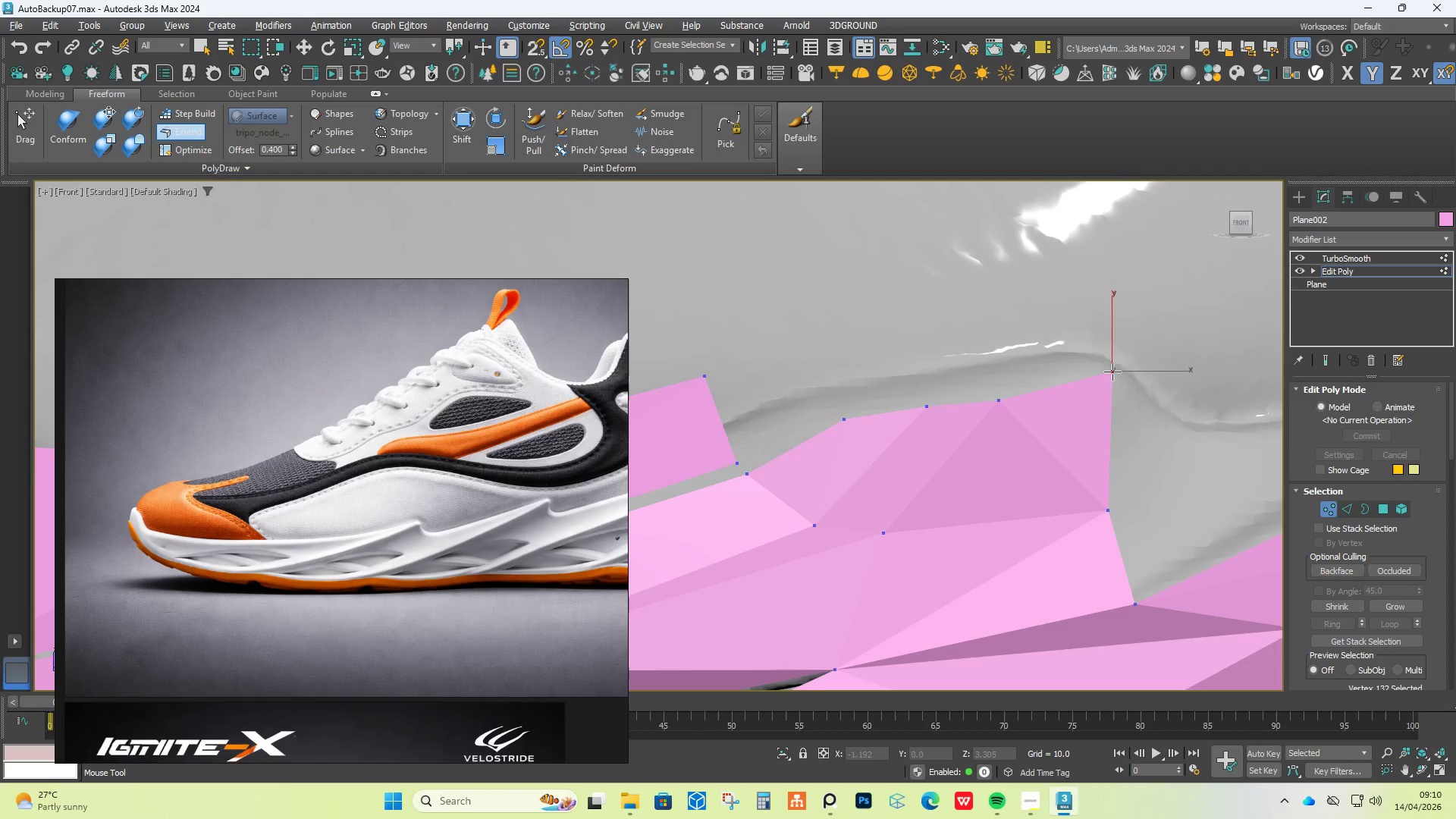 
key(Alt+Control+Shift+ShiftLeft)
 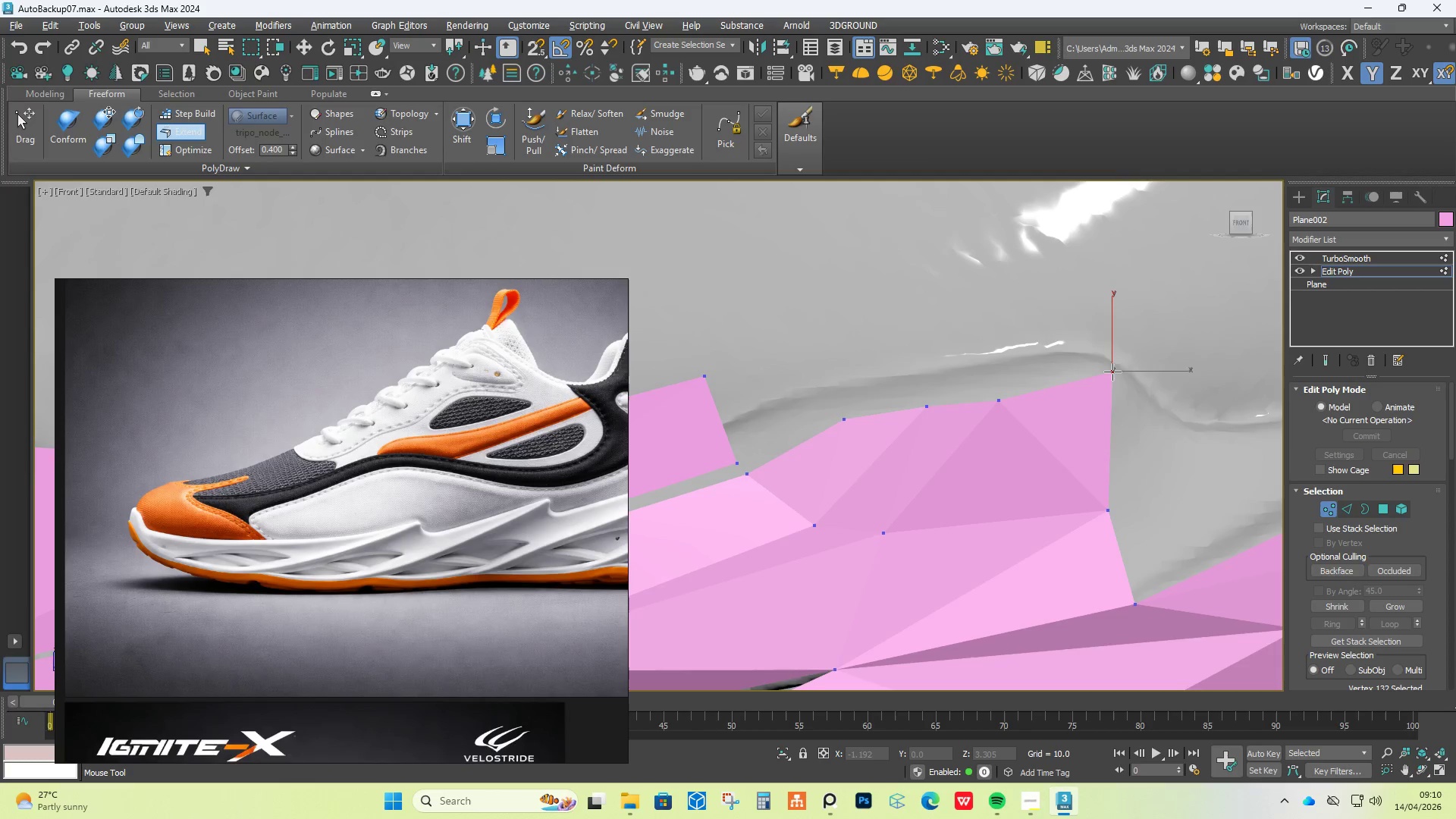 
key(Alt+Control+Shift+ShiftLeft)
 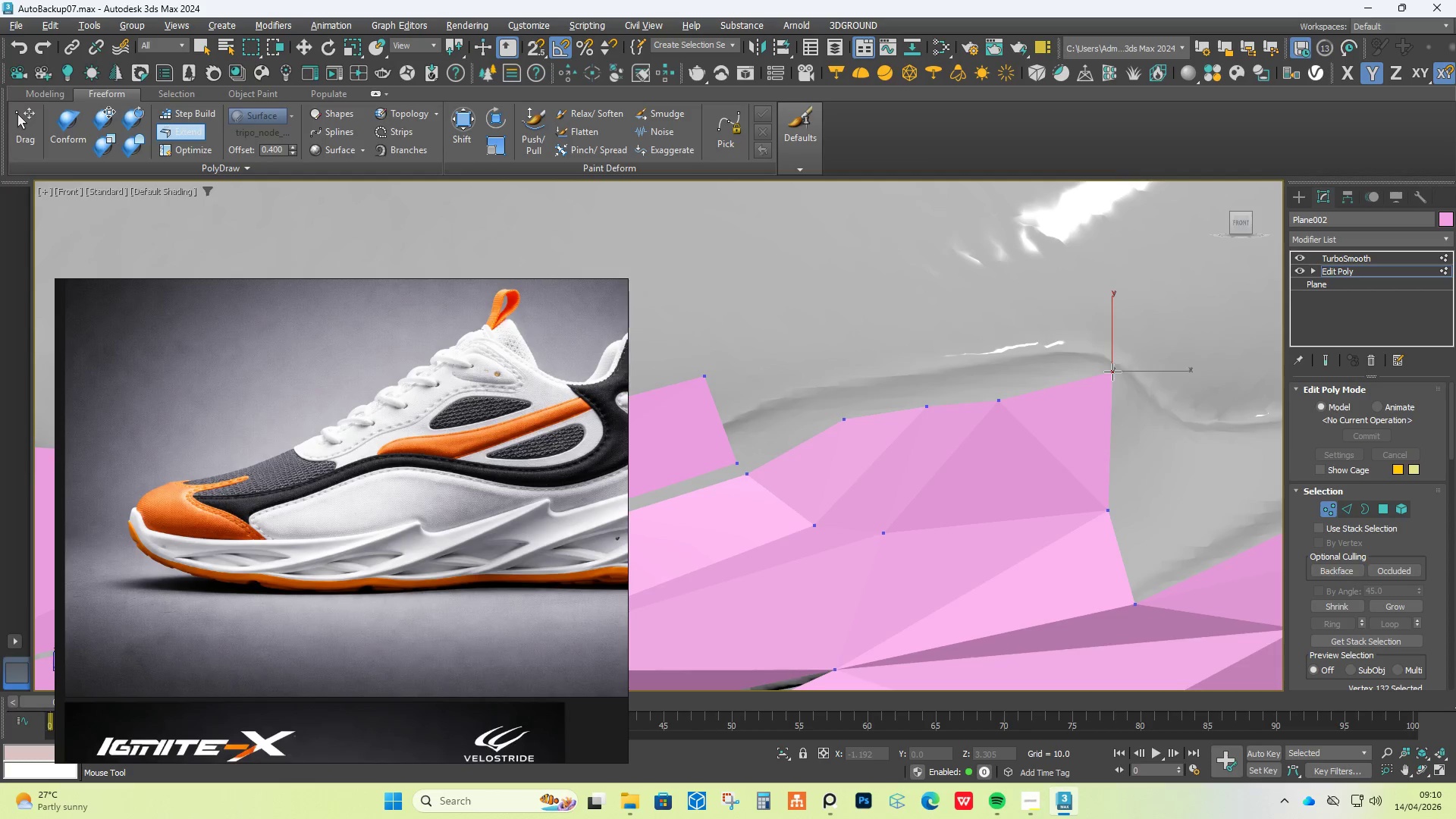 
key(Alt+Control+Shift+ShiftLeft)
 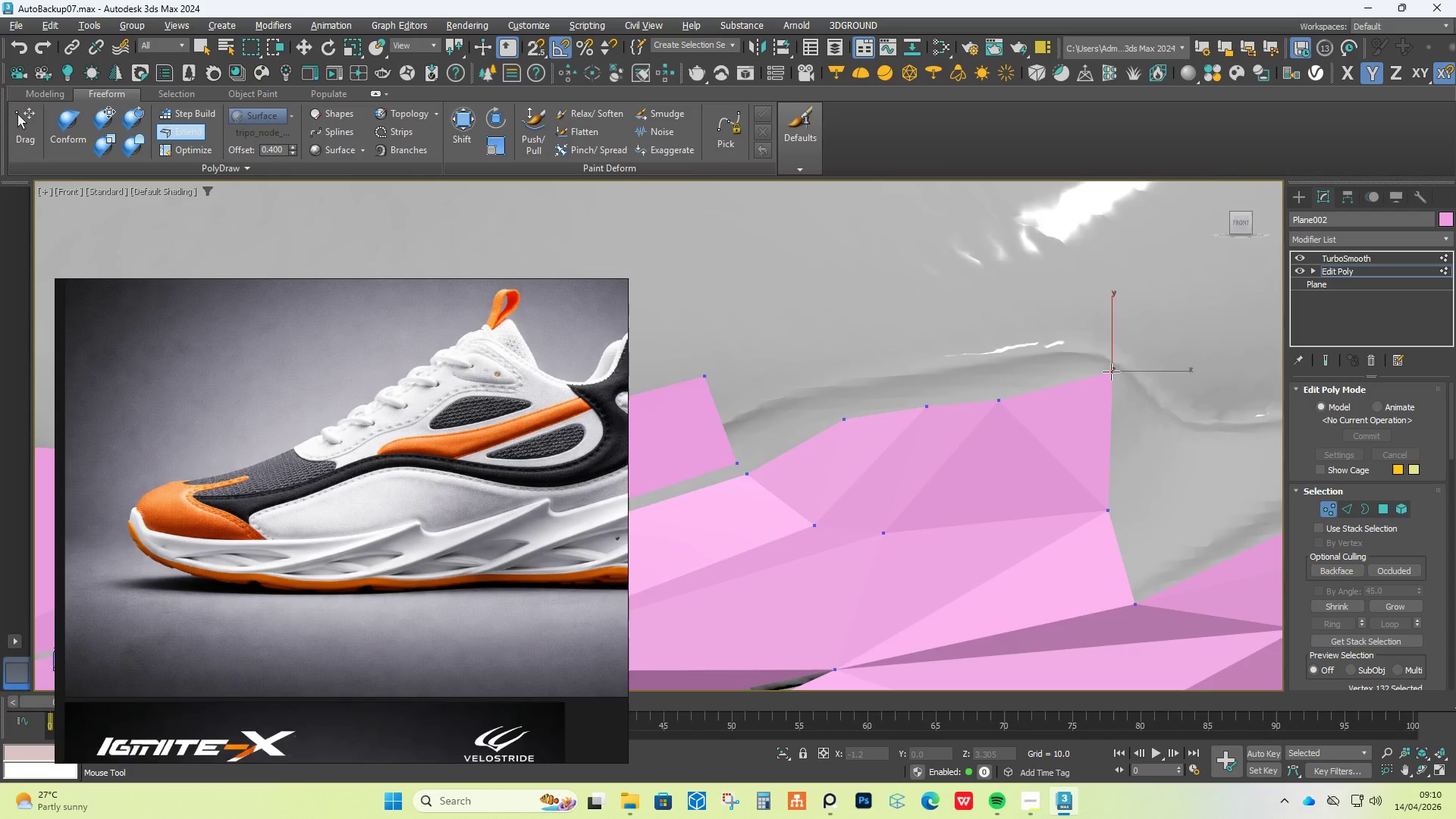 
scroll: coordinate [1110, 372], scroll_direction: down, amount: 1.0
 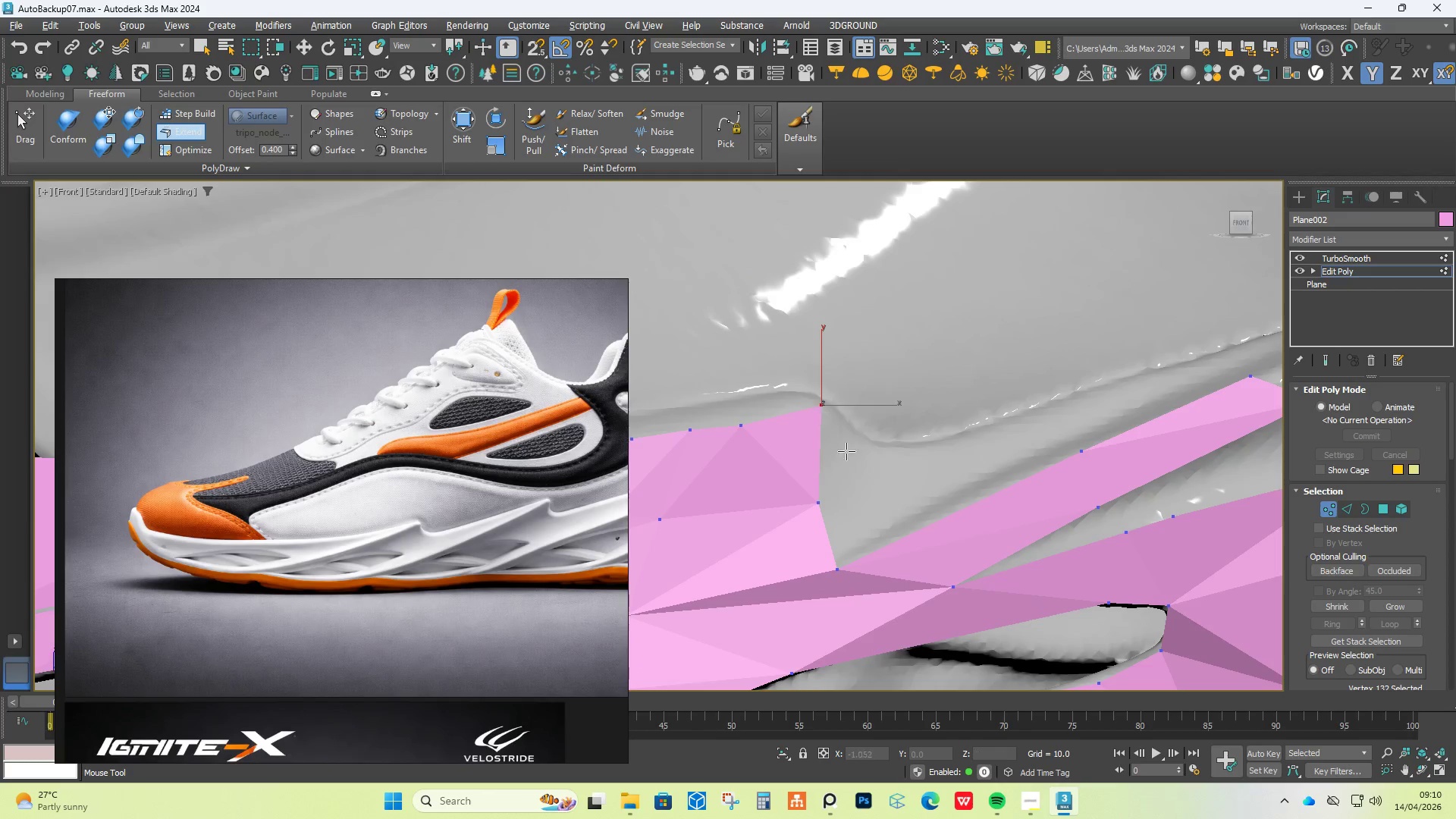 
hold_key(key=AltLeft, duration=1.0)
 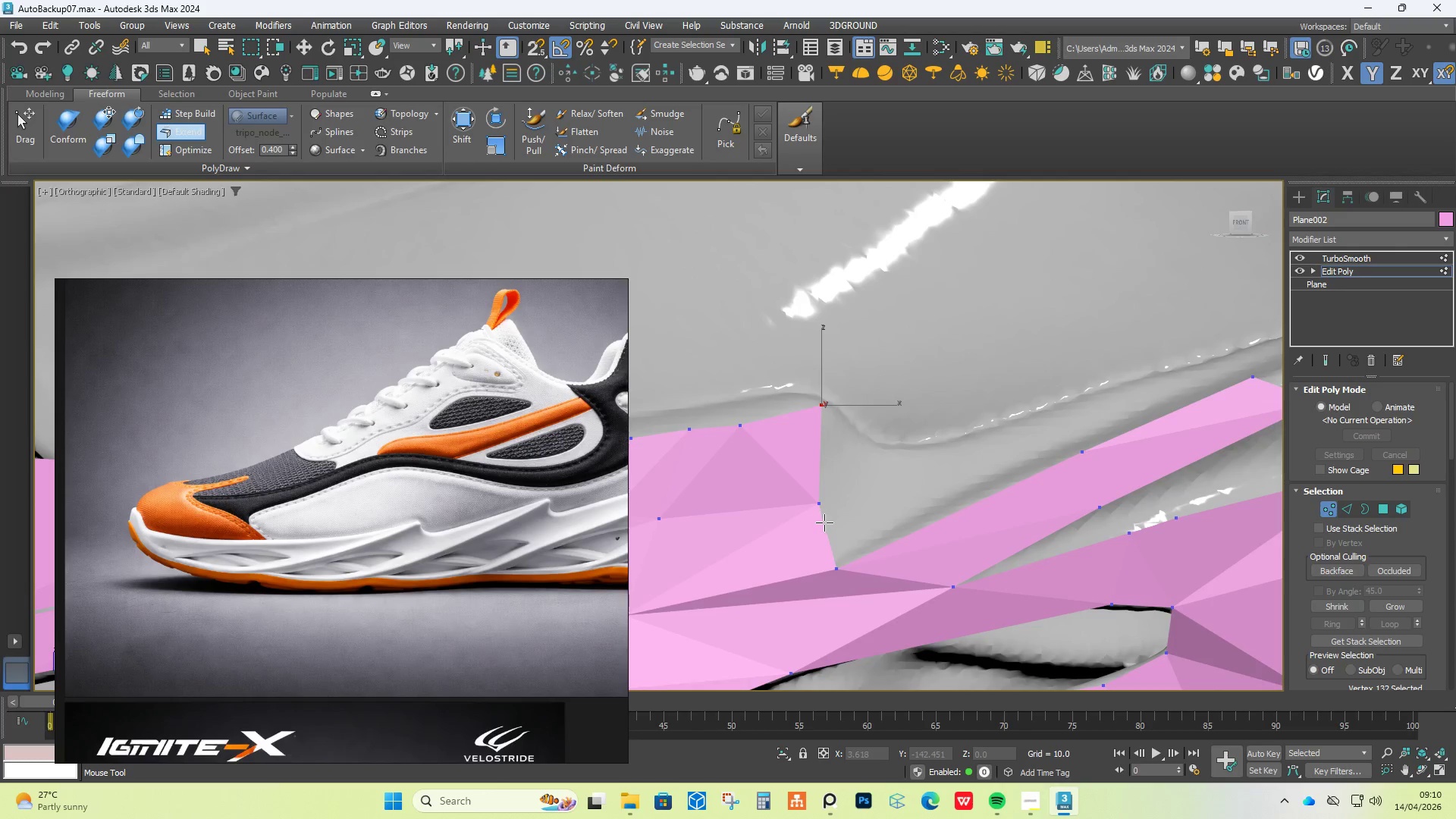 
key(Control+ControlLeft)
 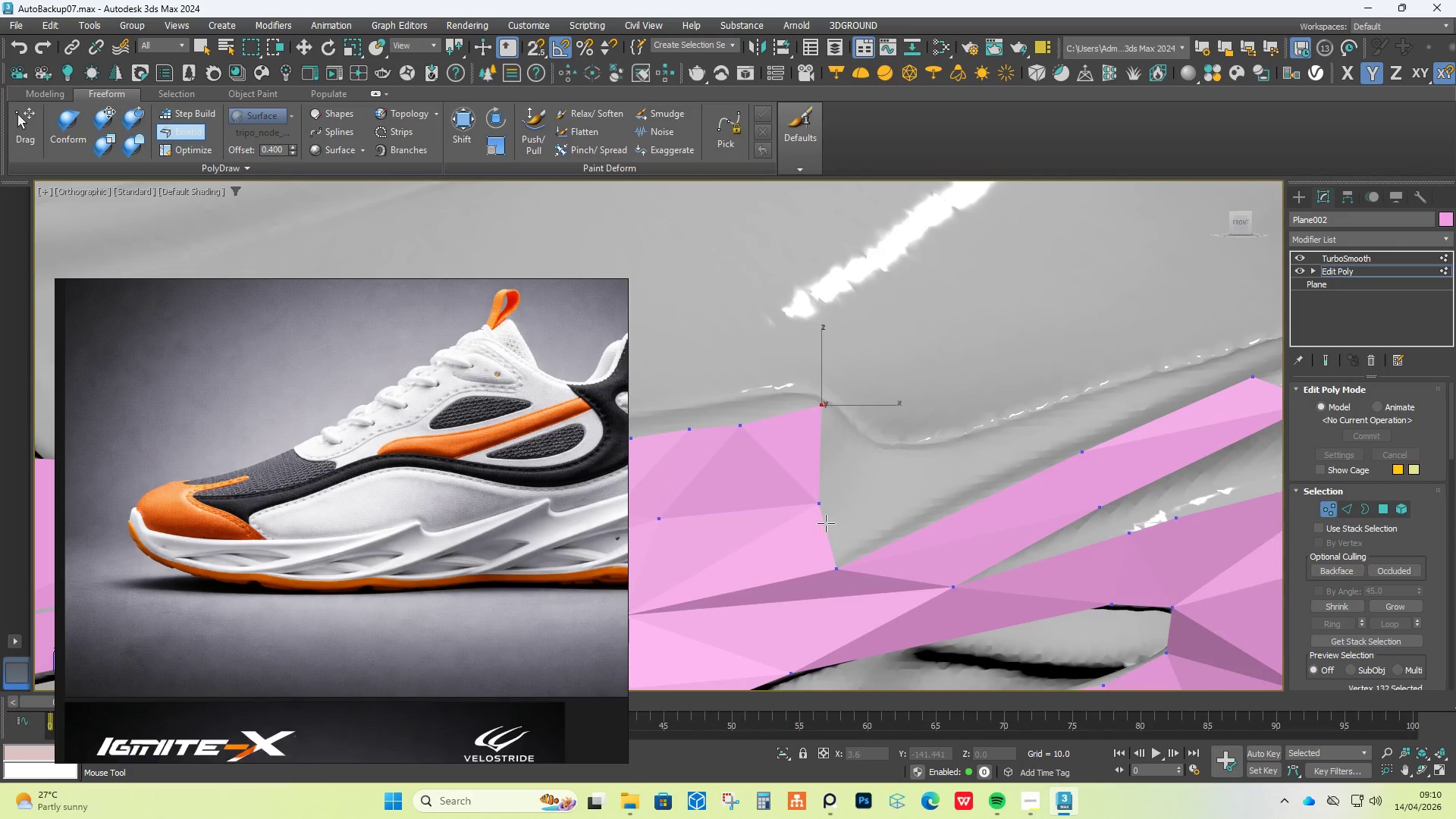 
hold_key(key=ShiftLeft, duration=1.5)
left_click_drag(start_coordinate=[817, 527], to_coordinate=[996, 442])
 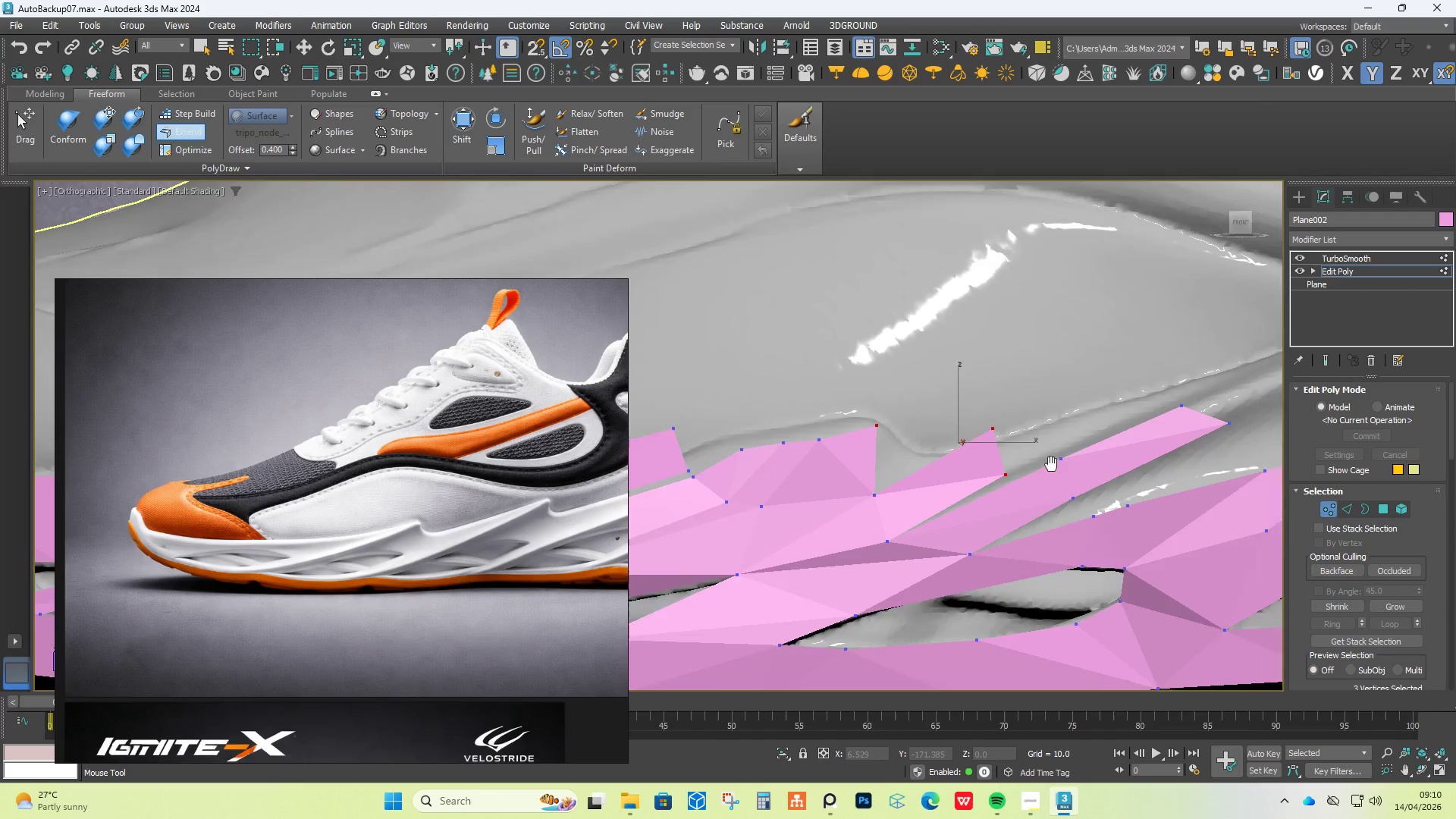 
key(Shift+ShiftLeft)
 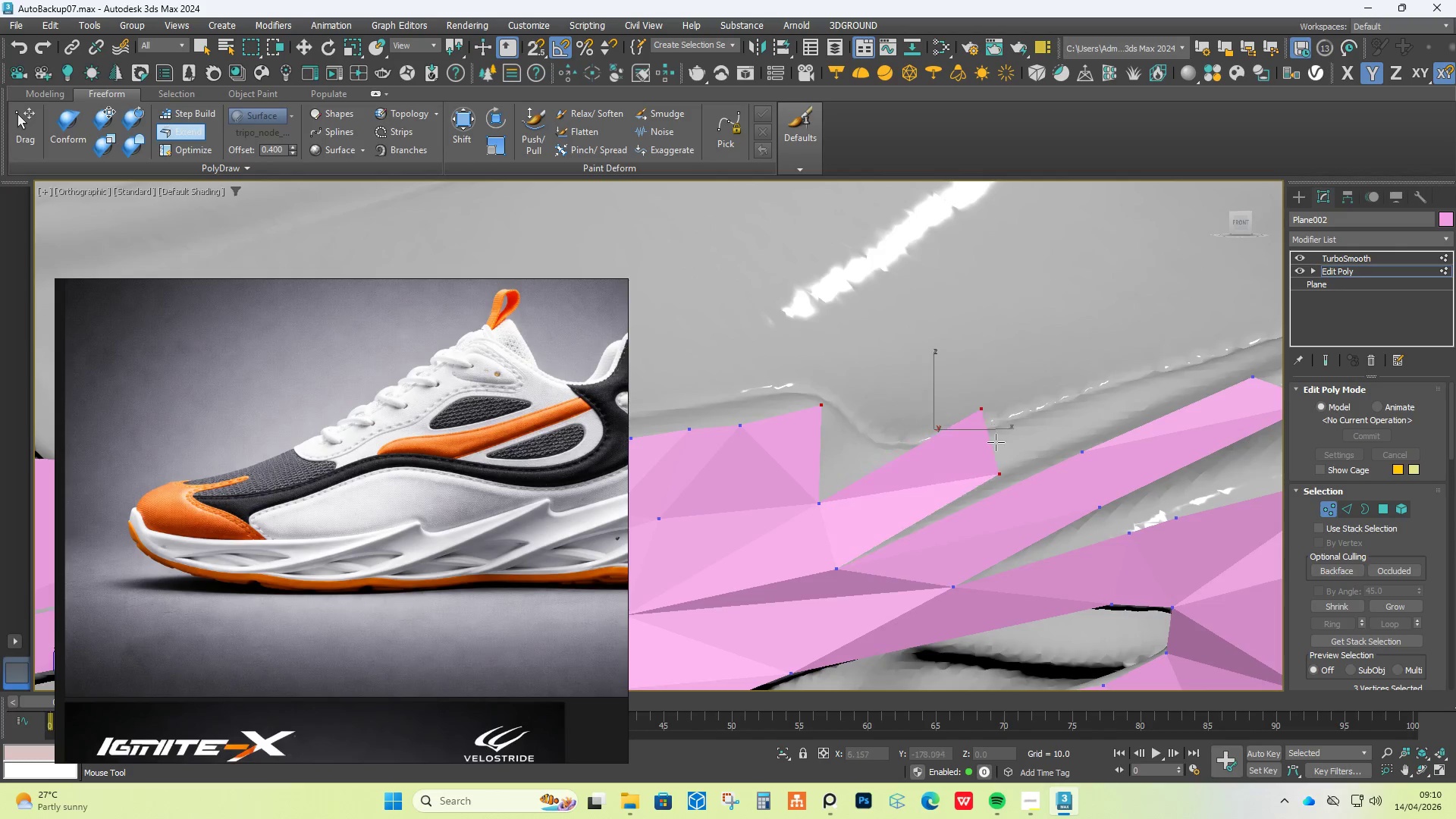 
key(Shift+ShiftLeft)
 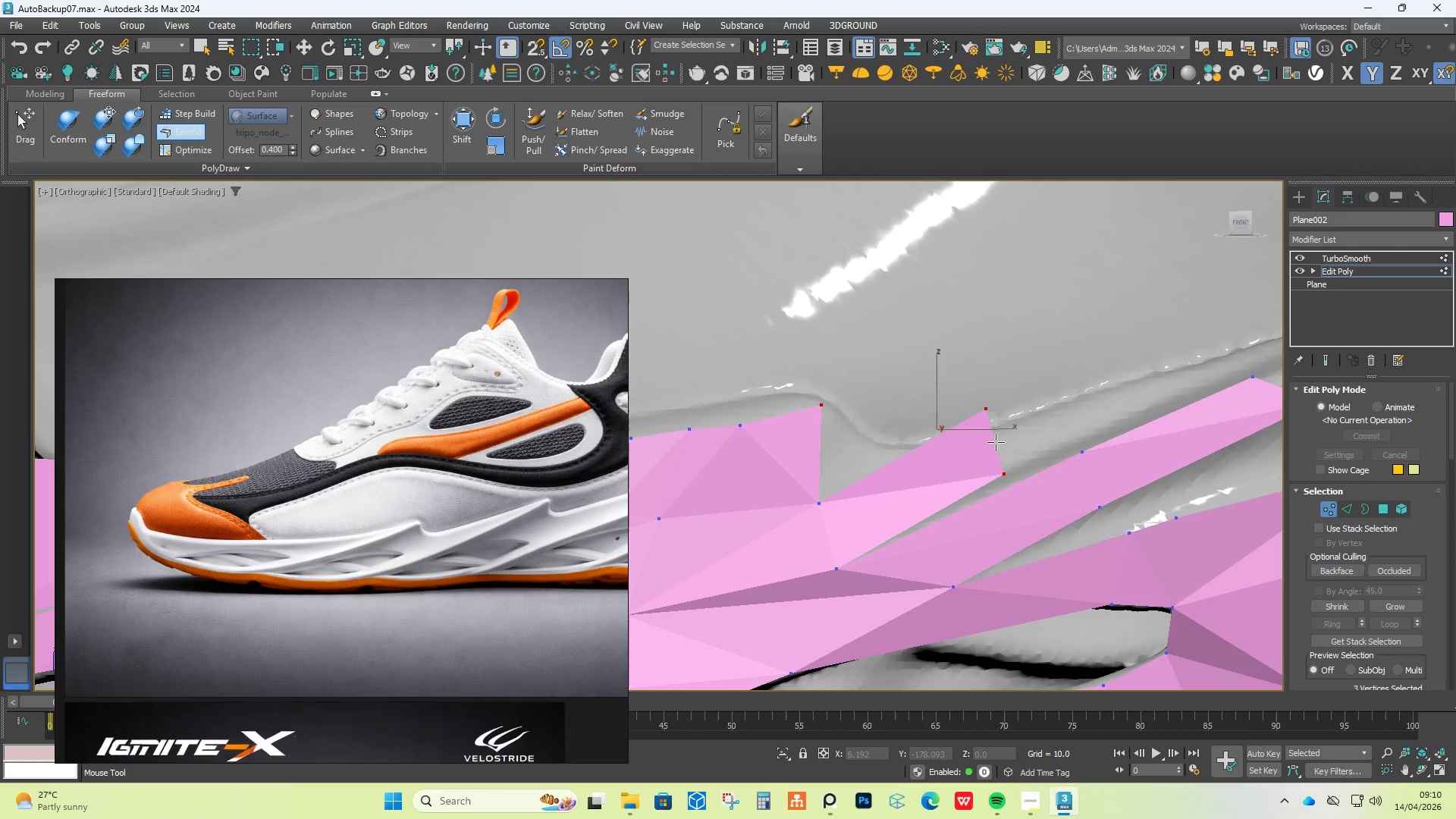 
key(Shift+ShiftLeft)
 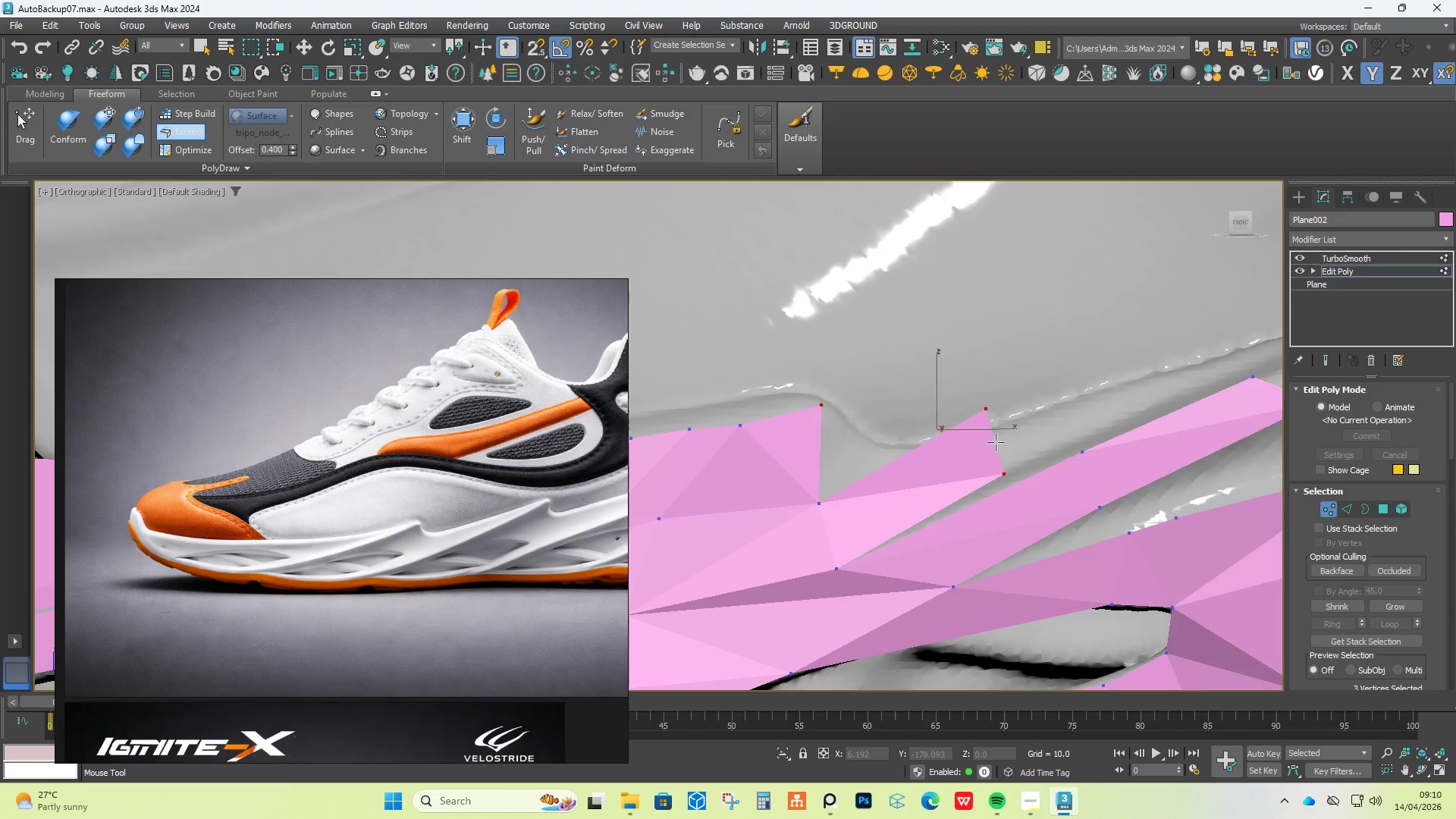 
key(Shift+ShiftLeft)
 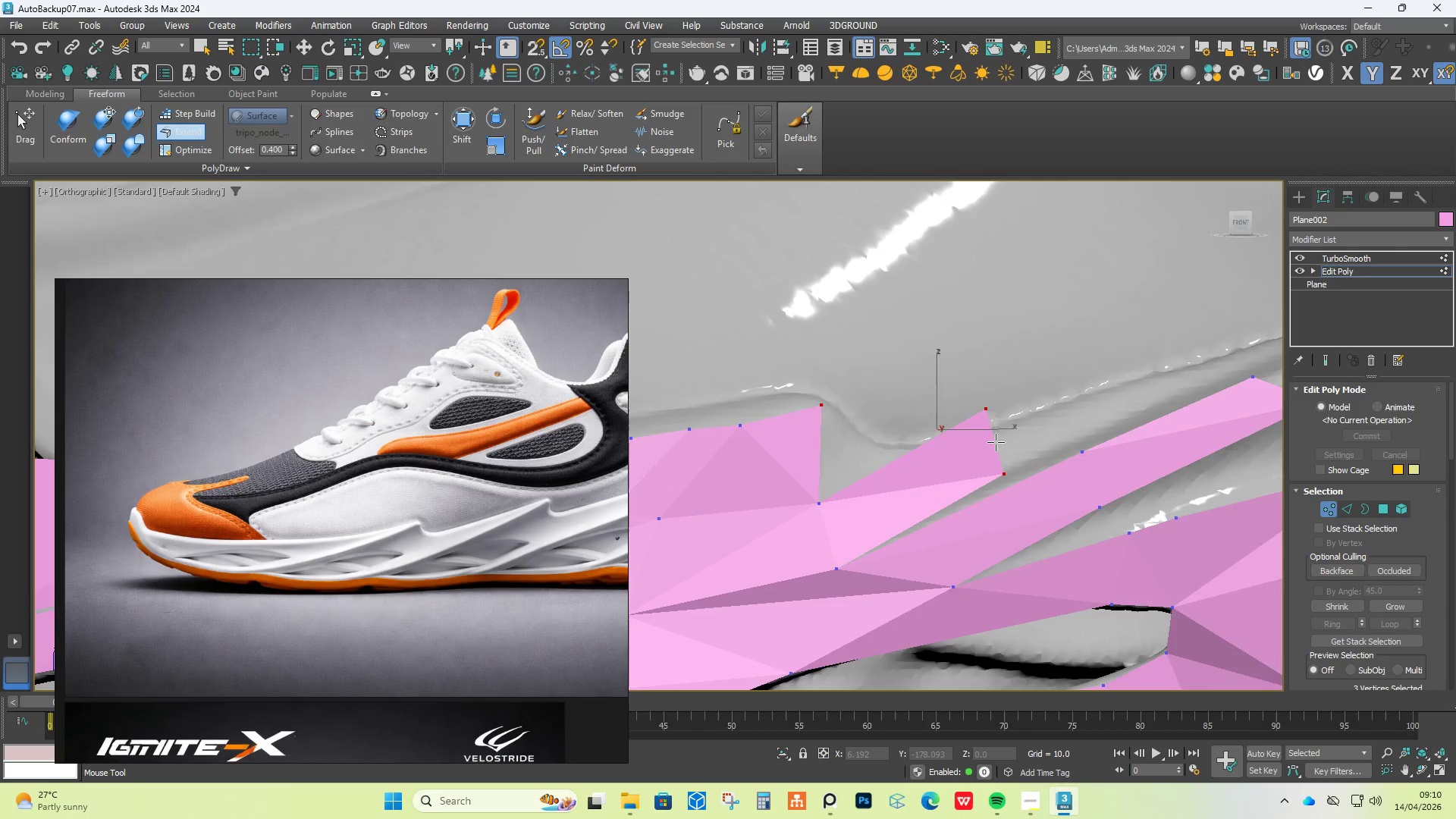 
key(Shift+ShiftLeft)
 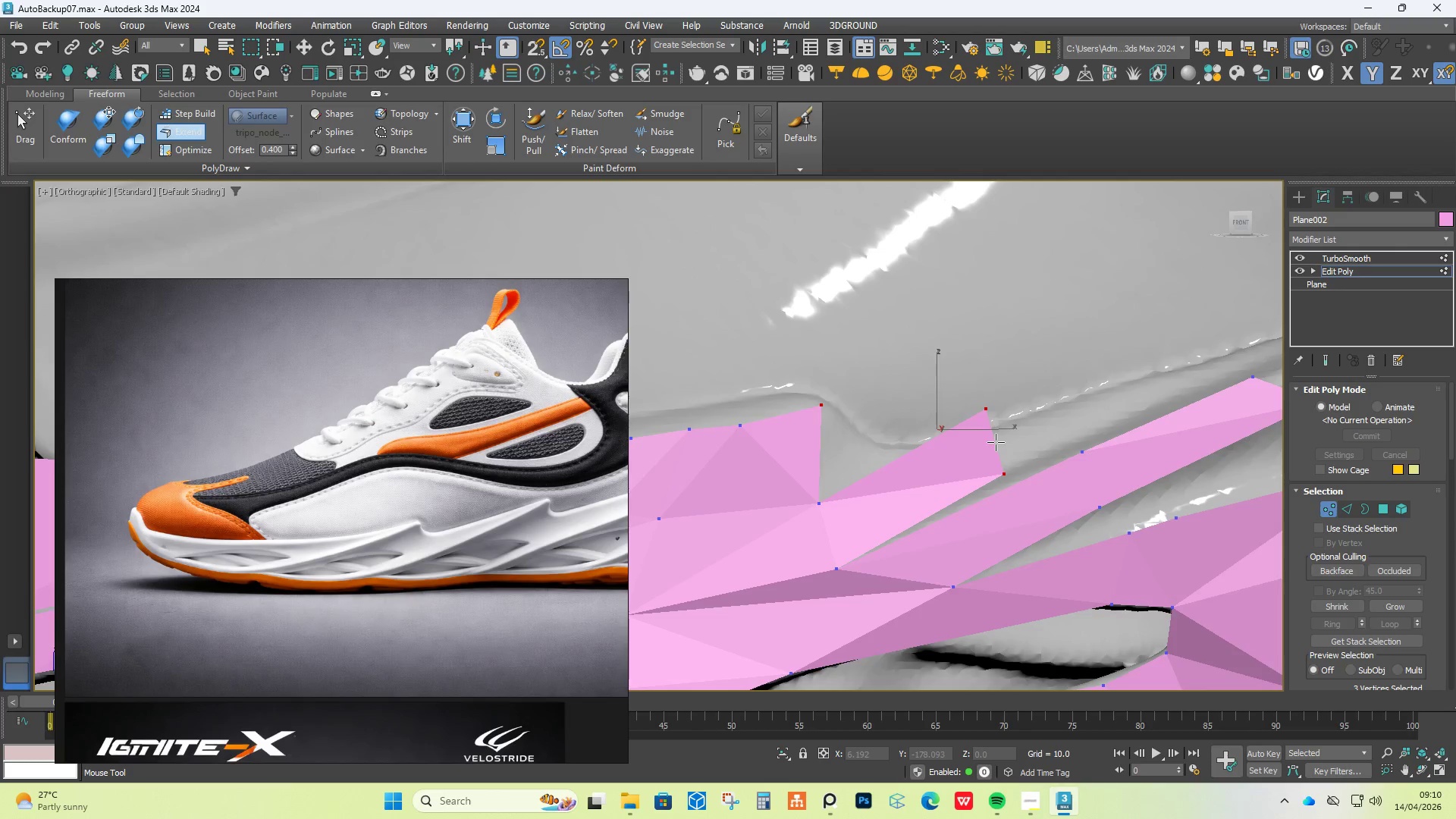 
key(Shift+ShiftLeft)
 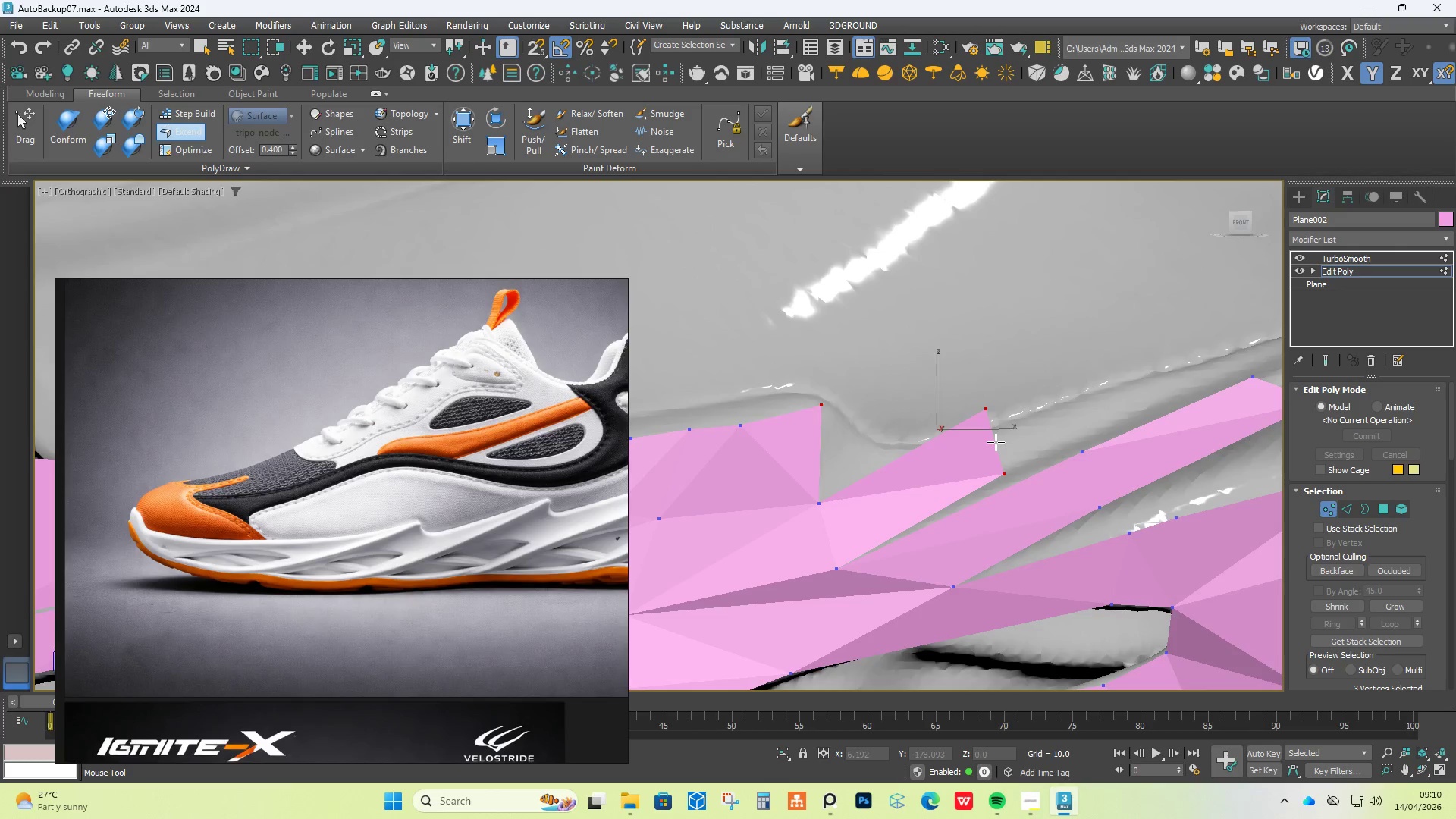 
key(Shift+ShiftLeft)
 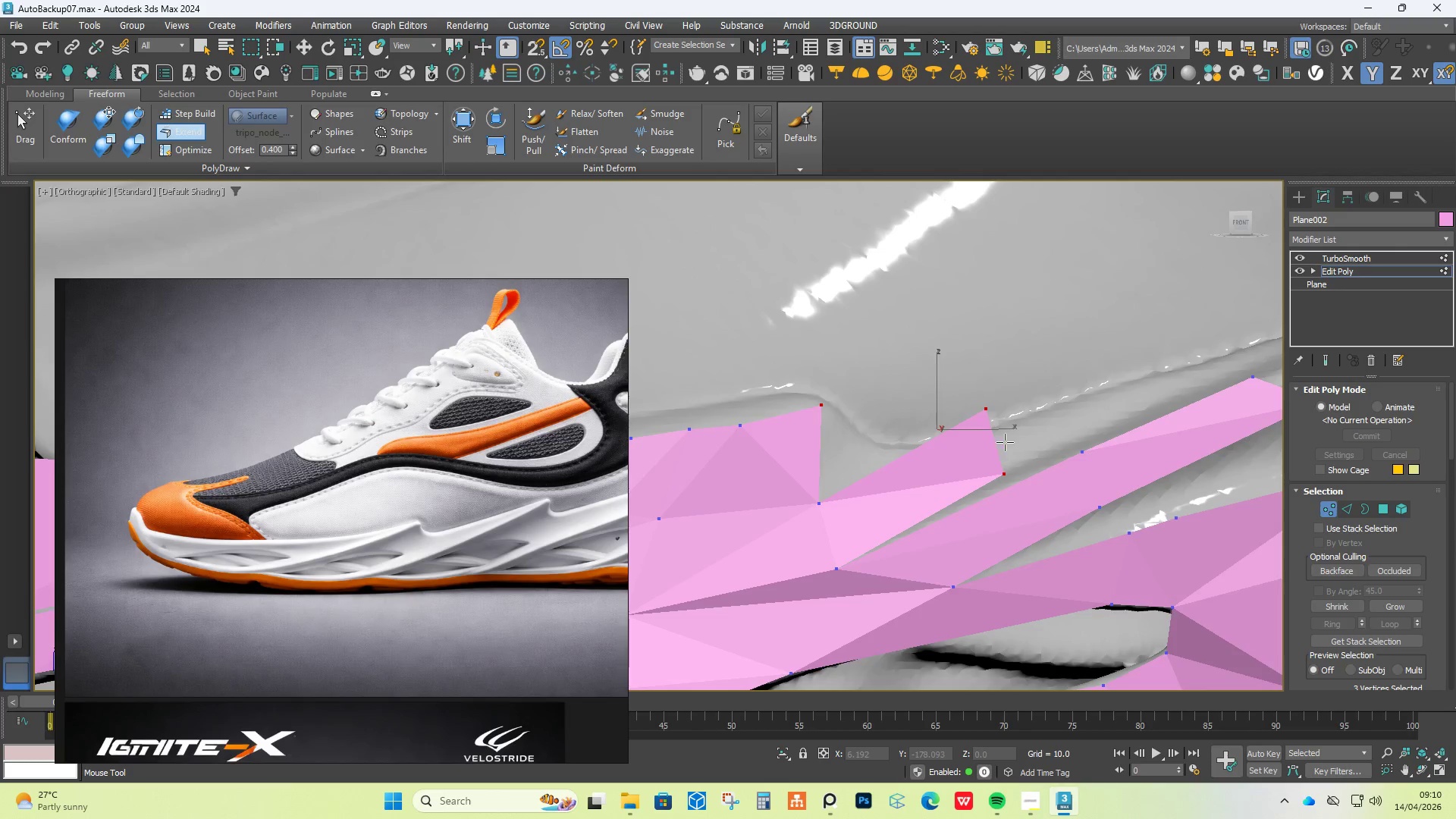 
key(Shift+ShiftLeft)
 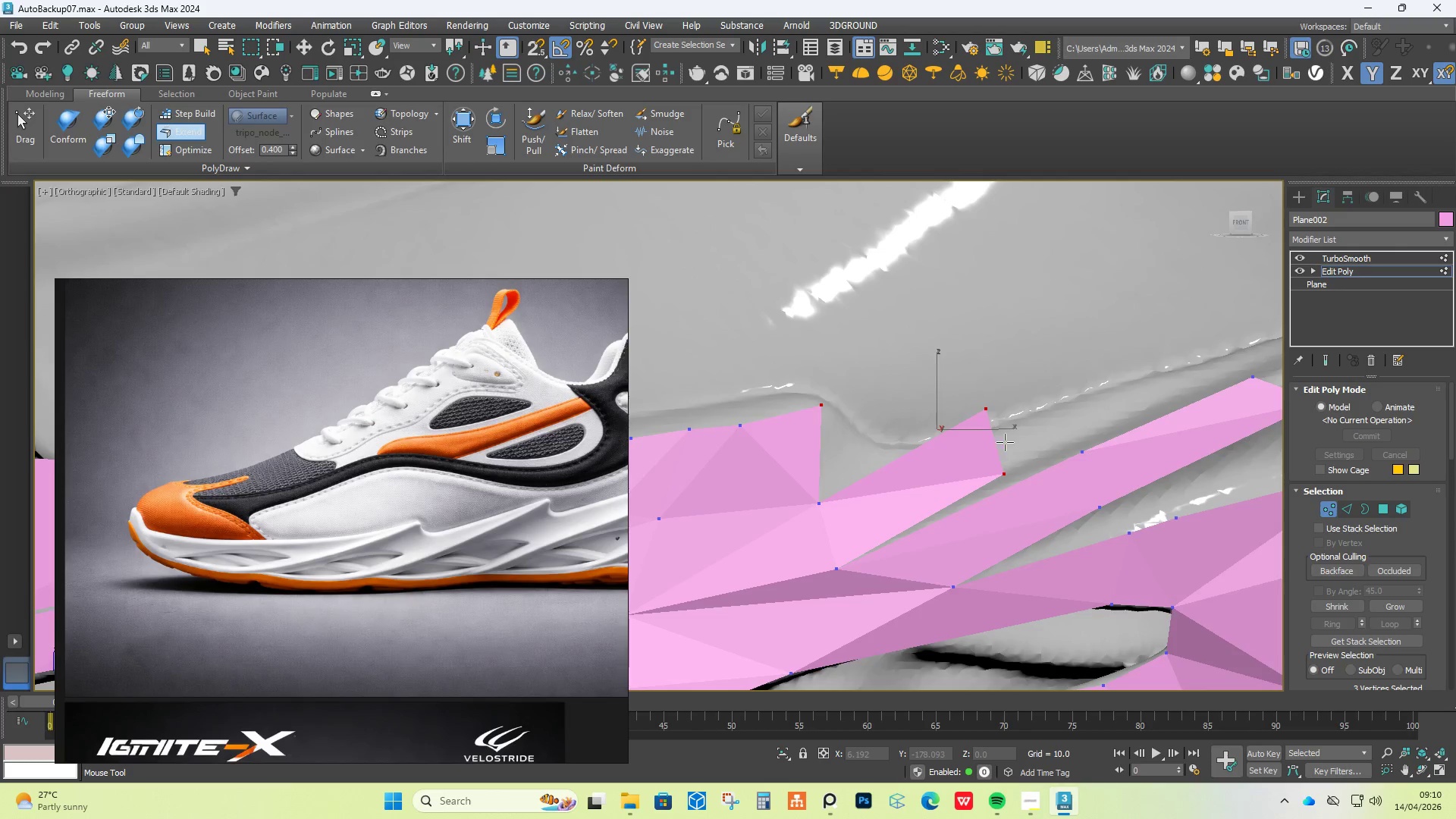 
key(Shift+ShiftLeft)
 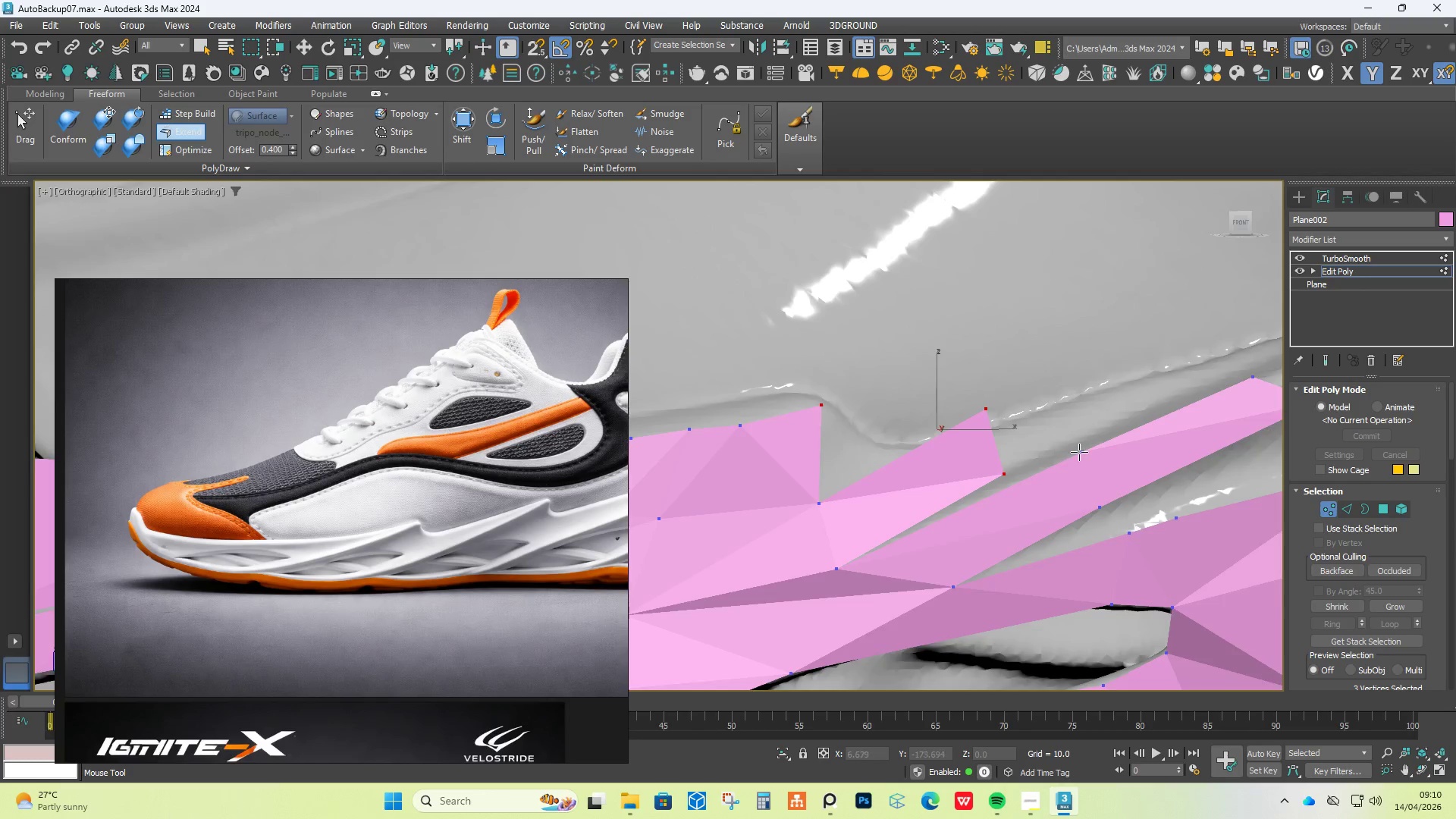 
scroll: coordinate [1079, 452], scroll_direction: down, amount: 1.0
 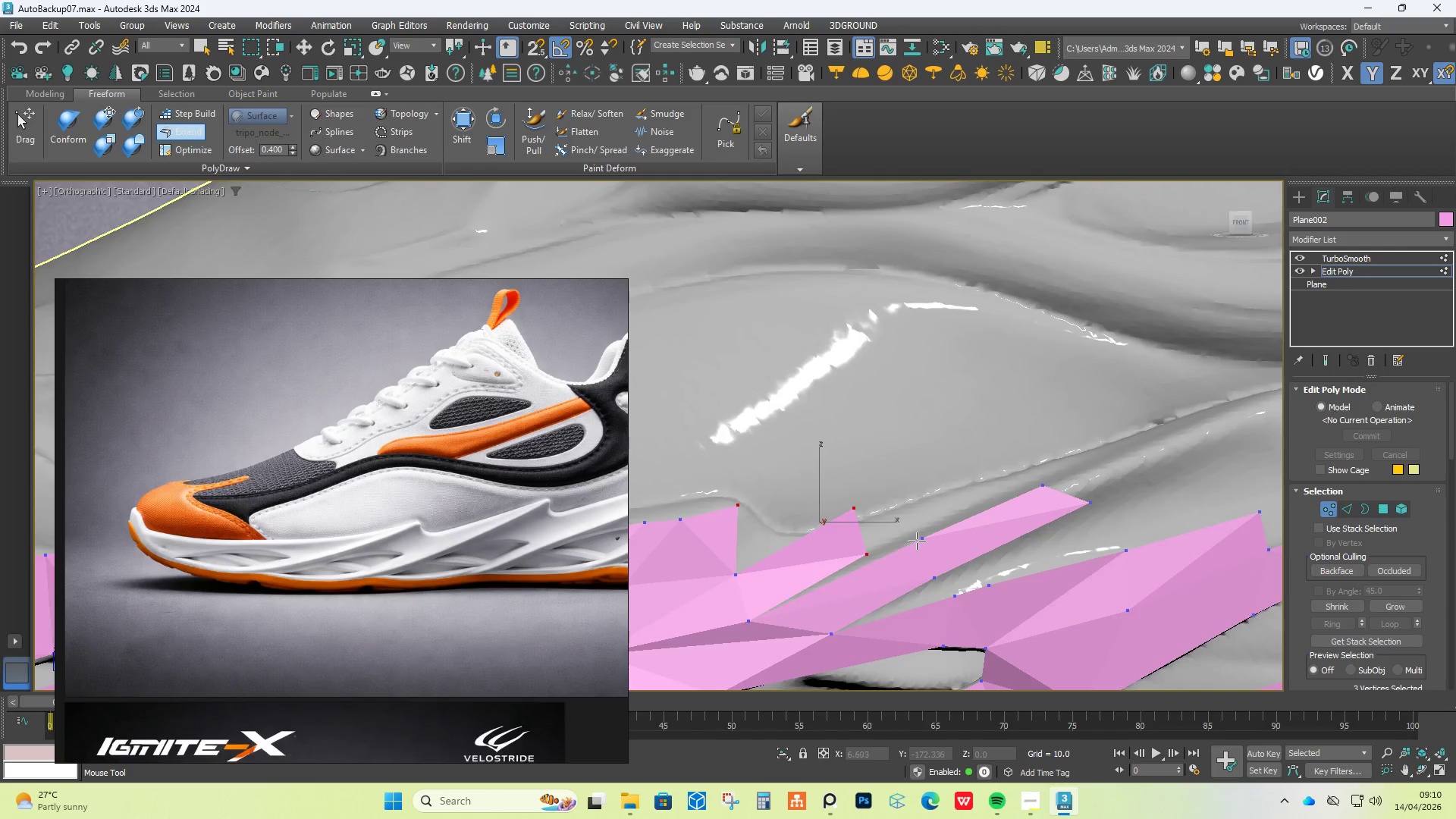 
hold_key(key=ControlLeft, duration=1.11)
 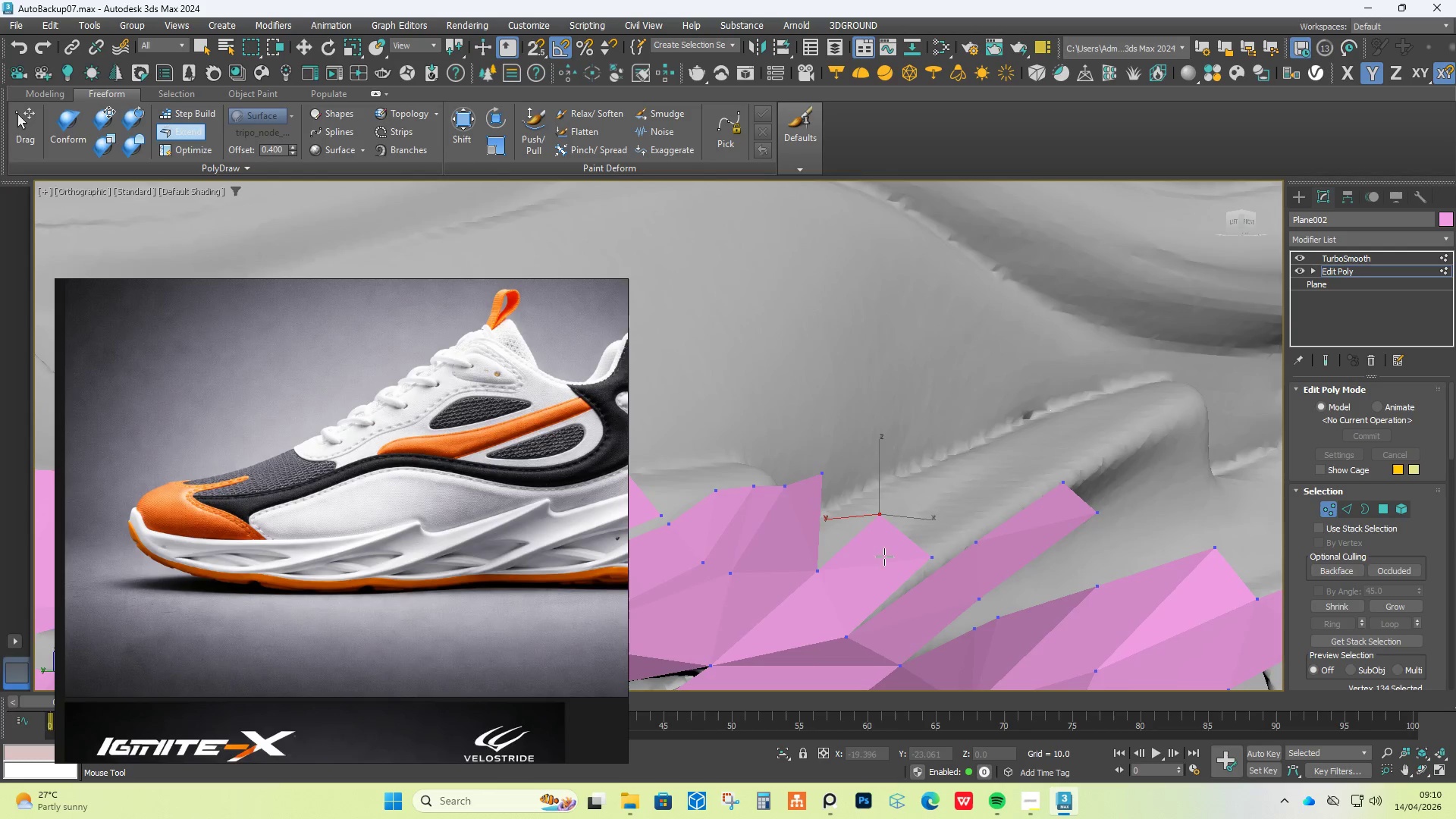 
hold_key(key=AltLeft, duration=1.22)
 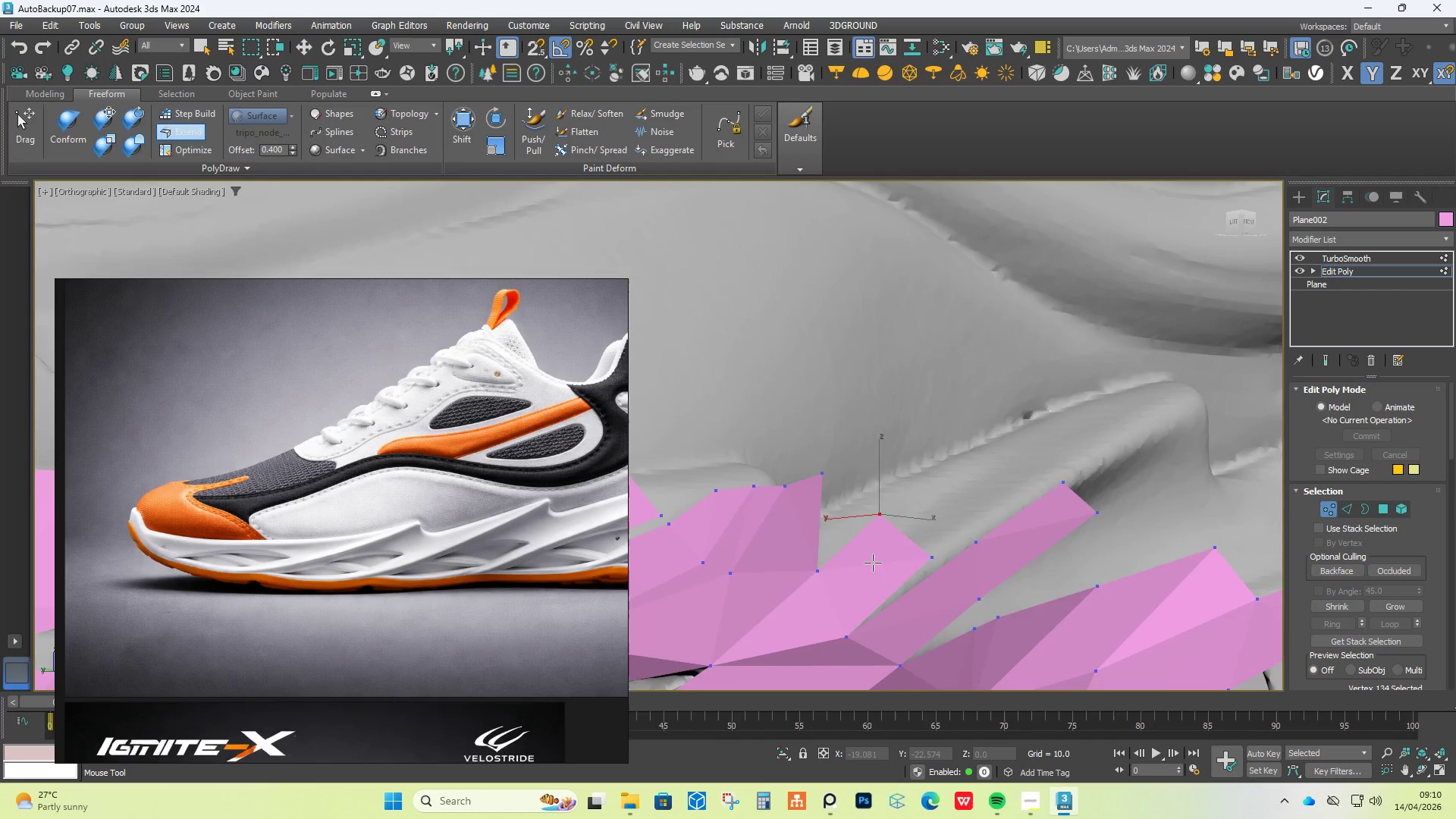 
scroll: coordinate [917, 541], scroll_direction: up, amount: 1.0
 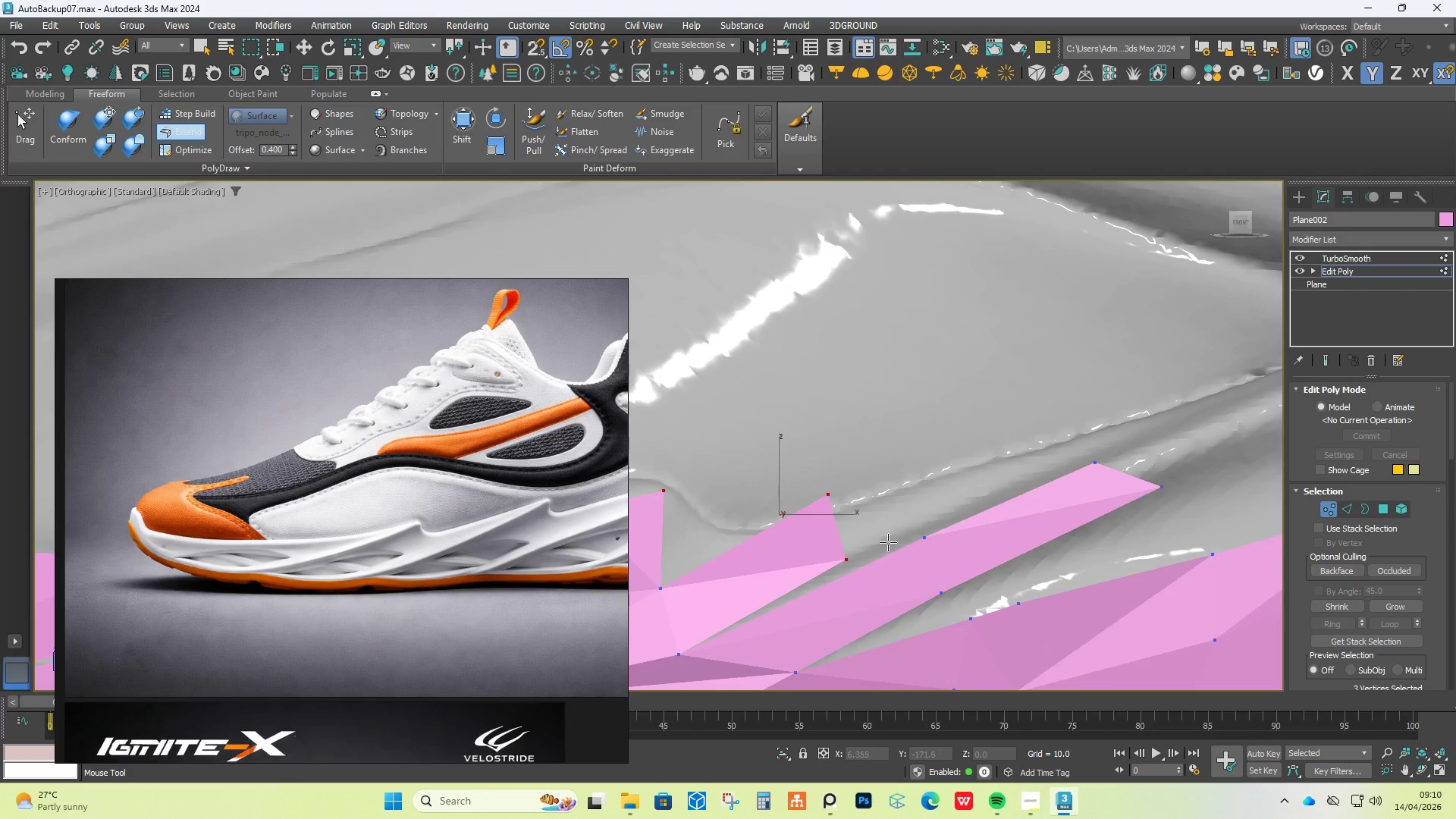 
hold_key(key=ShiftLeft, duration=0.97)
left_click_drag(start_coordinate=[827, 494], to_coordinate=[829, 515])
 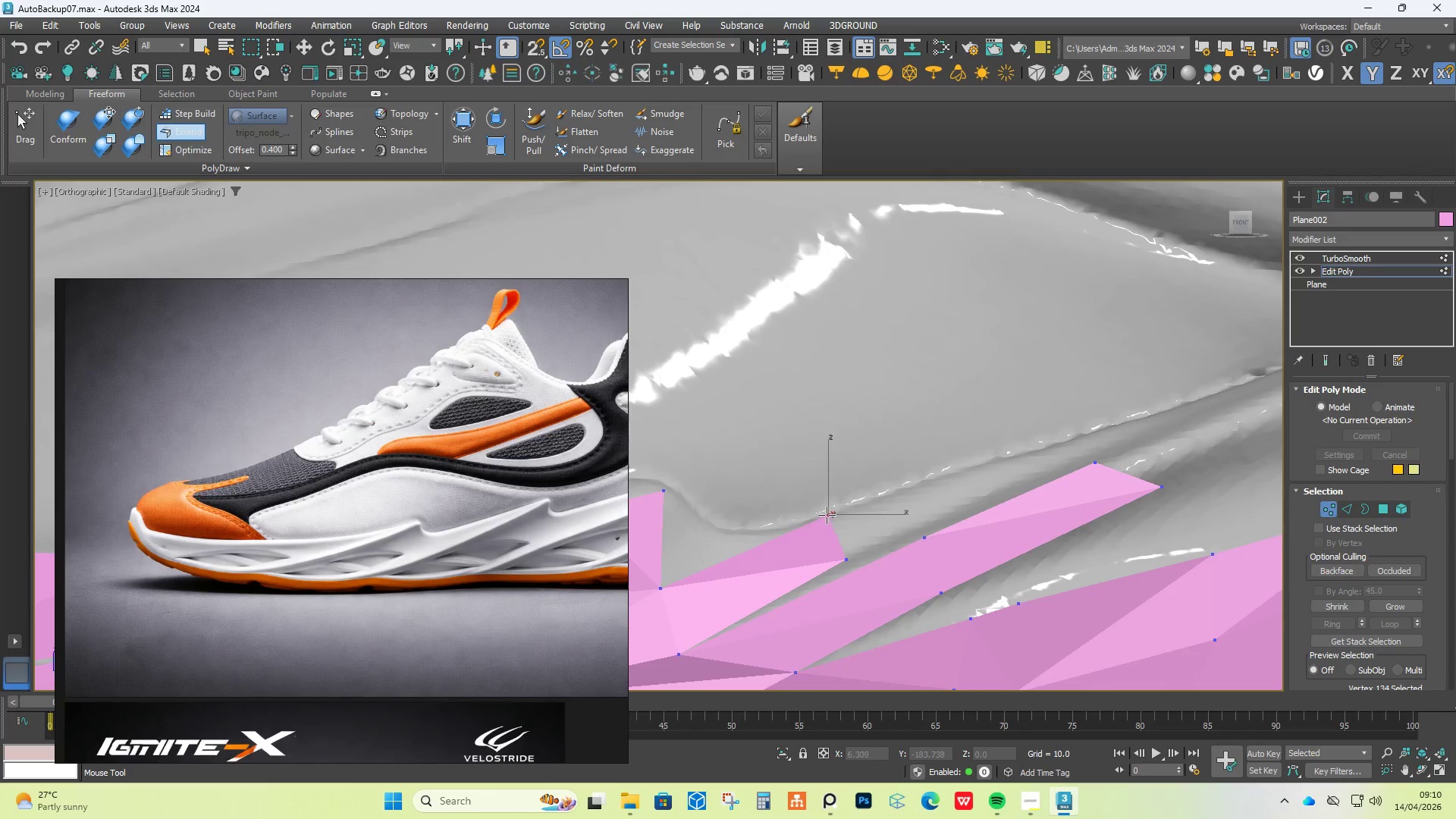 
hold_key(key=ShiftLeft, duration=4.3)
 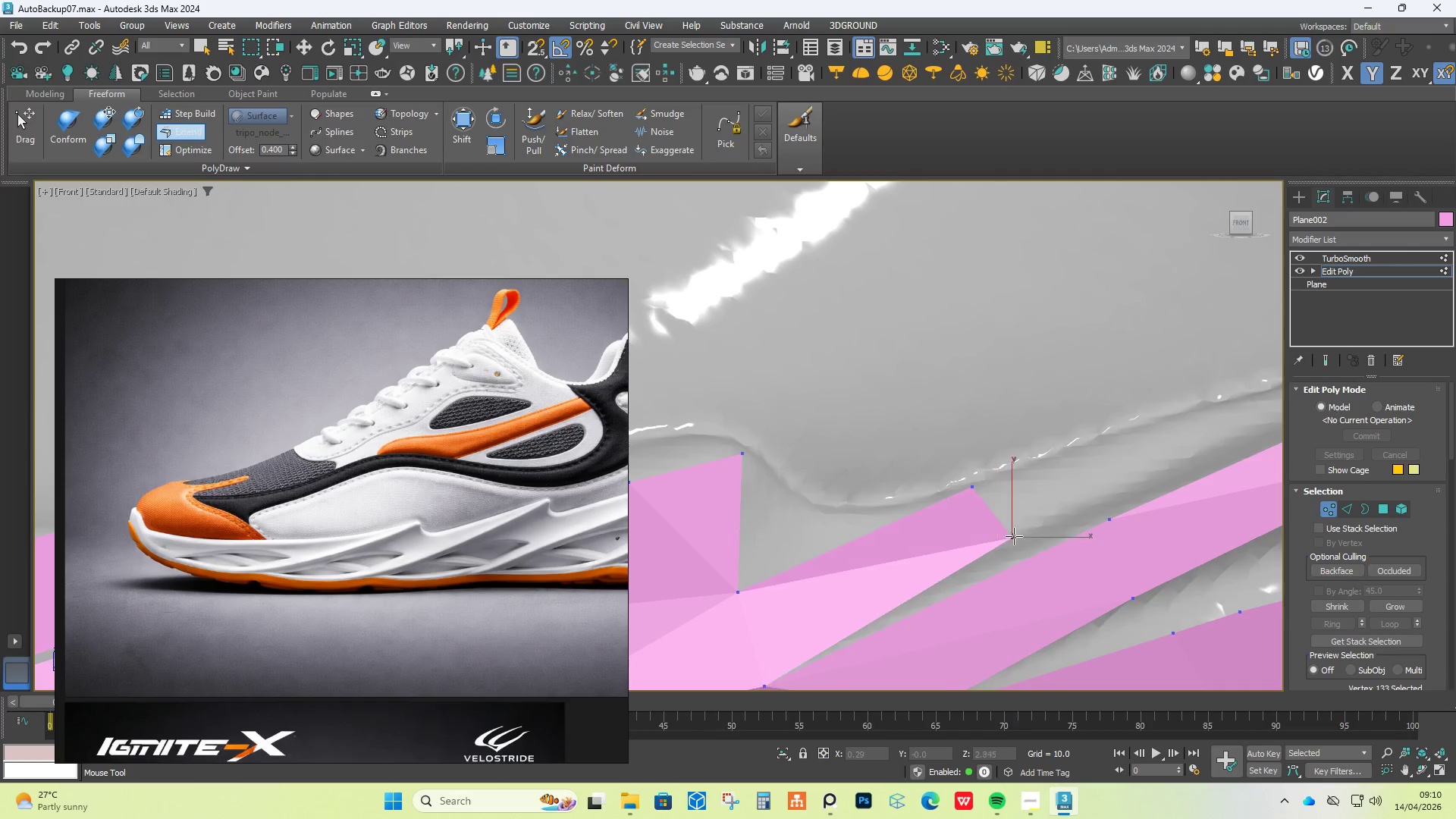 
hold_key(key=AltLeft, duration=0.53)
 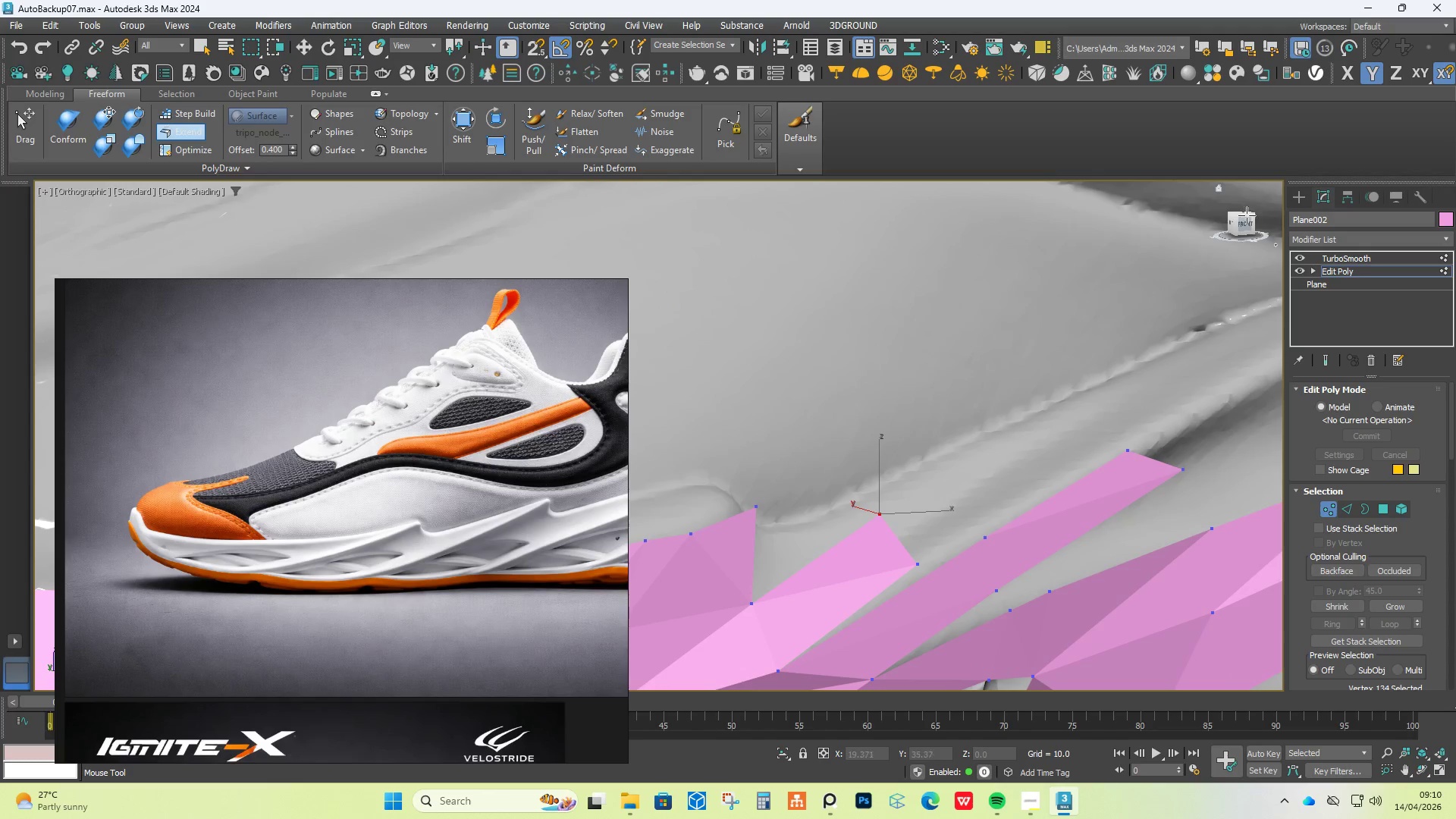 
left_click([1246, 221])
 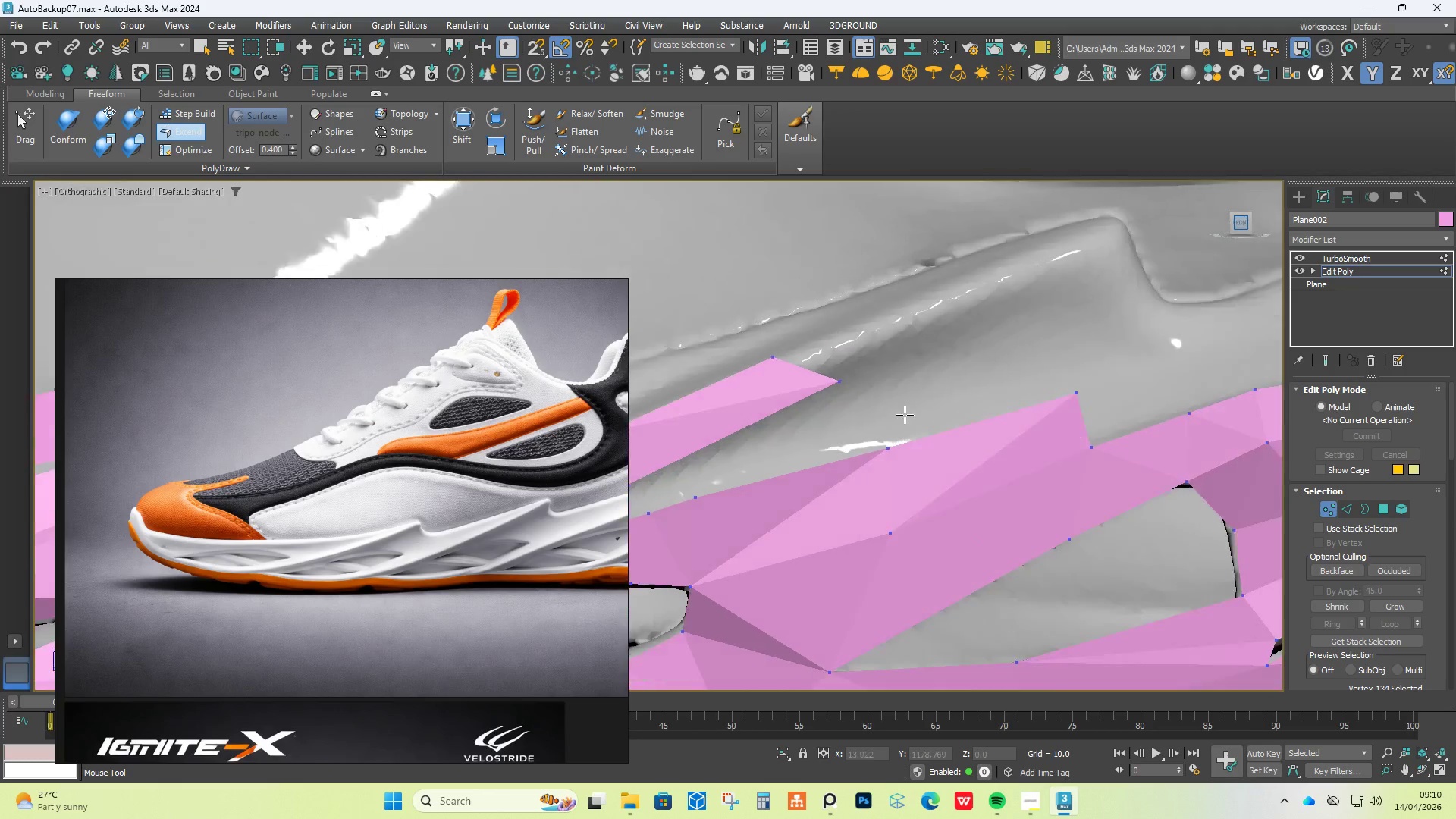 
scroll: coordinate [861, 425], scroll_direction: down, amount: 2.0
 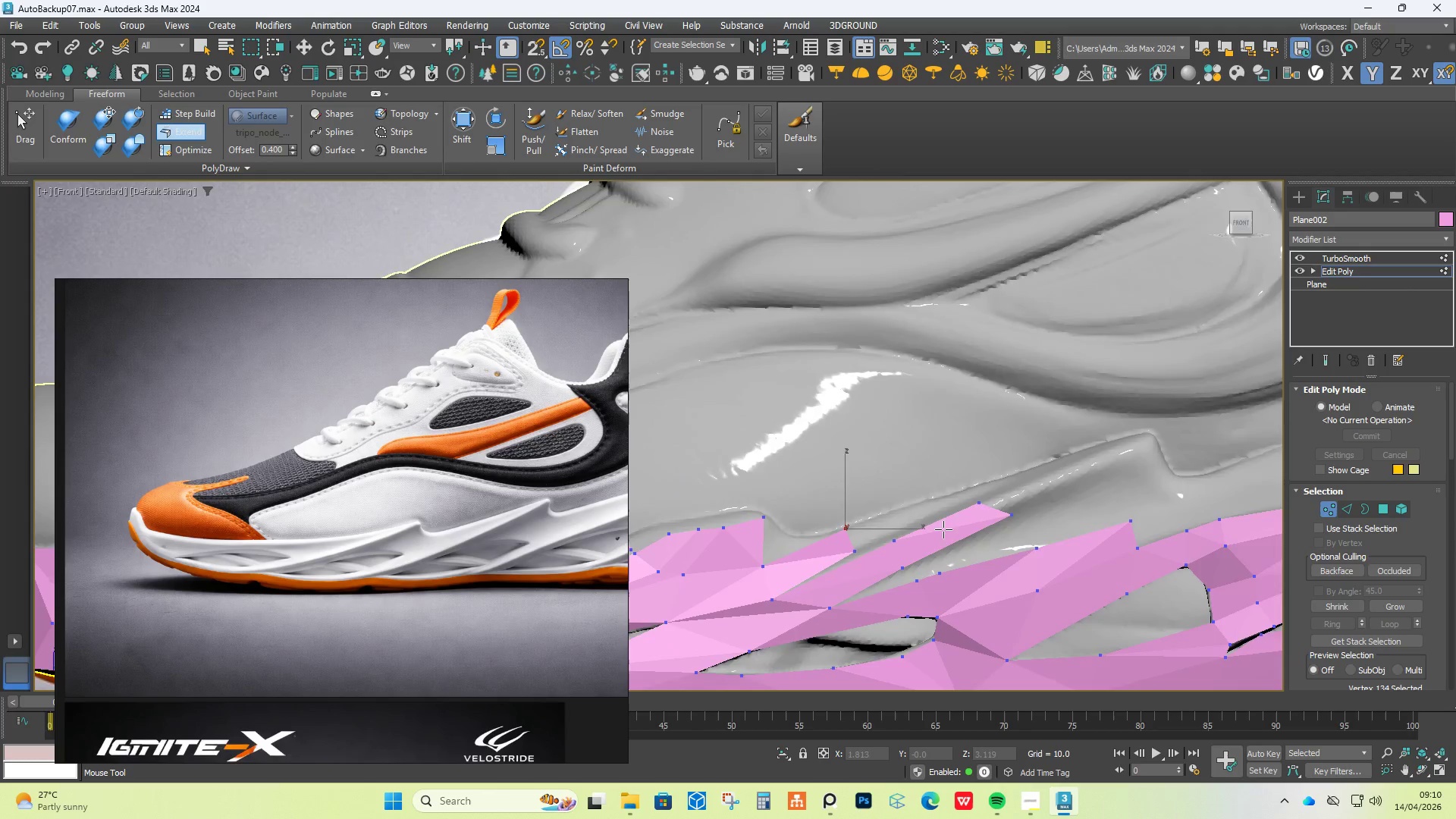 
scroll: coordinate [879, 551], scroll_direction: up, amount: 3.0
 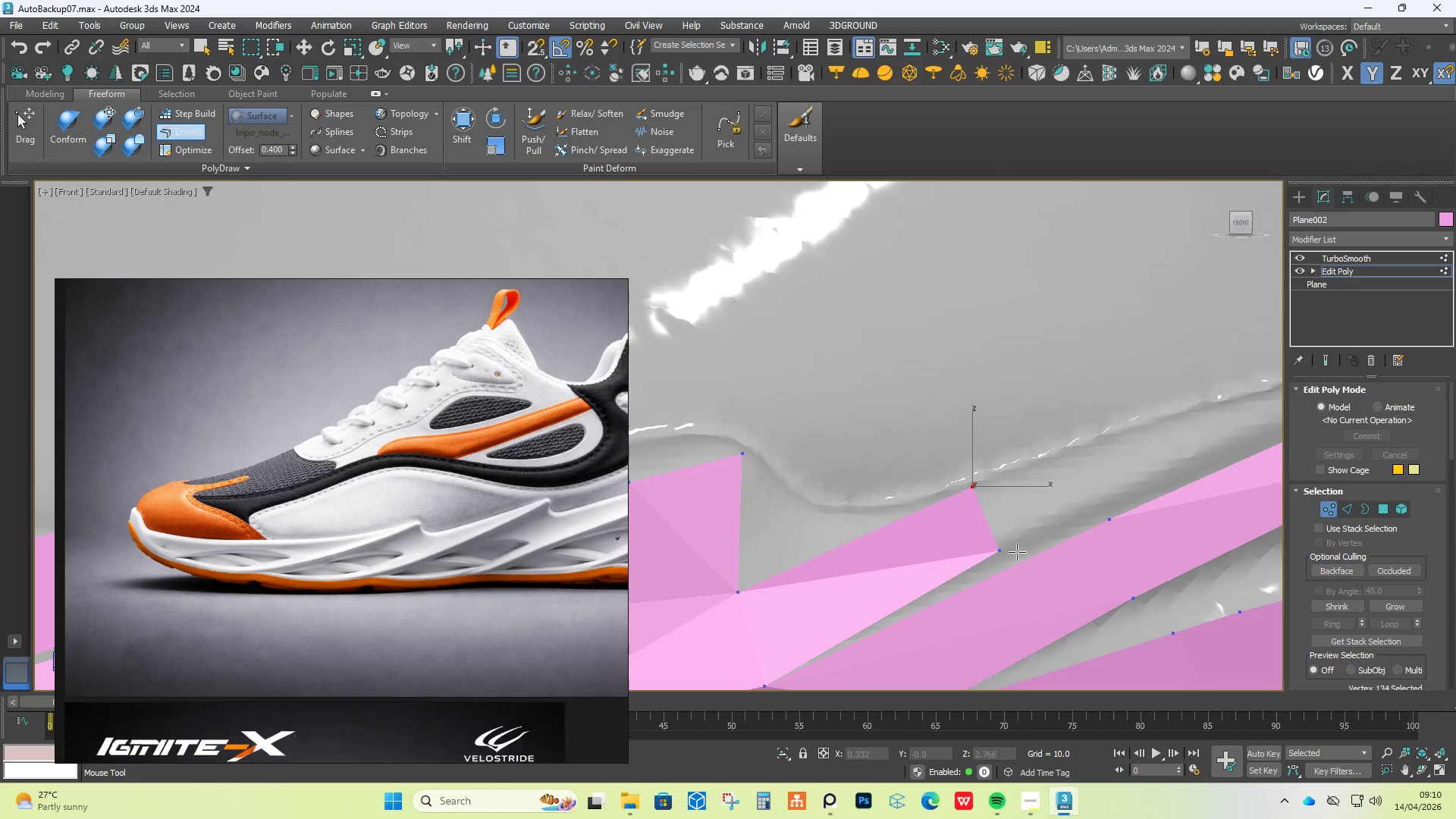 
hold_key(key=ControlLeft, duration=1.69)
hold_key(key=ShiftLeft, duration=1.72)
hold_key(key=AltLeft, duration=1.52)
left_click_drag(start_coordinate=[999, 548], to_coordinate=[1037, 527])
 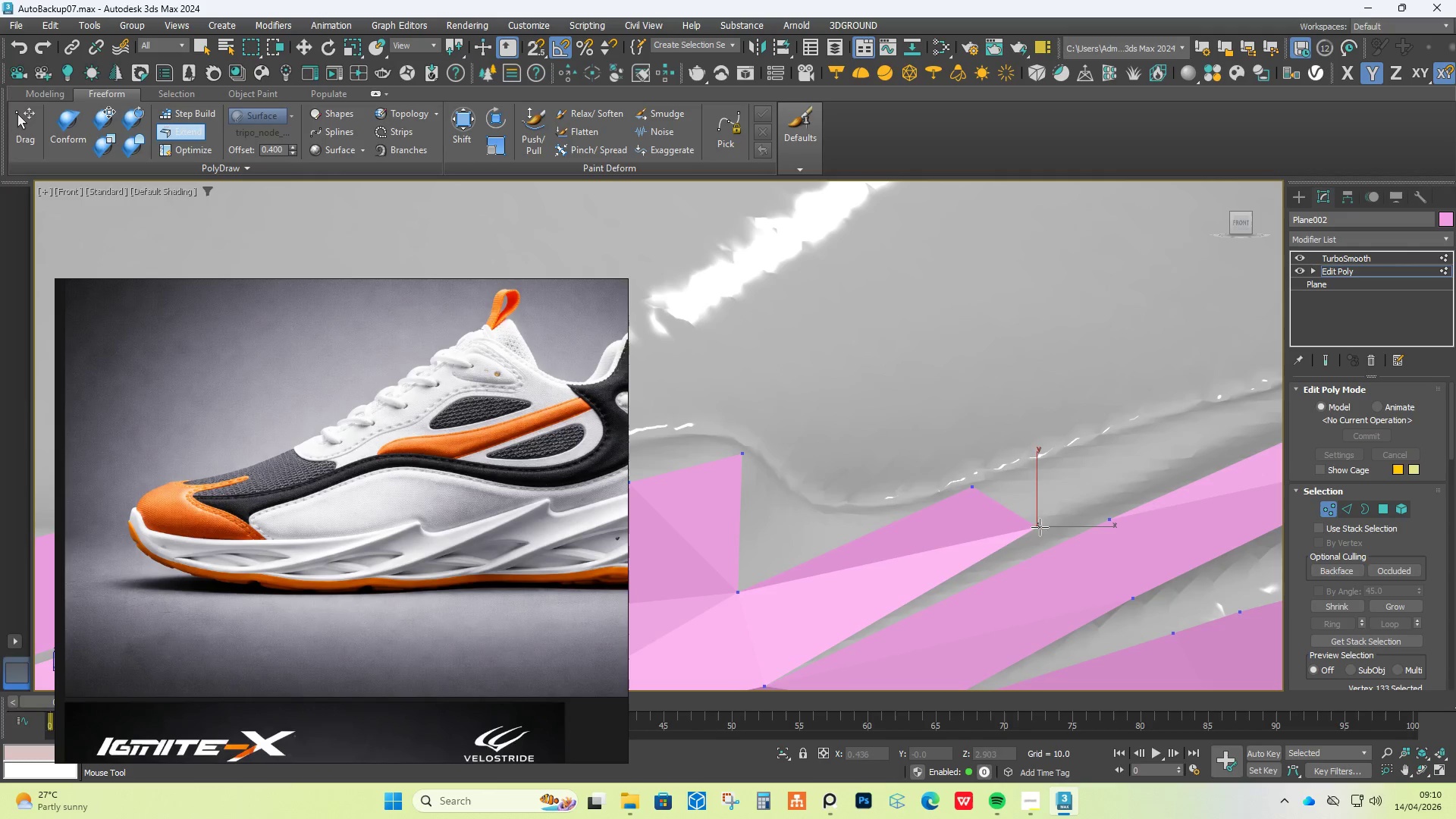 
key(Alt+Control+Shift+AltLeft)
 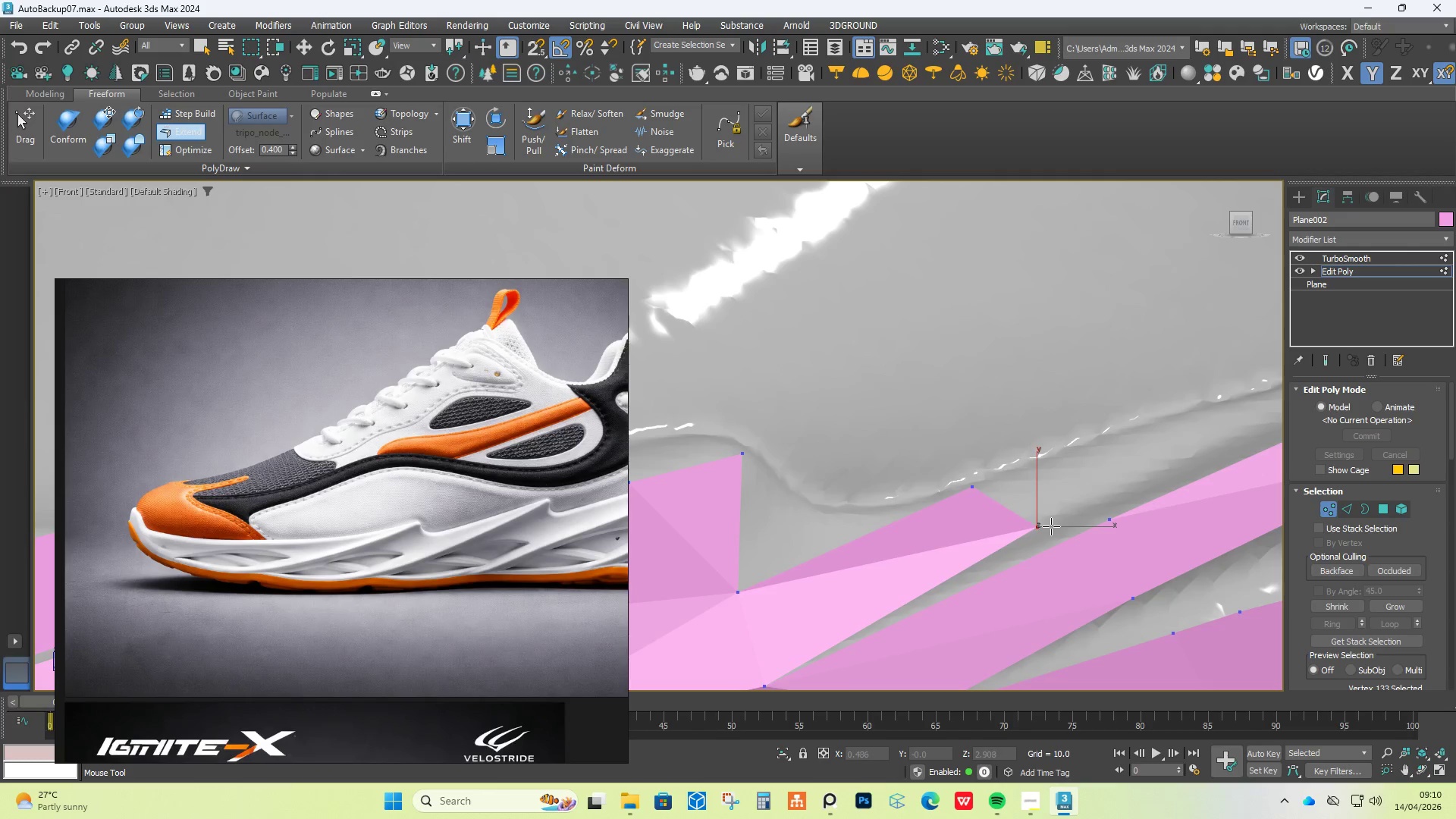 
key(Alt+Control+Shift+AltLeft)
 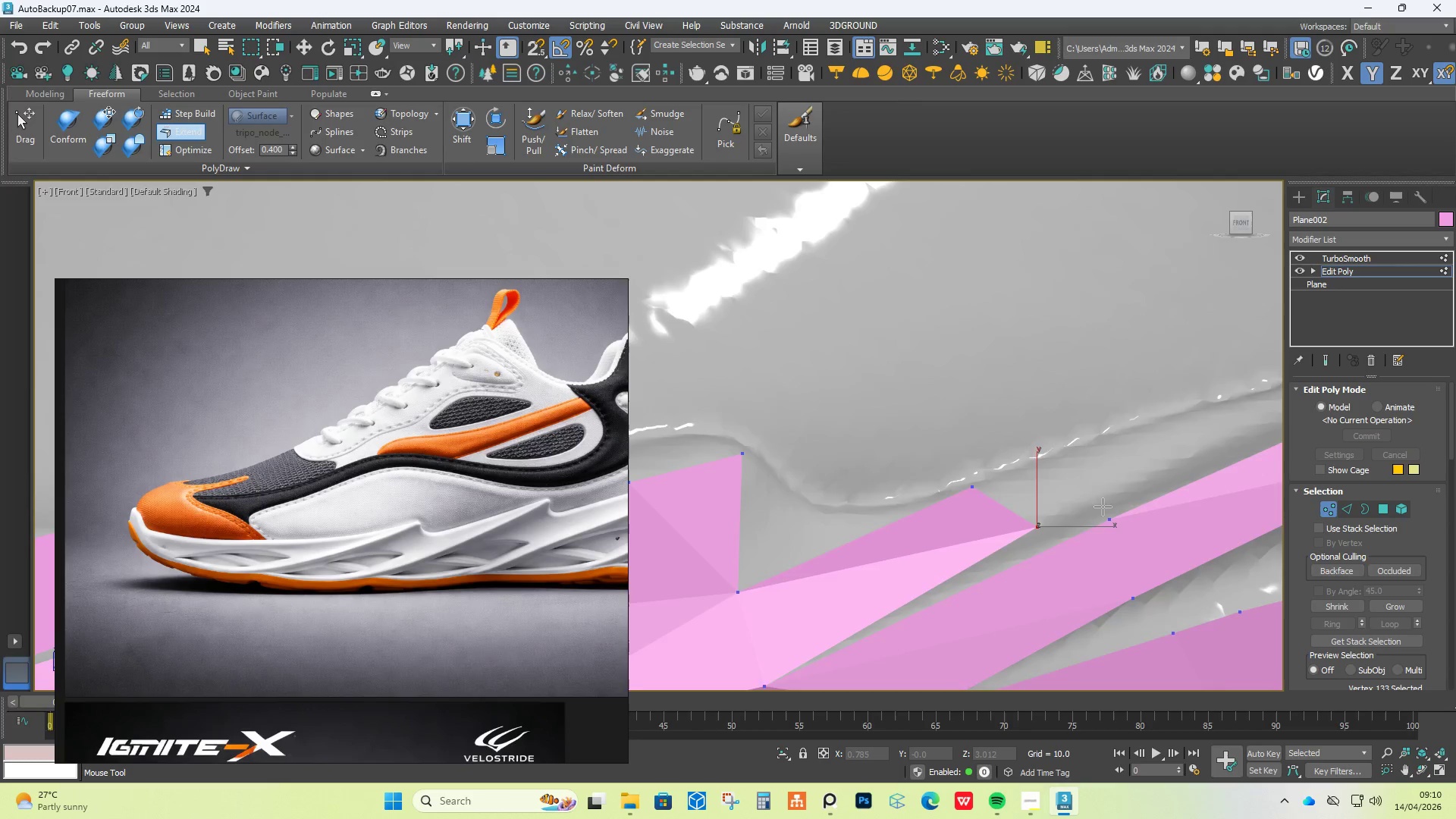 
scroll: coordinate [1103, 507], scroll_direction: down, amount: 2.0
 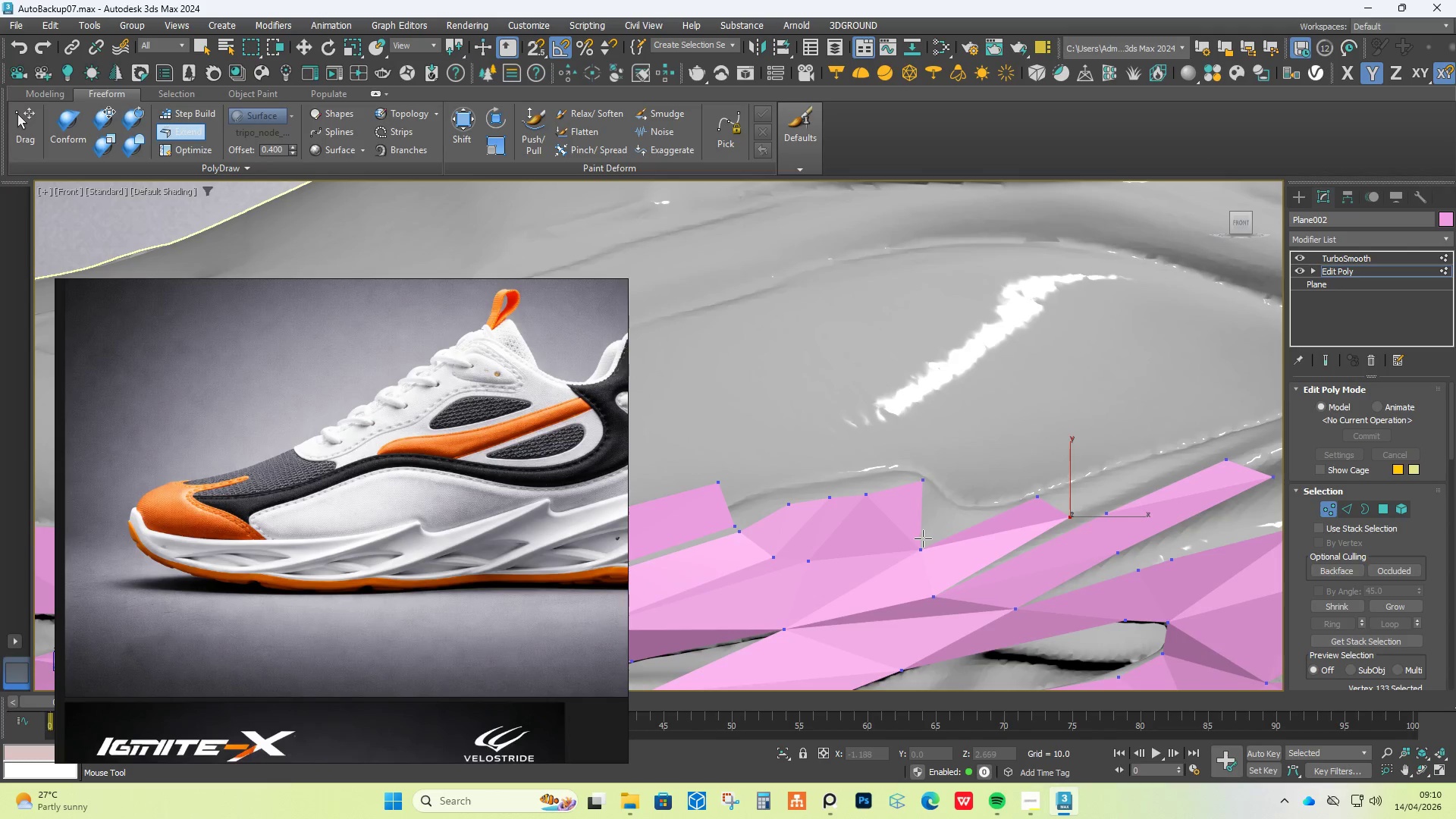 
hold_key(key=AltLeft, duration=2.22)
hold_key(key=ControlLeft, duration=1.5)
hold_key(key=ShiftLeft, duration=1.5)
left_click_drag(start_coordinate=[920, 552], to_coordinate=[958, 511])
 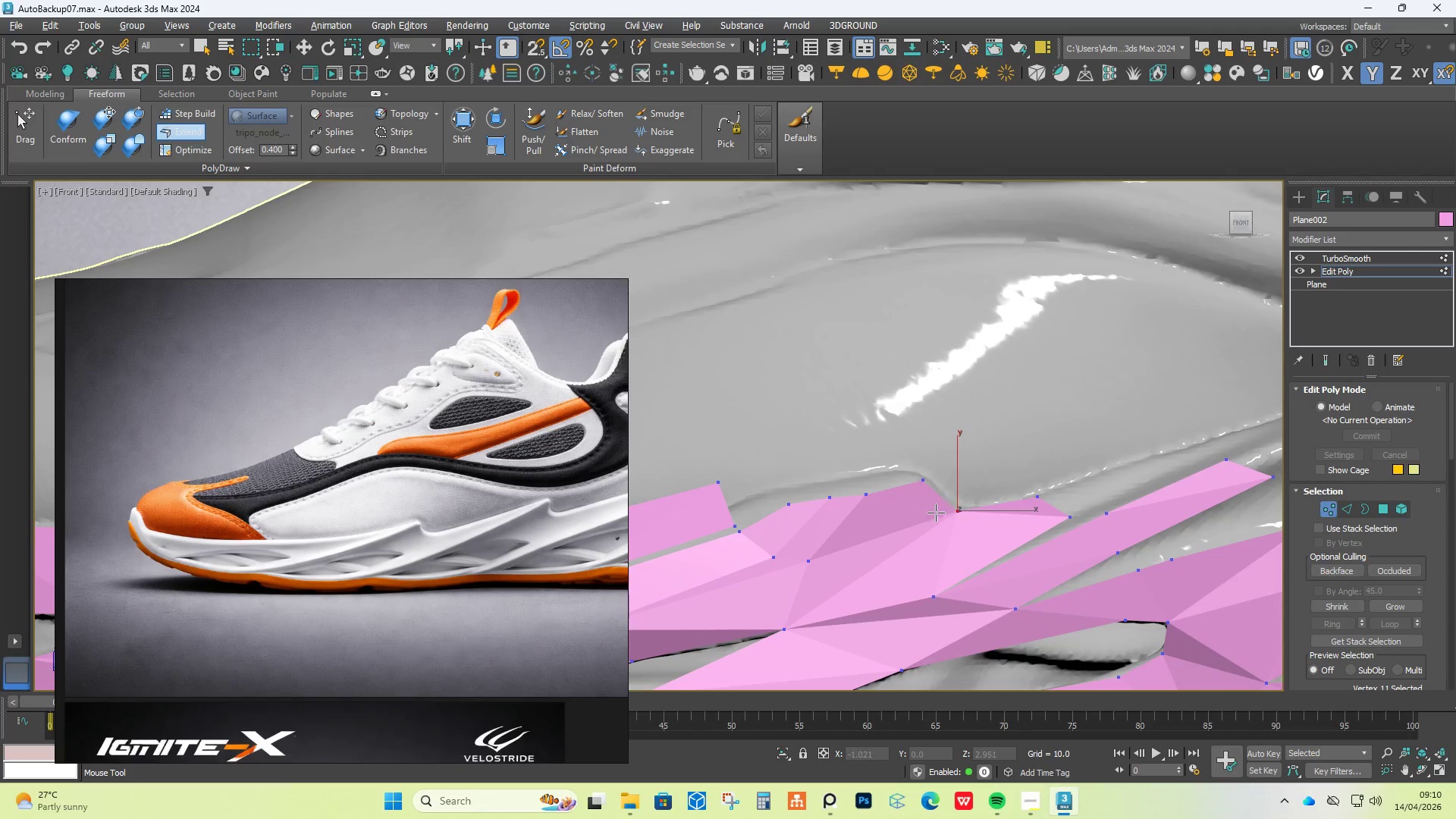 
hold_key(key=ShiftLeft, duration=0.7)
 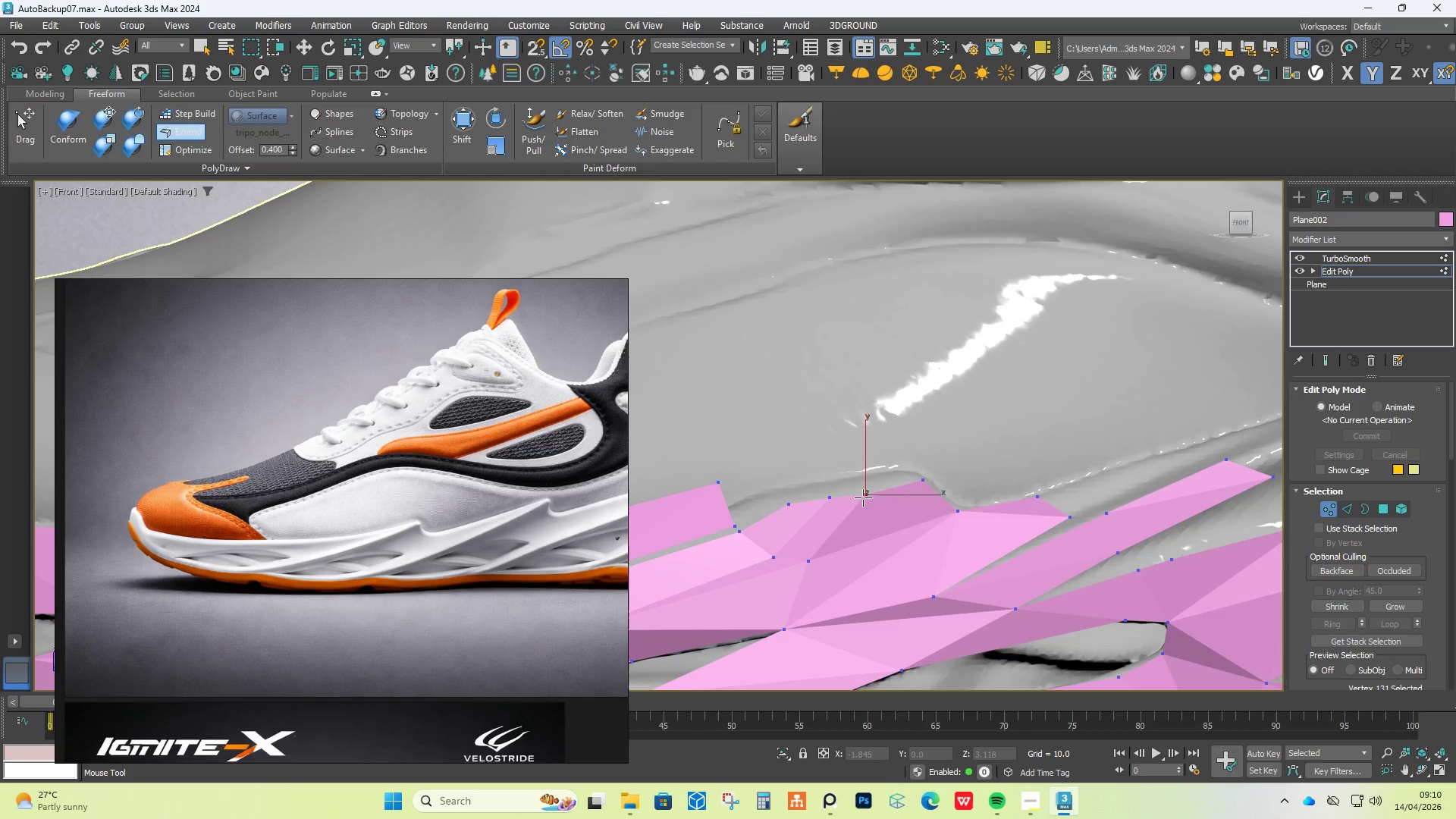 
key(Control+Z)
 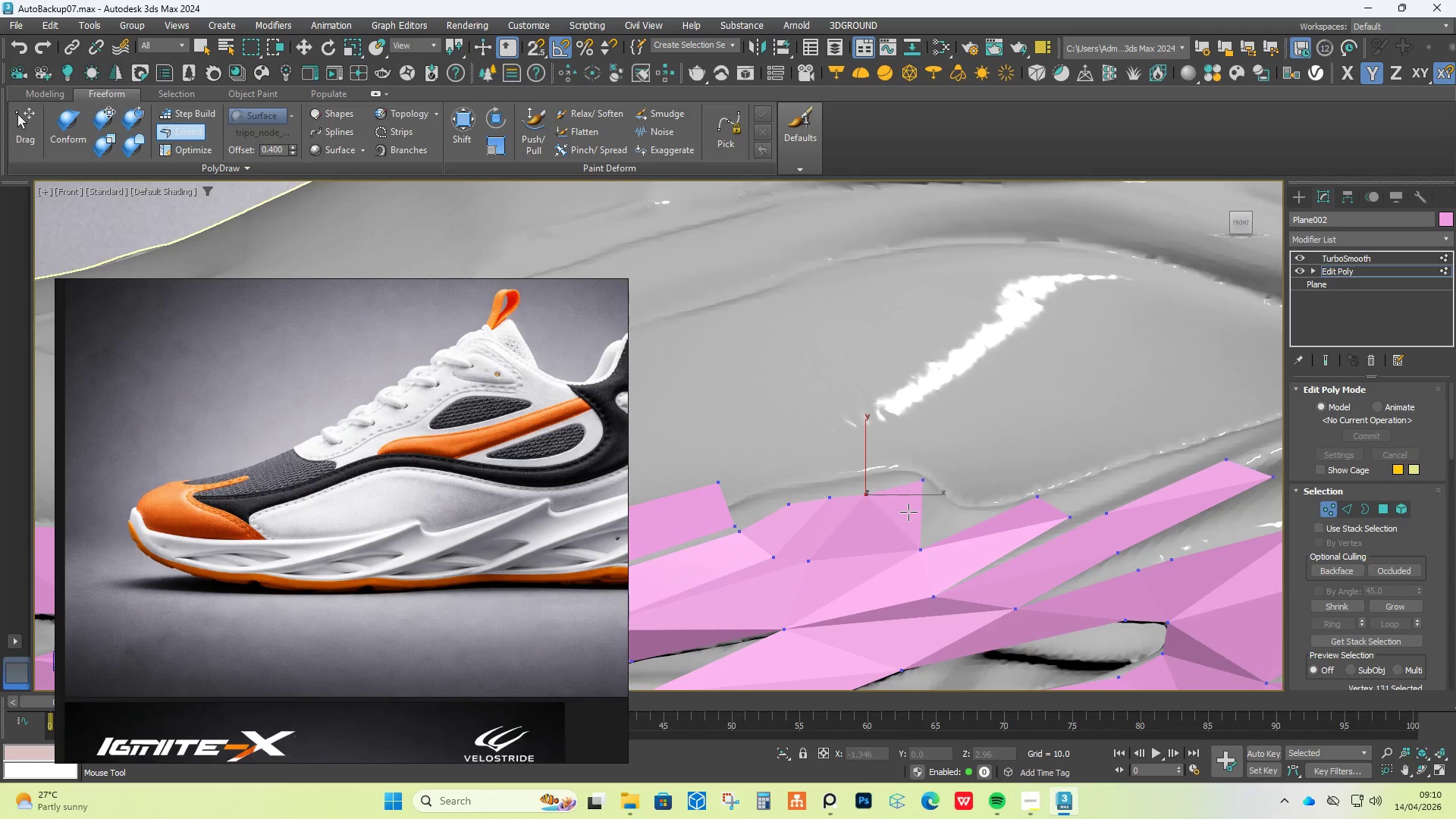 
hold_key(key=ShiftLeft, duration=2.09)
left_click_drag(start_coordinate=[921, 536], to_coordinate=[952, 513])
 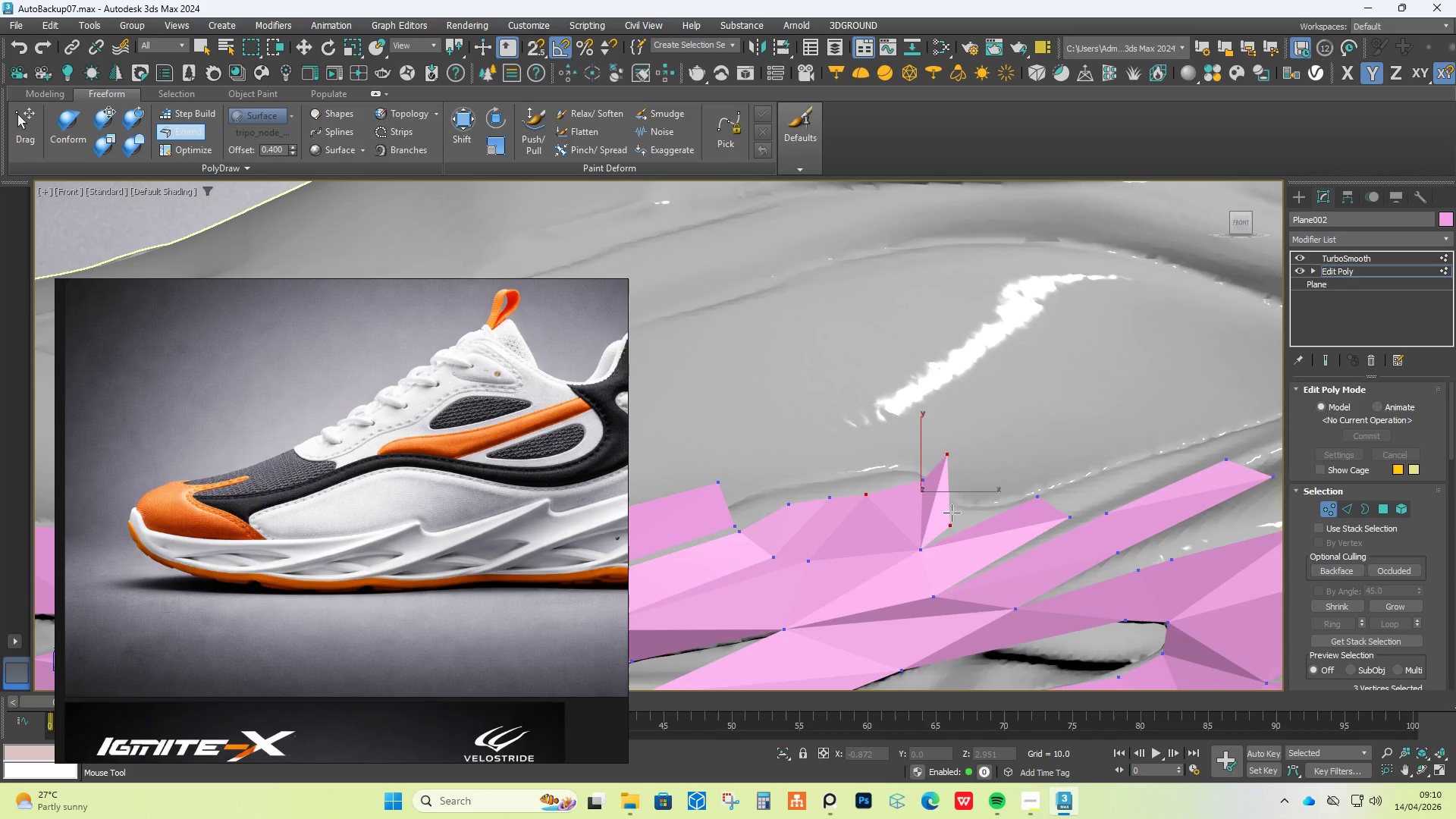 
key(Control+Z)
 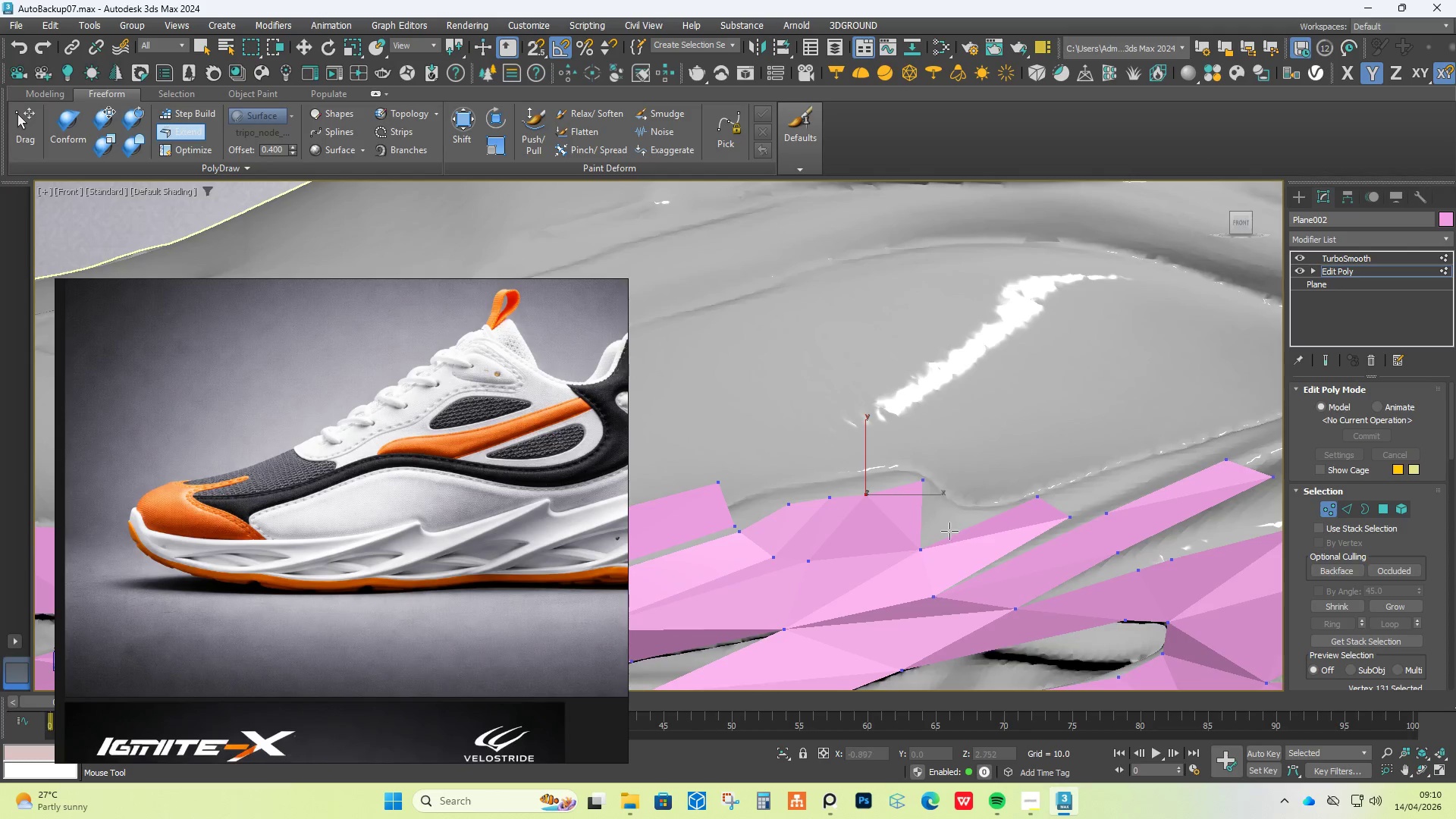 
hold_key(key=ShiftLeft, duration=0.83)
left_click_drag(start_coordinate=[946, 540], to_coordinate=[960, 513])
 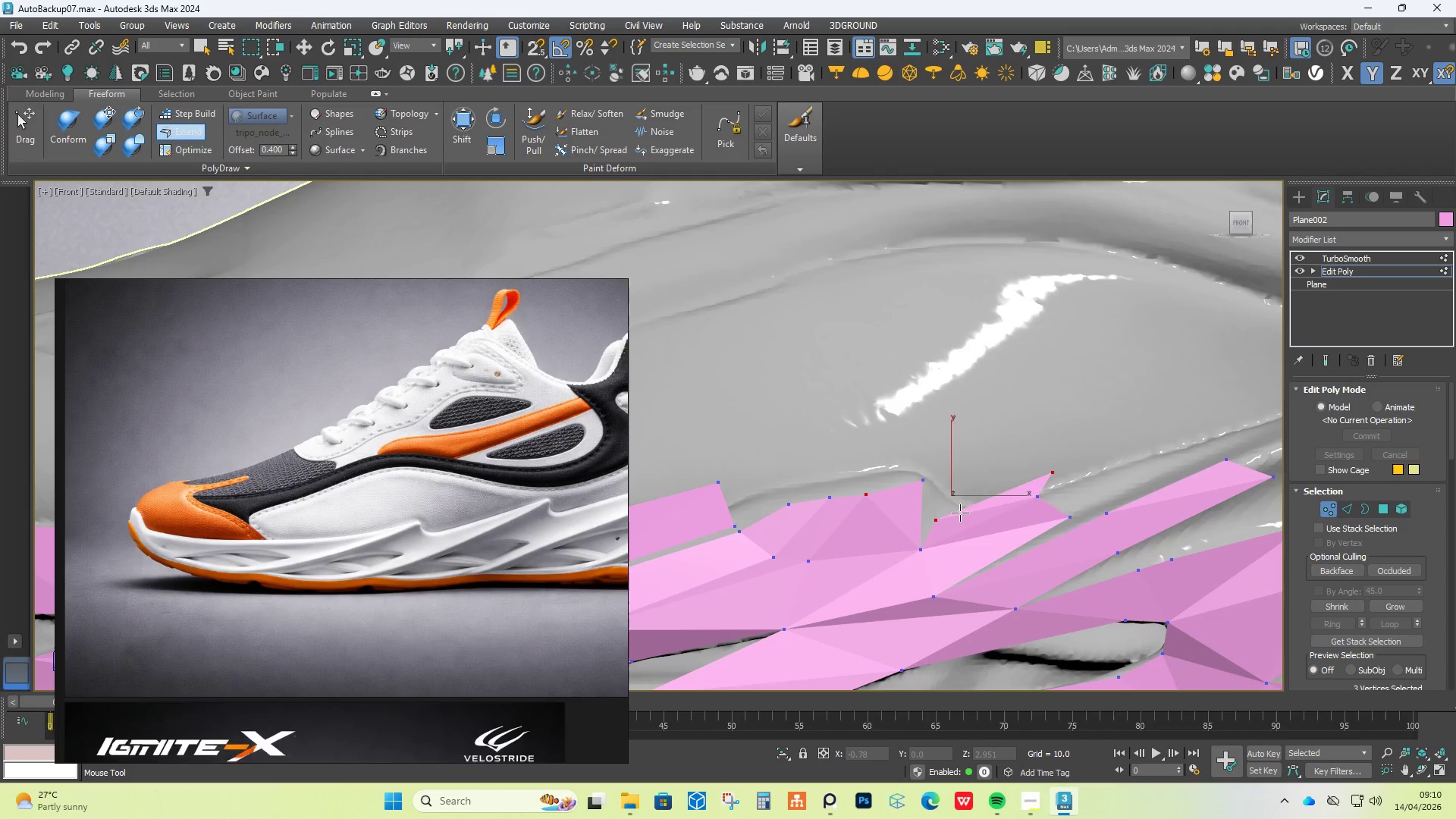 
key(Control+Z)
 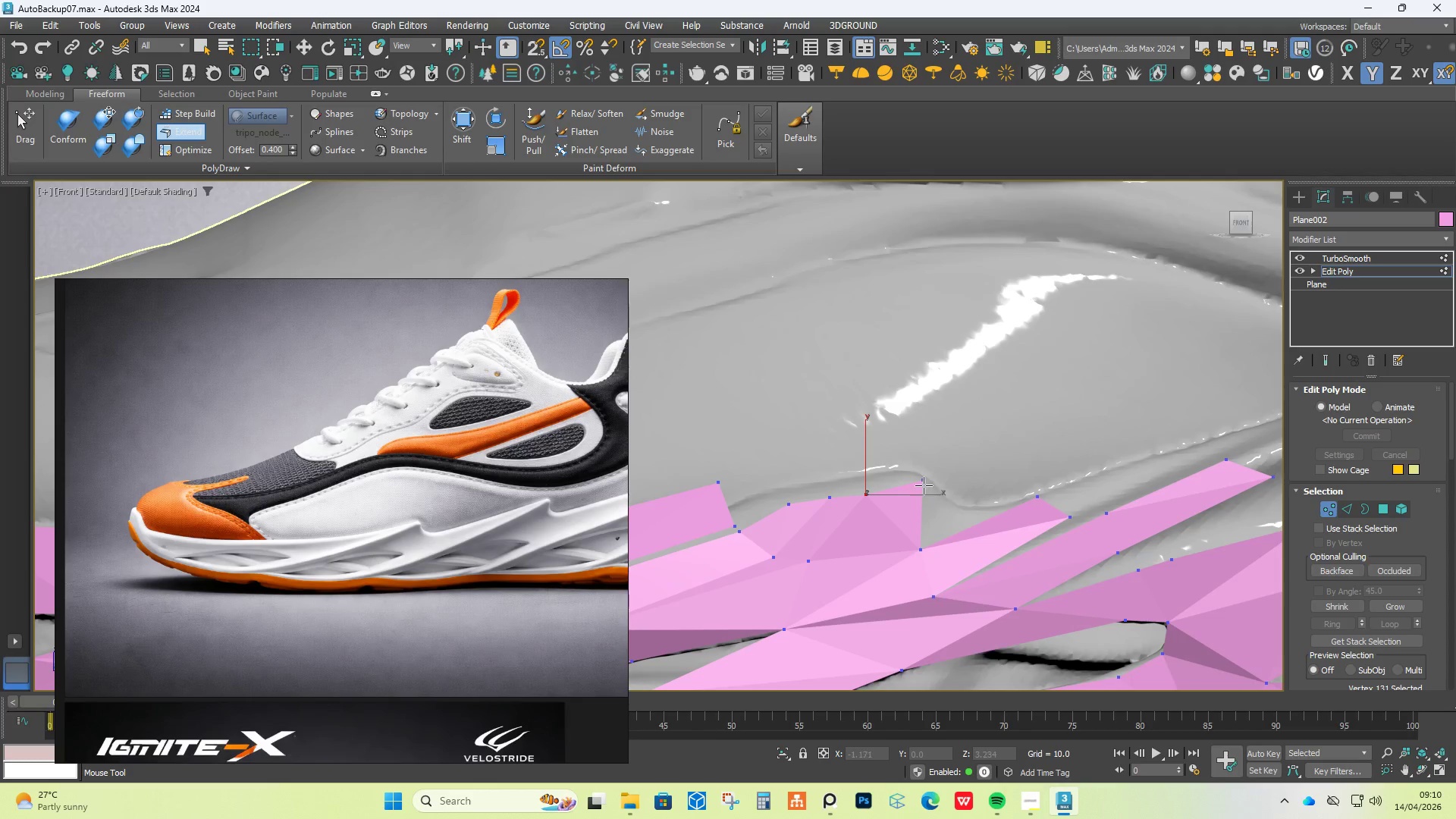 
hold_key(key=ControlLeft, duration=4.47)
 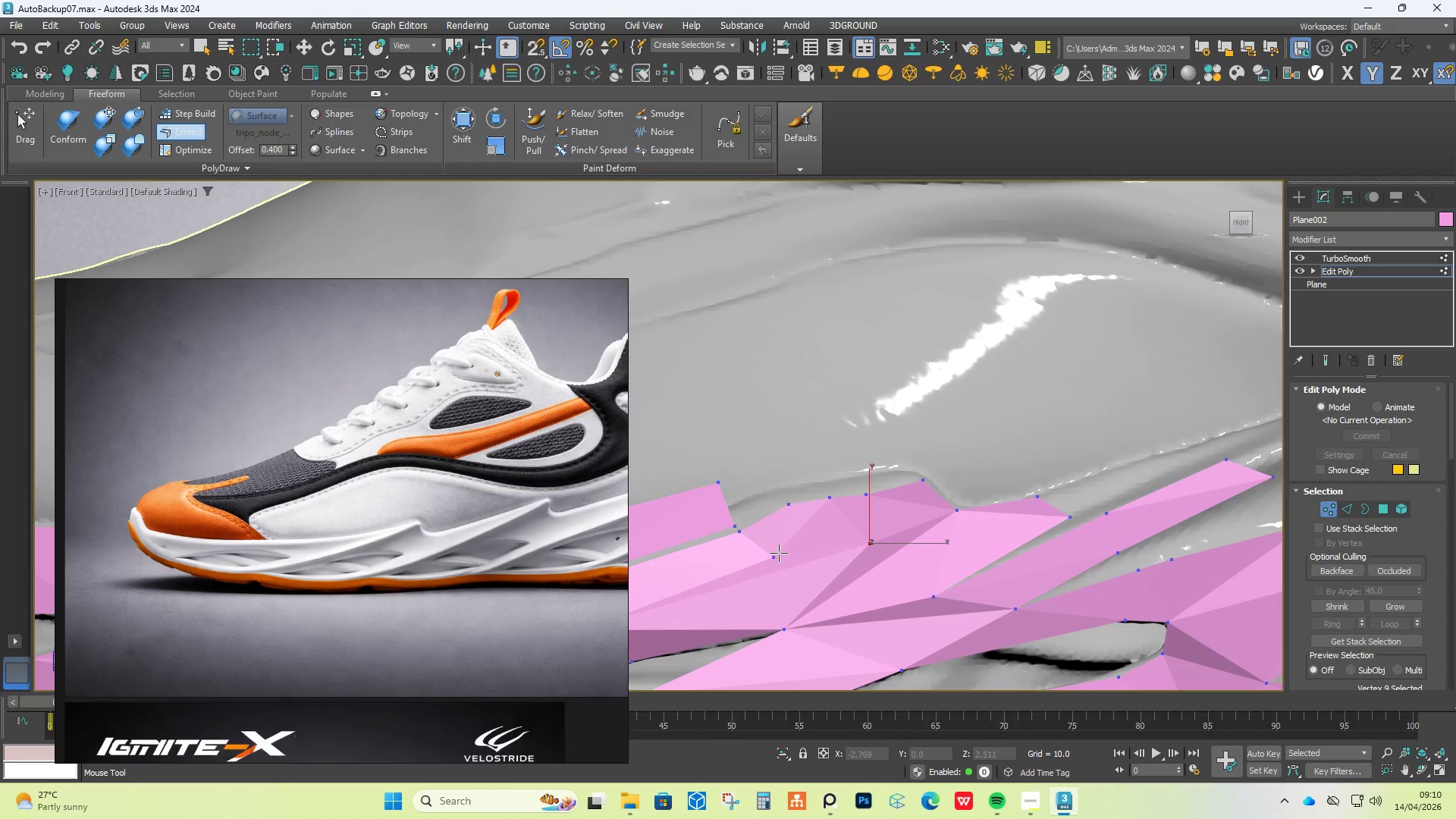 
key(Alt+Control+AltLeft)
 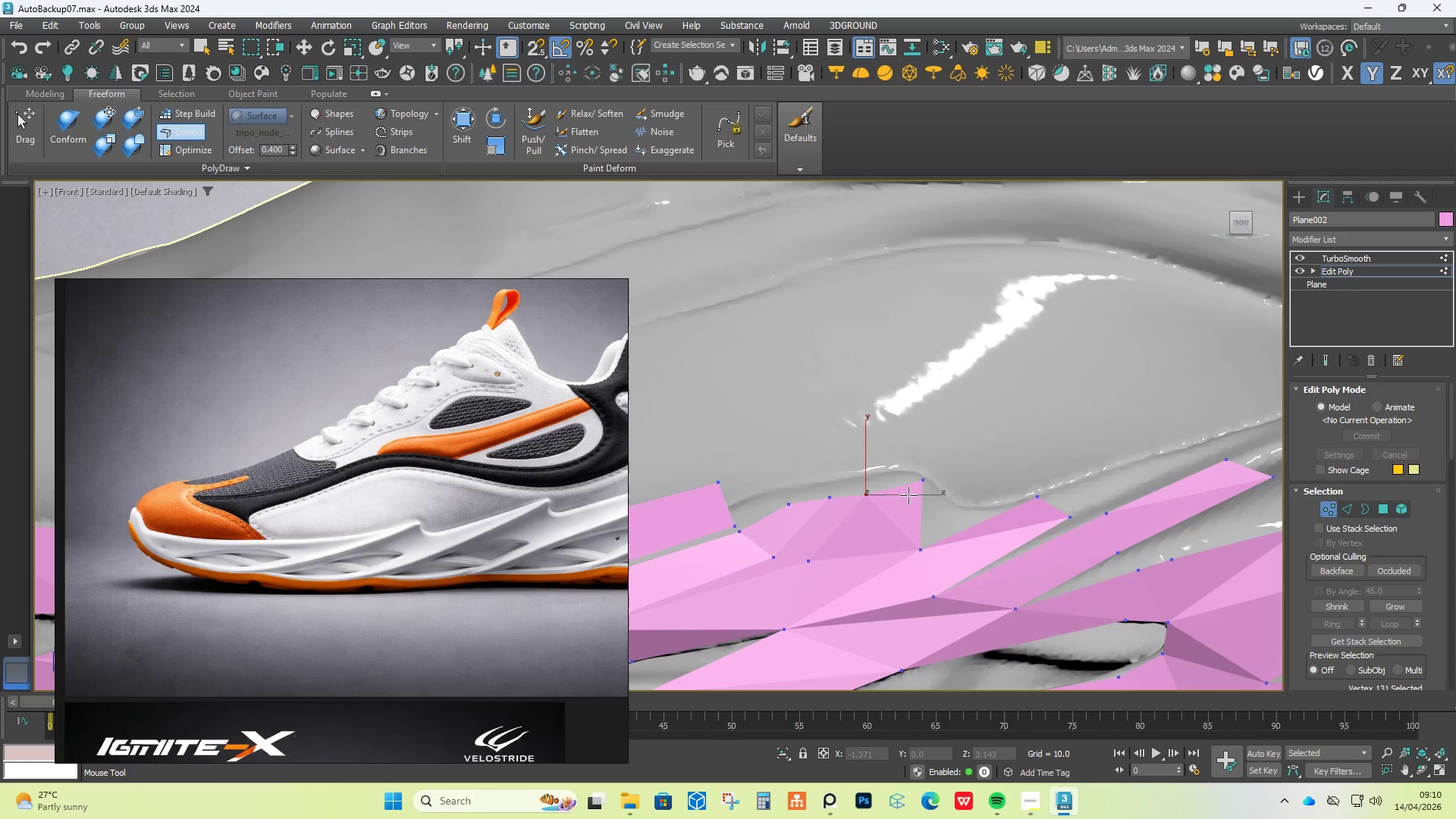 
hold_key(key=ShiftLeft, duration=4.22)
hold_key(key=AltLeft, duration=1.53)
left_click_drag(start_coordinate=[920, 554], to_coordinate=[957, 510])
 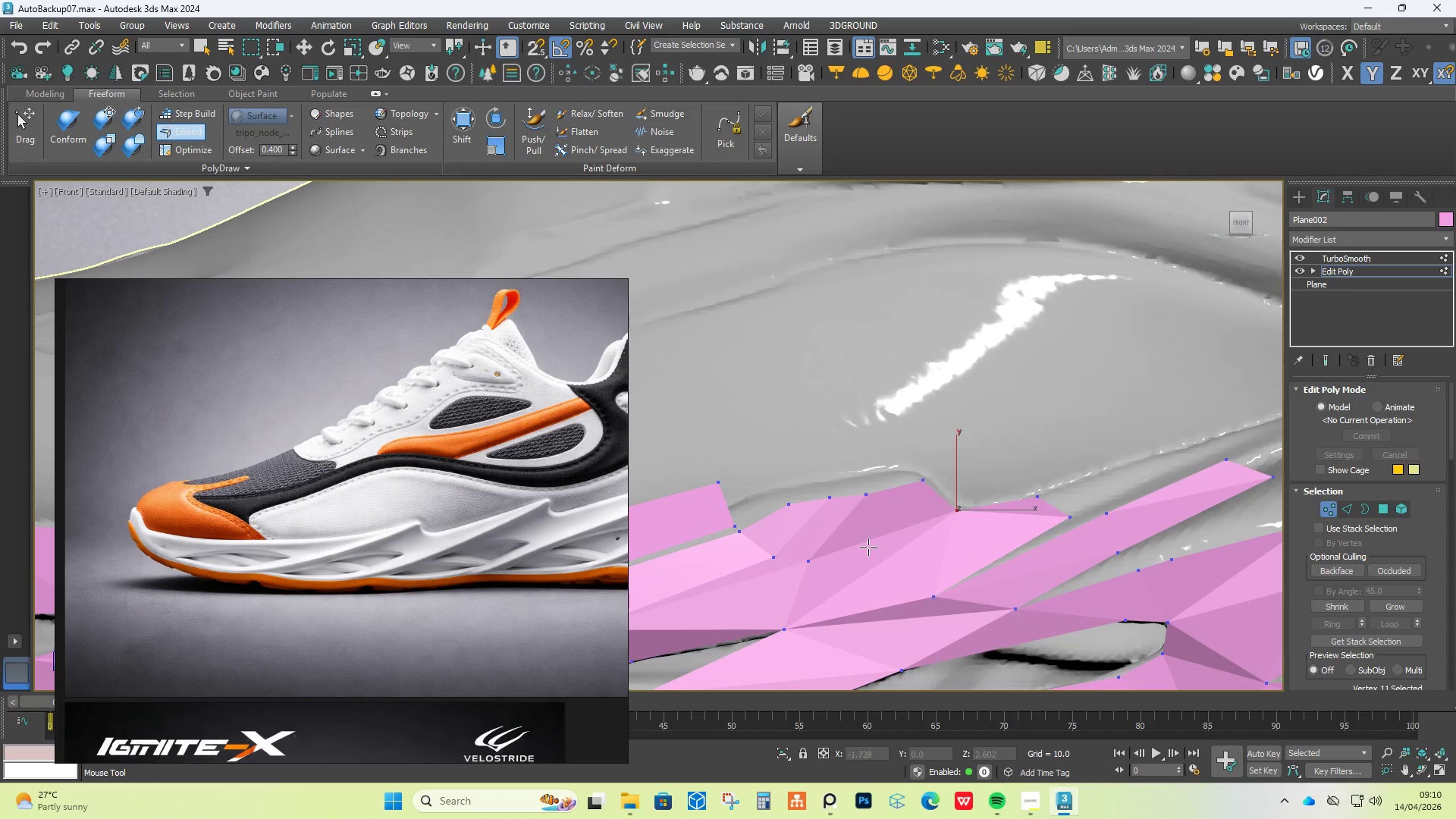 
hold_key(key=AltLeft, duration=1.51)
left_click_drag(start_coordinate=[811, 563], to_coordinate=[870, 544])
 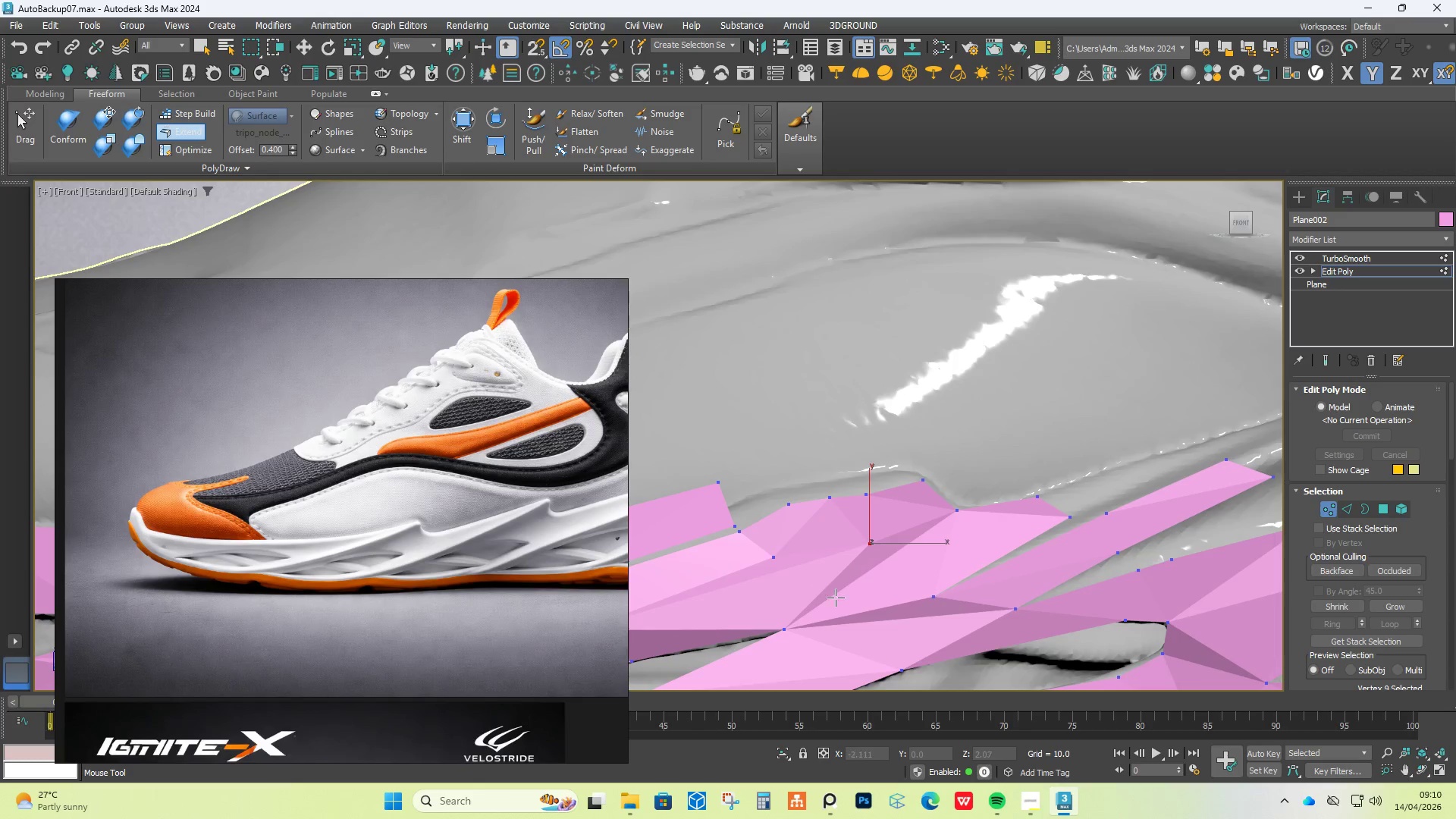 
hold_key(key=AltLeft, duration=0.42)
 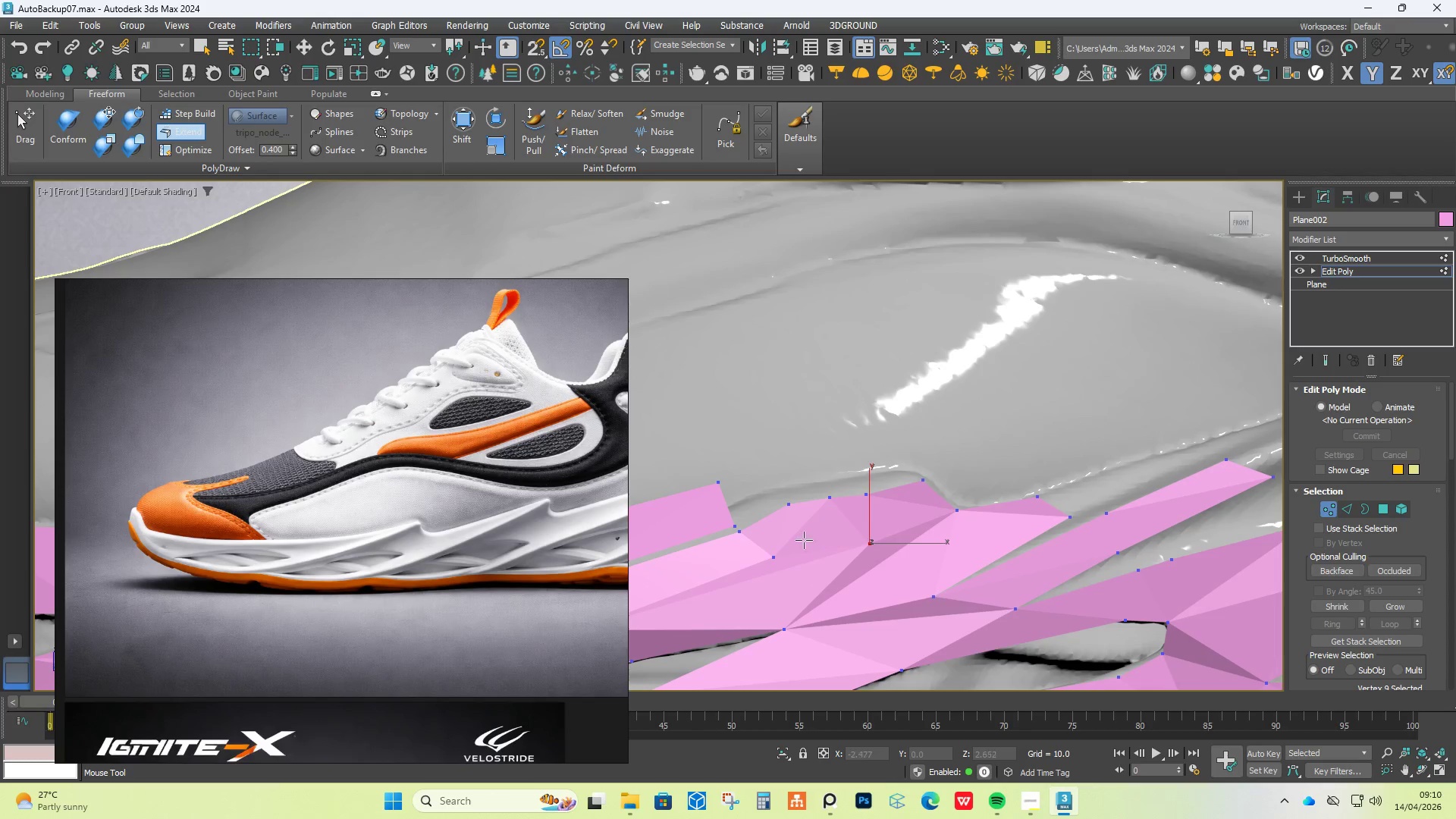 
hold_key(key=ControlLeft, duration=0.91)
hold_key(key=ShiftLeft, duration=0.86)
hold_key(key=AltLeft, duration=0.81)
left_click_drag(start_coordinate=[776, 554], to_coordinate=[786, 548])
 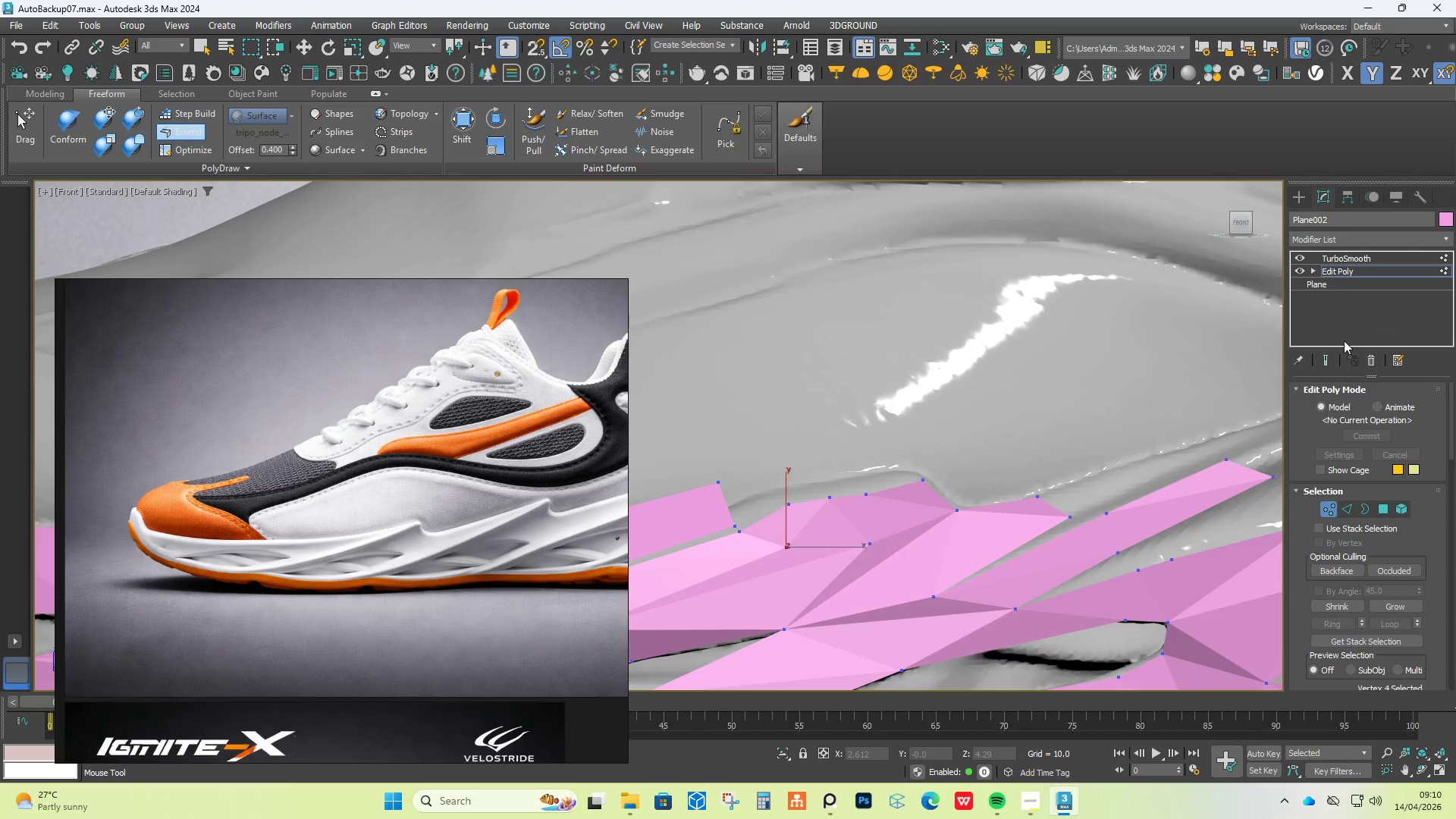 
left_click([1320, 359])
 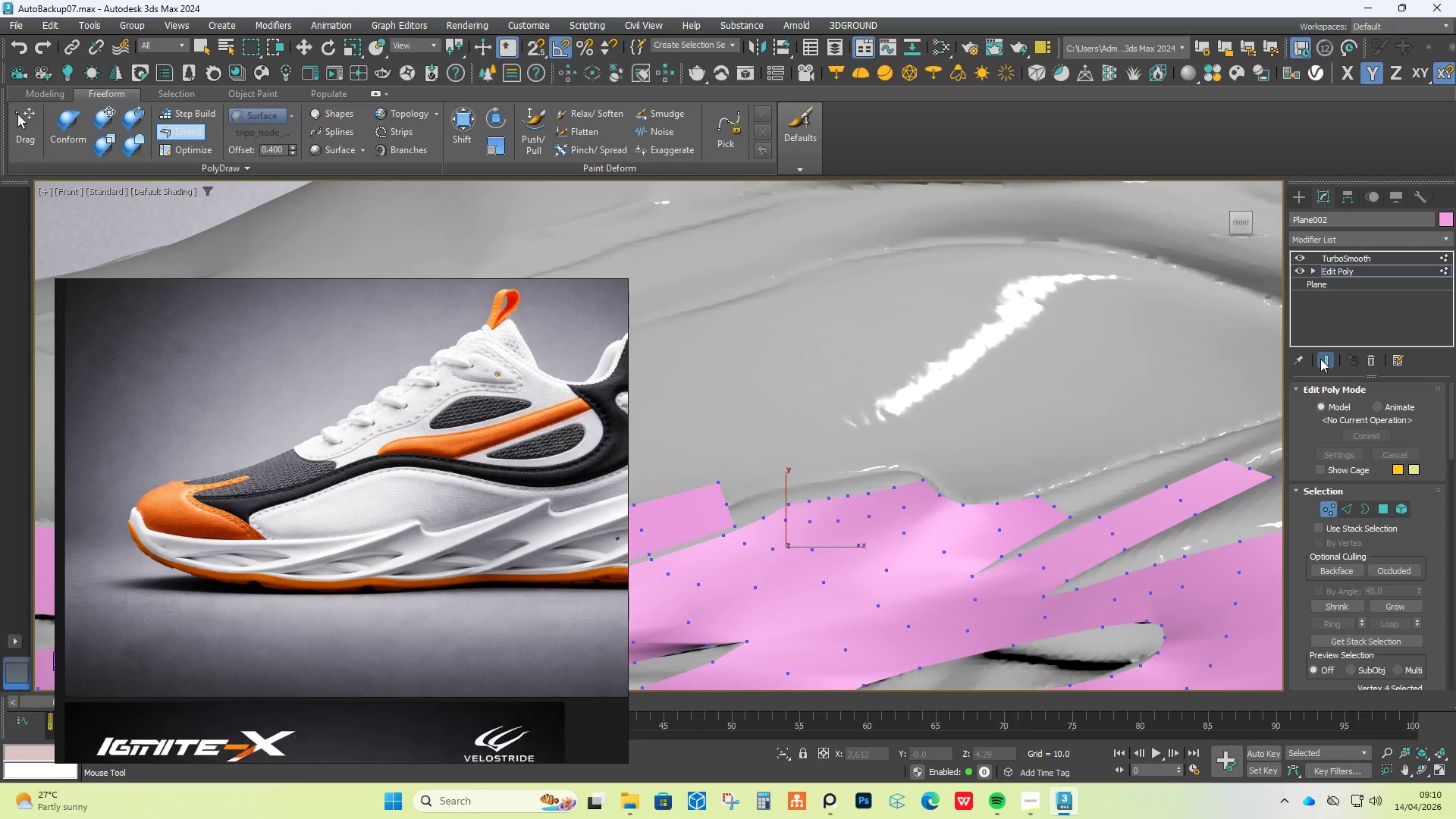 
left_click([1320, 359])
 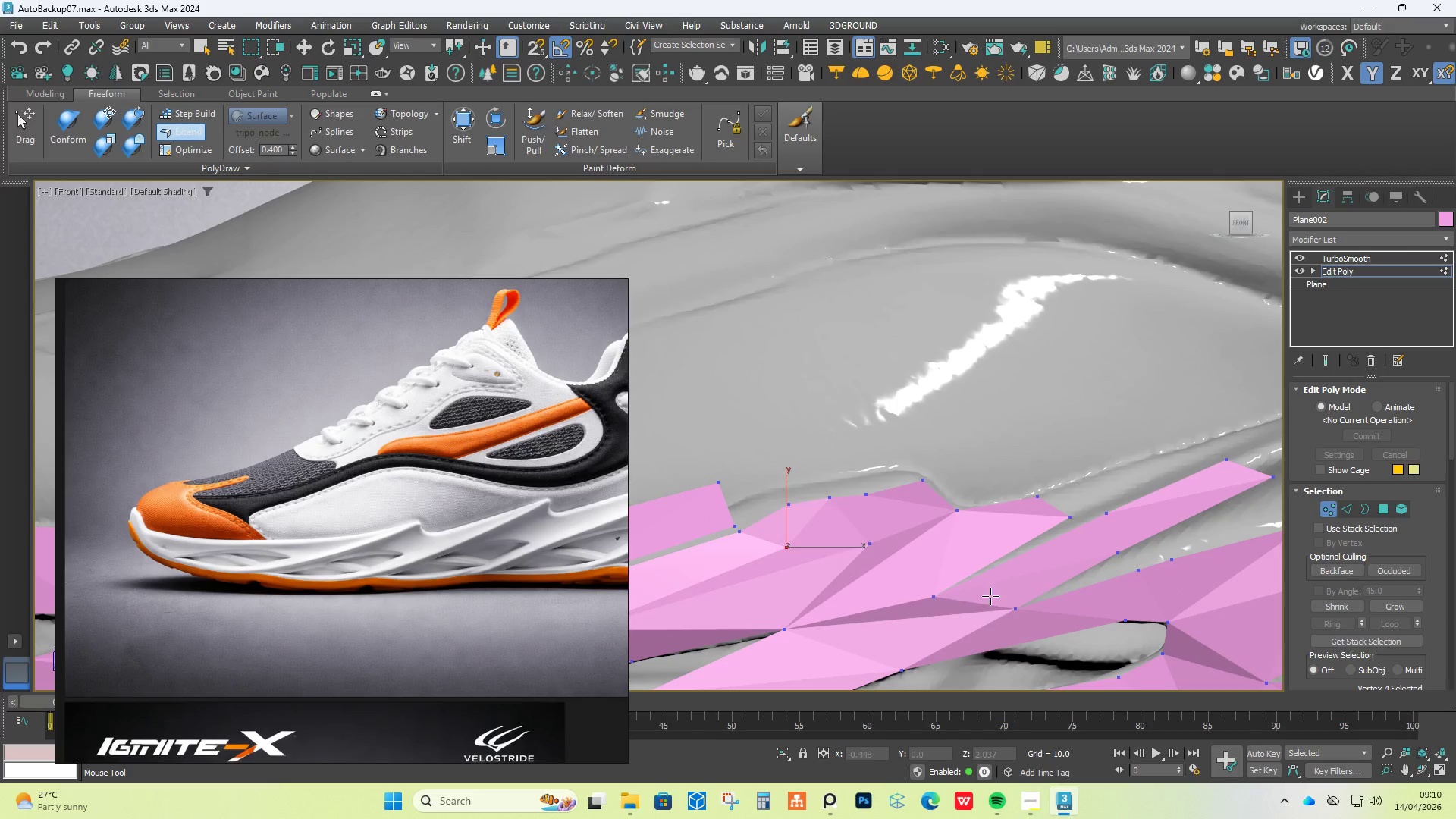 
hold_key(key=AltLeft, duration=1.78)
hold_key(key=ShiftLeft, duration=1.83)
hold_key(key=ControlLeft, duration=1.5)
left_click_drag(start_coordinate=[935, 592], to_coordinate=[979, 564])
 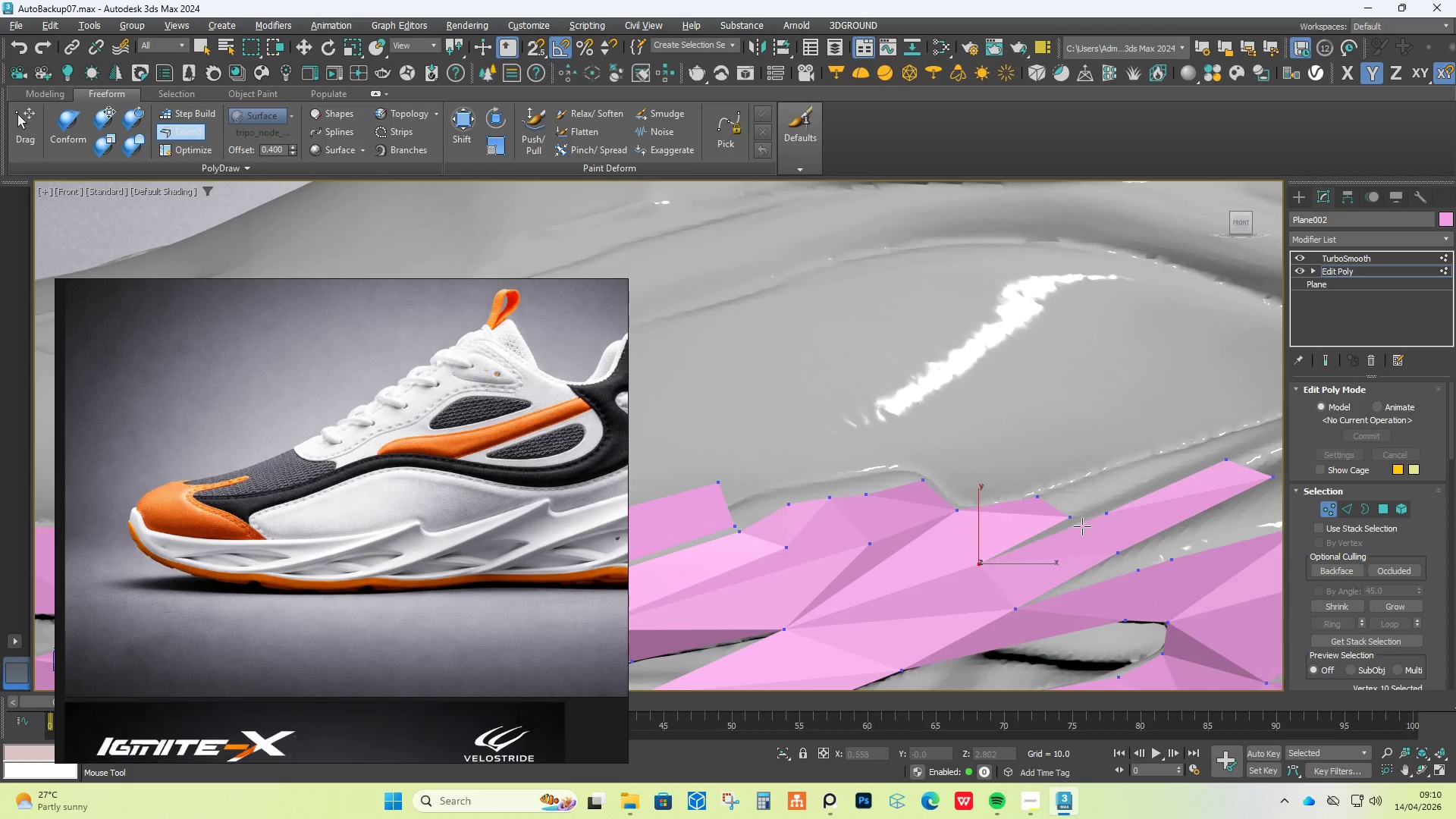 
hold_key(key=ControlLeft, duration=0.33)
 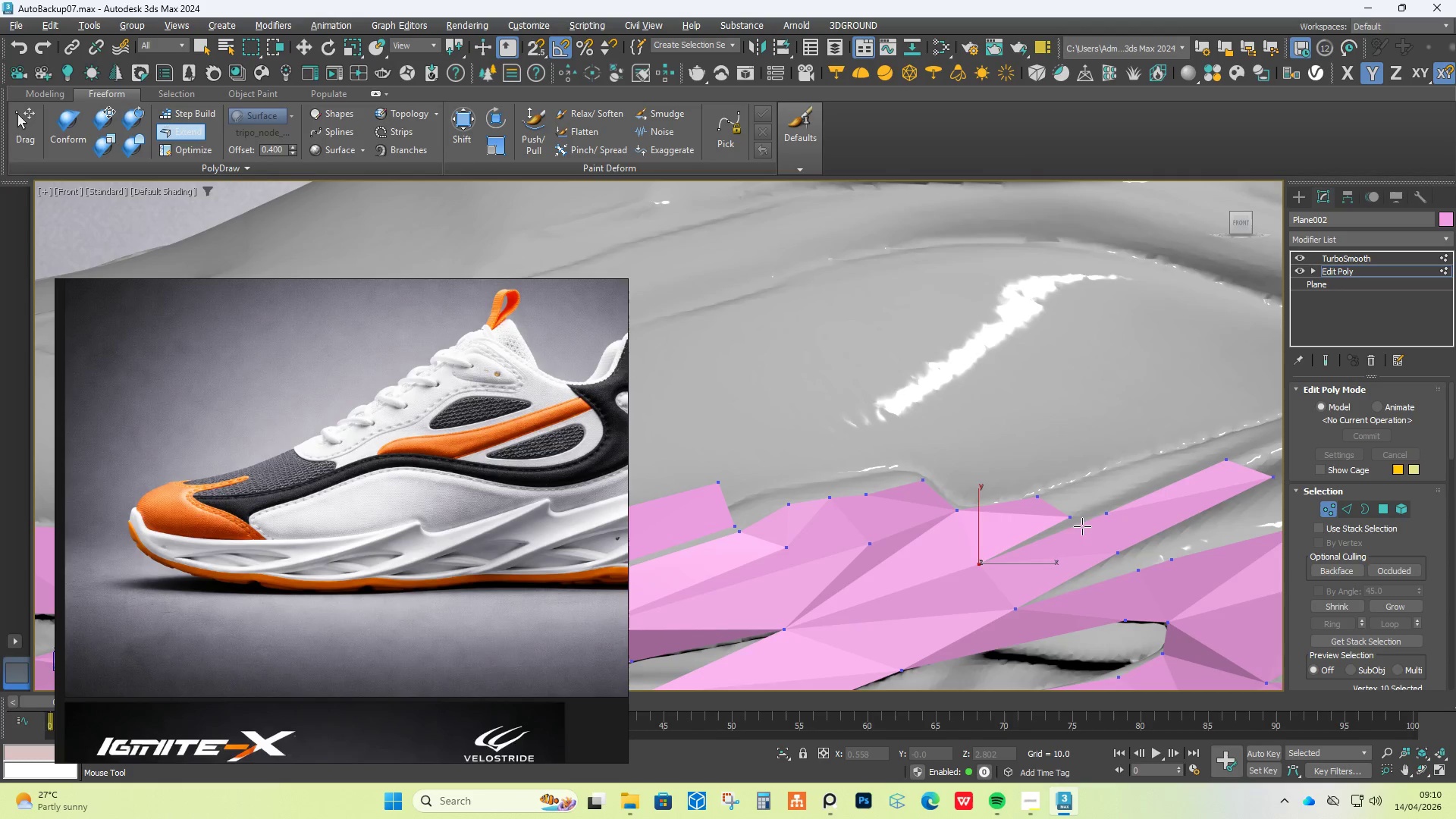 
hold_key(key=ControlLeft, duration=2.31)
hold_key(key=AltLeft, duration=2.34)
hold_key(key=ShiftLeft, duration=1.53)
left_click_drag(start_coordinate=[1069, 516], to_coordinate=[1102, 508])
 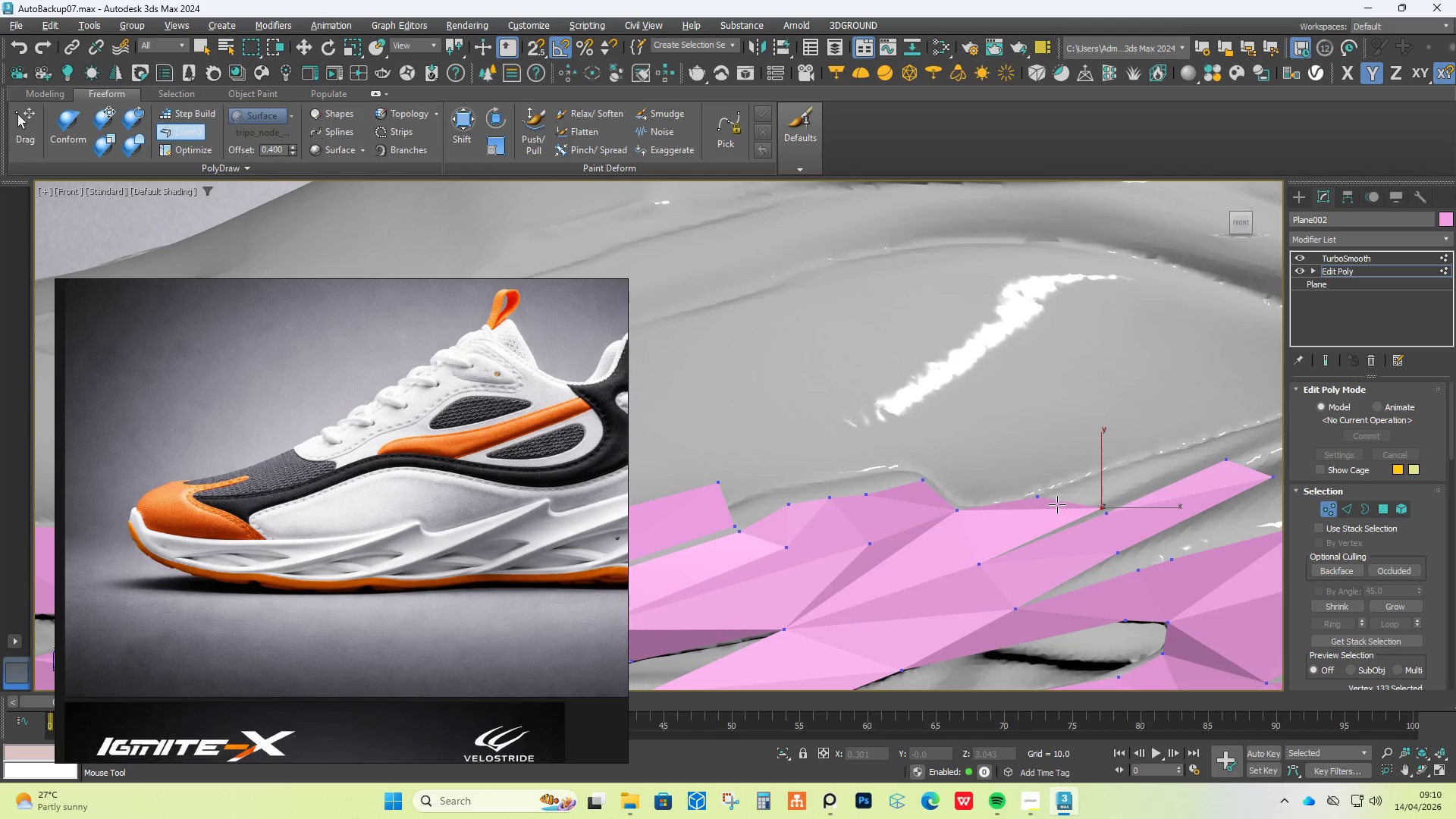 
hold_key(key=ShiftLeft, duration=1.5)
left_click_drag(start_coordinate=[1041, 498], to_coordinate=[1065, 485])
 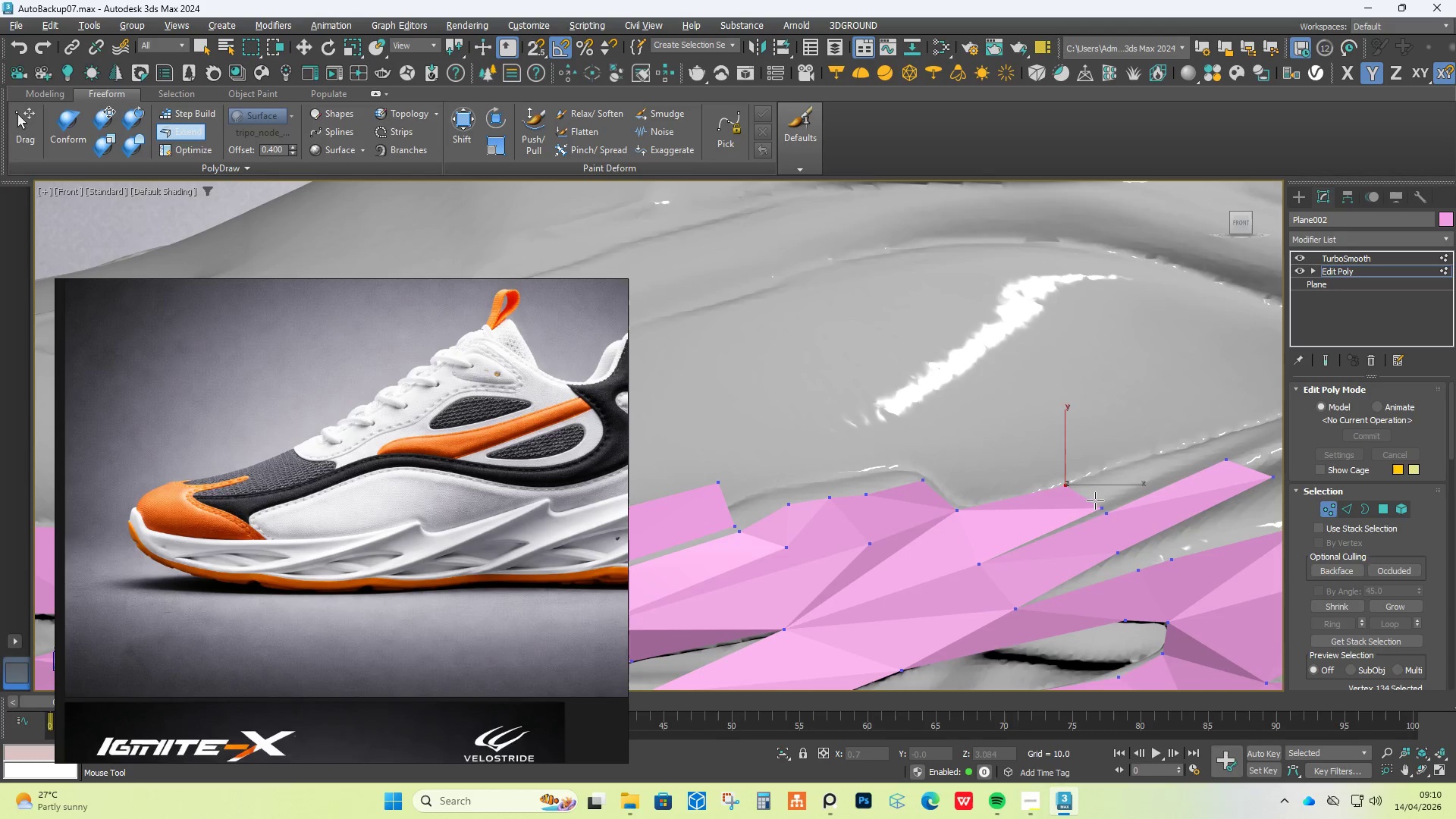 
left_click_drag(start_coordinate=[1087, 497], to_coordinate=[1182, 464])
 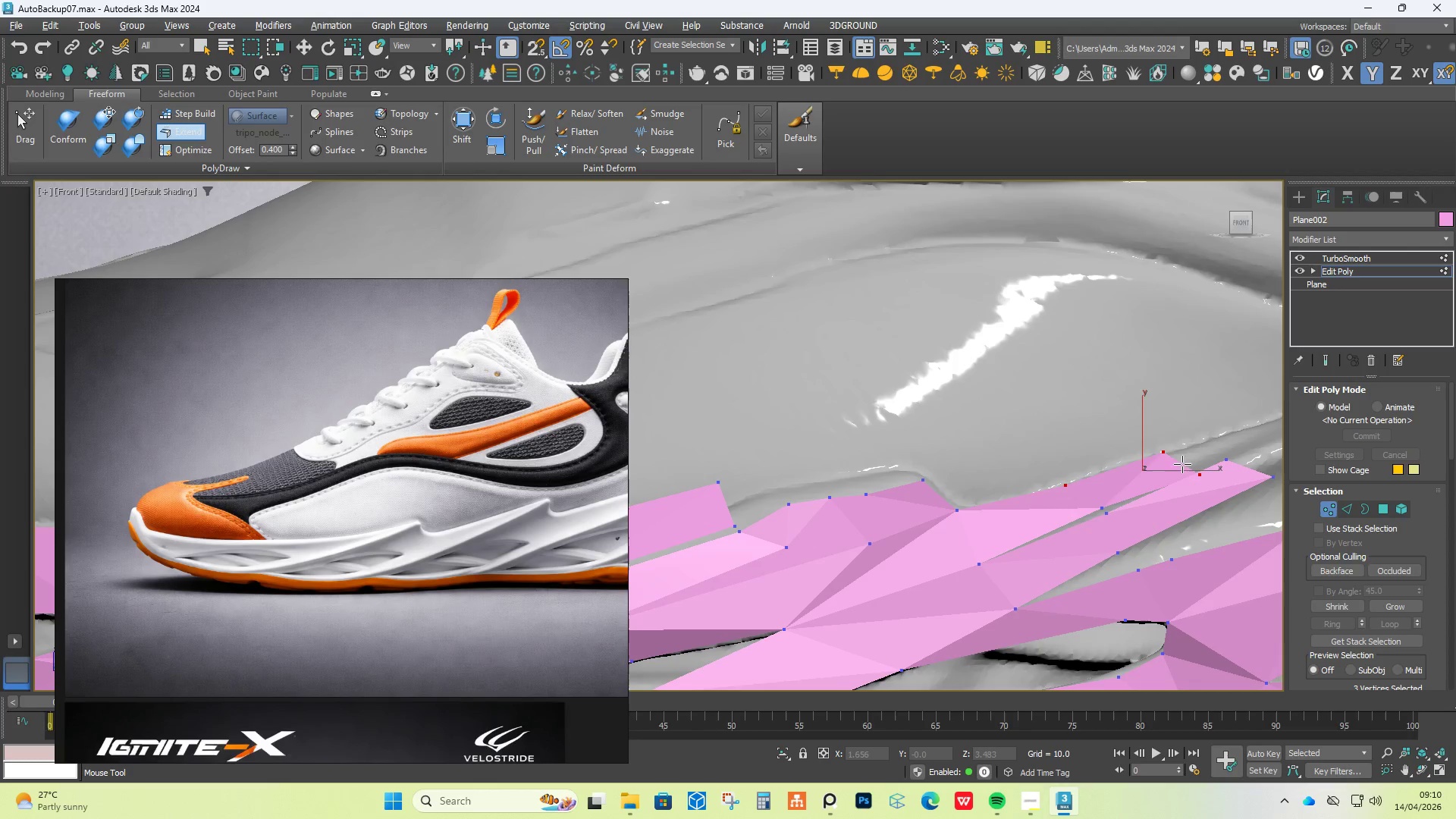 
key(Shift+ShiftLeft)
 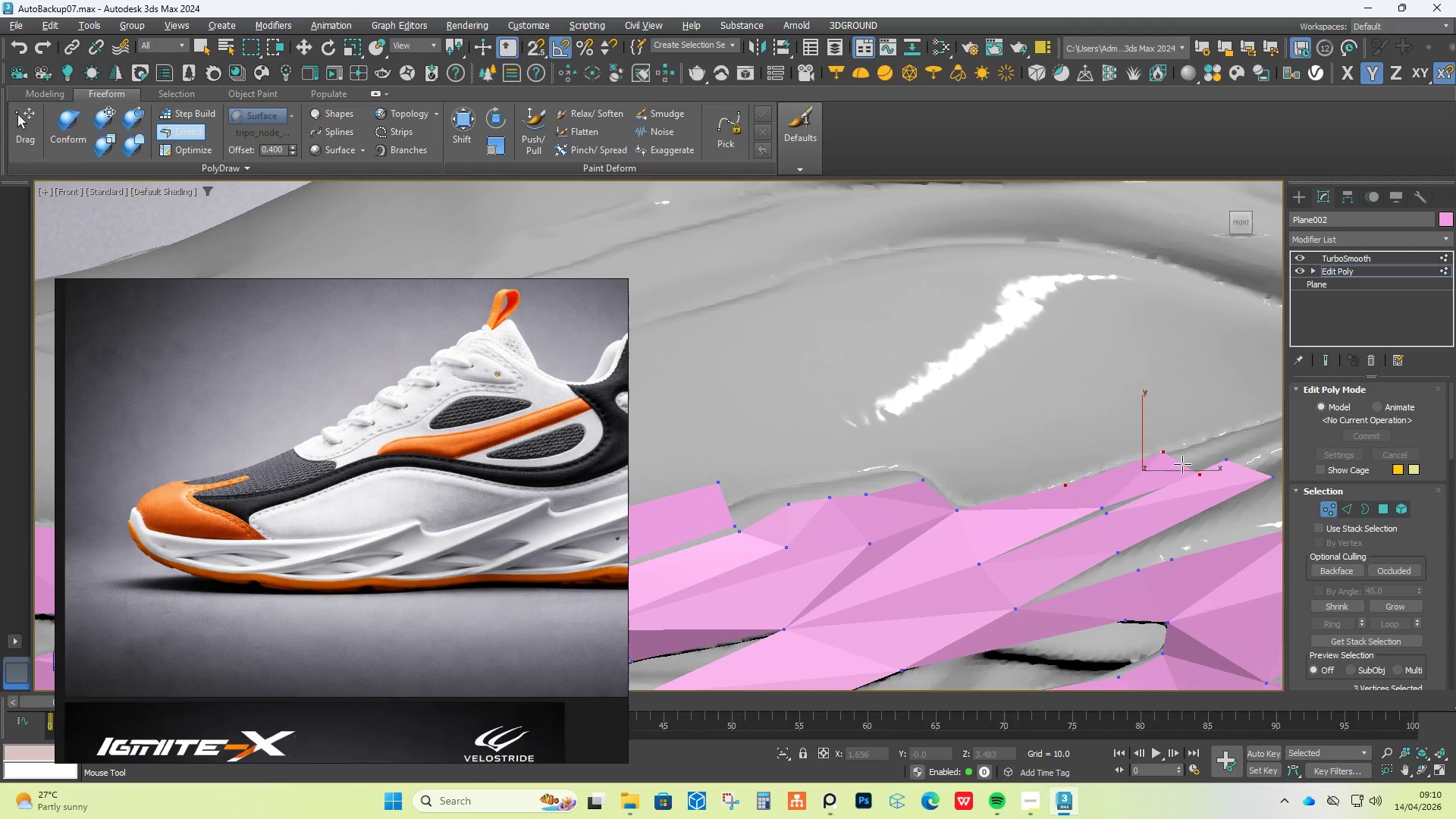 
key(Shift+ShiftLeft)
 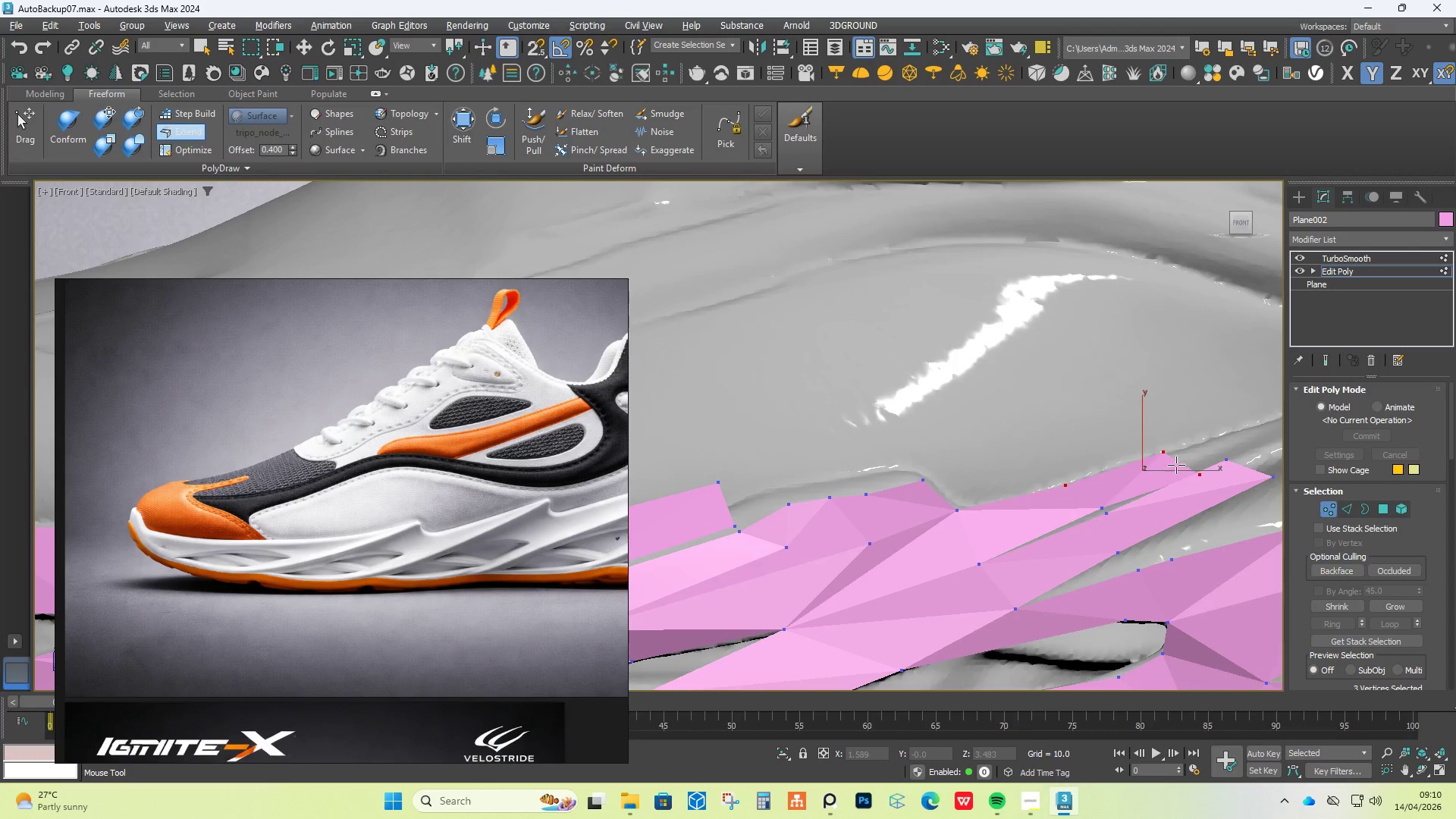 
key(Shift+ShiftLeft)
 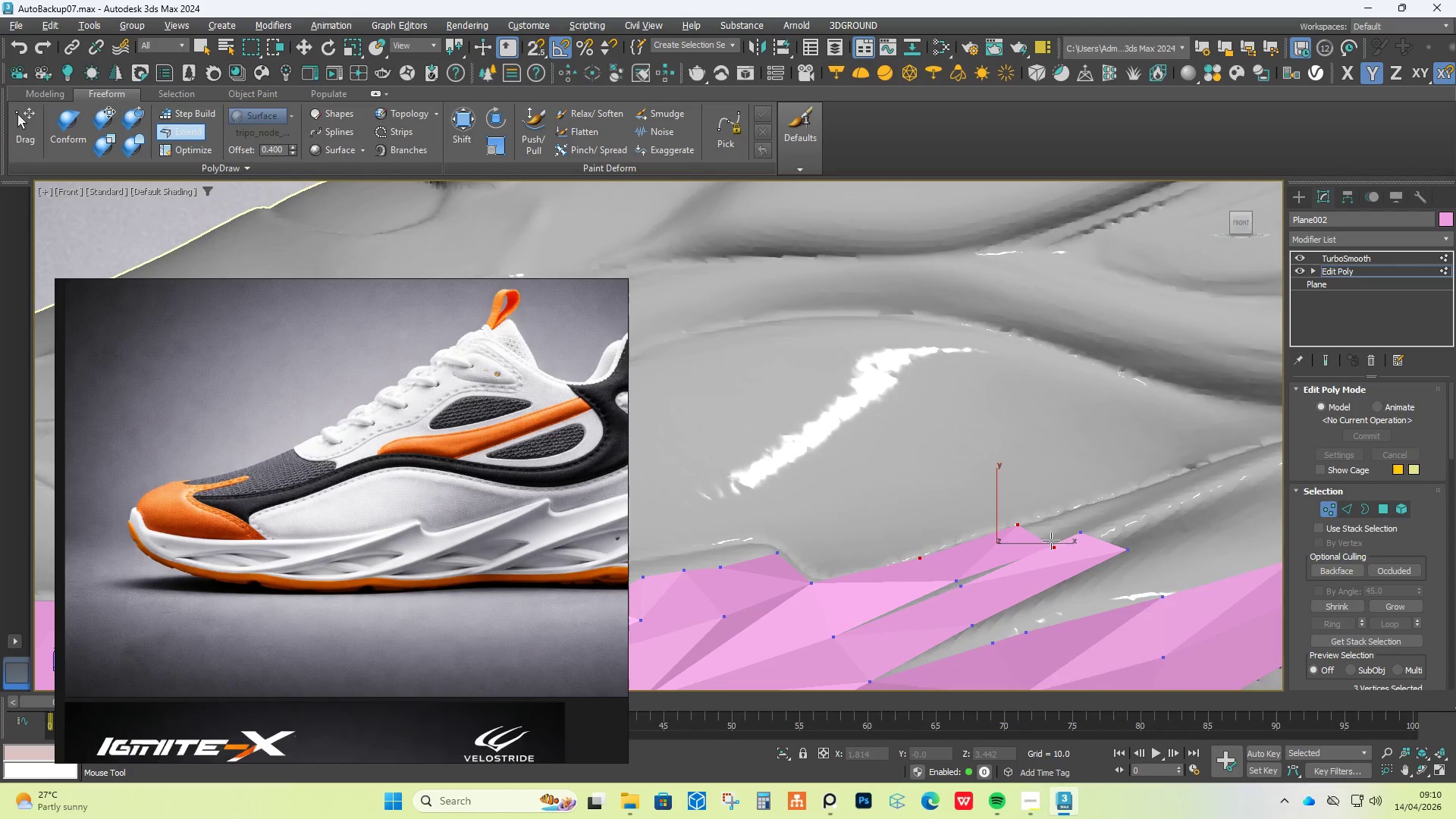 
hold_key(key=ControlLeft, duration=0.75)
hold_key(key=ShiftLeft, duration=0.73)
hold_key(key=AltLeft, duration=0.77)
left_click_drag(start_coordinate=[1059, 545], to_coordinate=[1055, 529])
 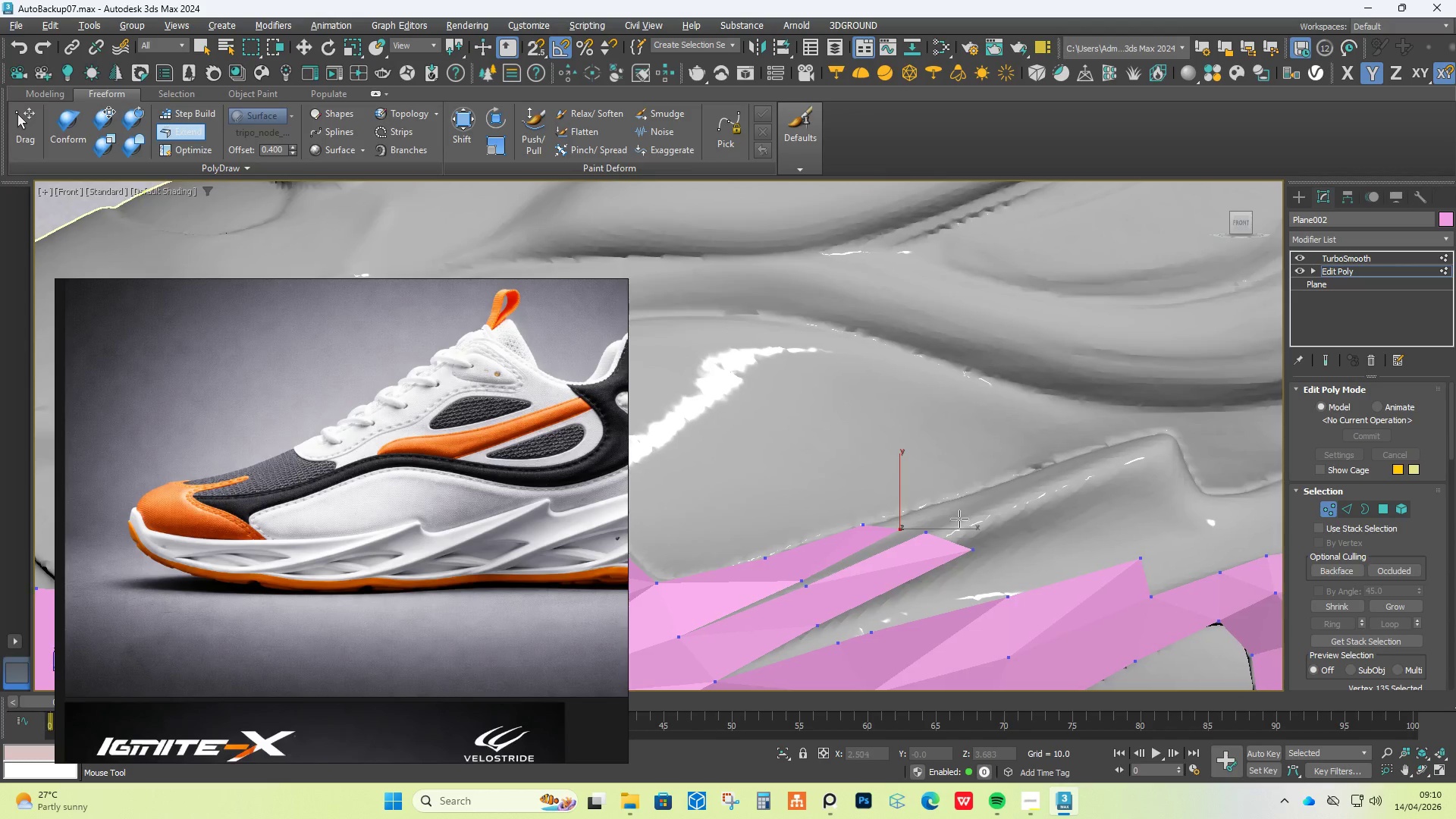 
hold_key(key=ShiftLeft, duration=1.03)
left_click_drag(start_coordinate=[862, 524], to_coordinate=[883, 516])
 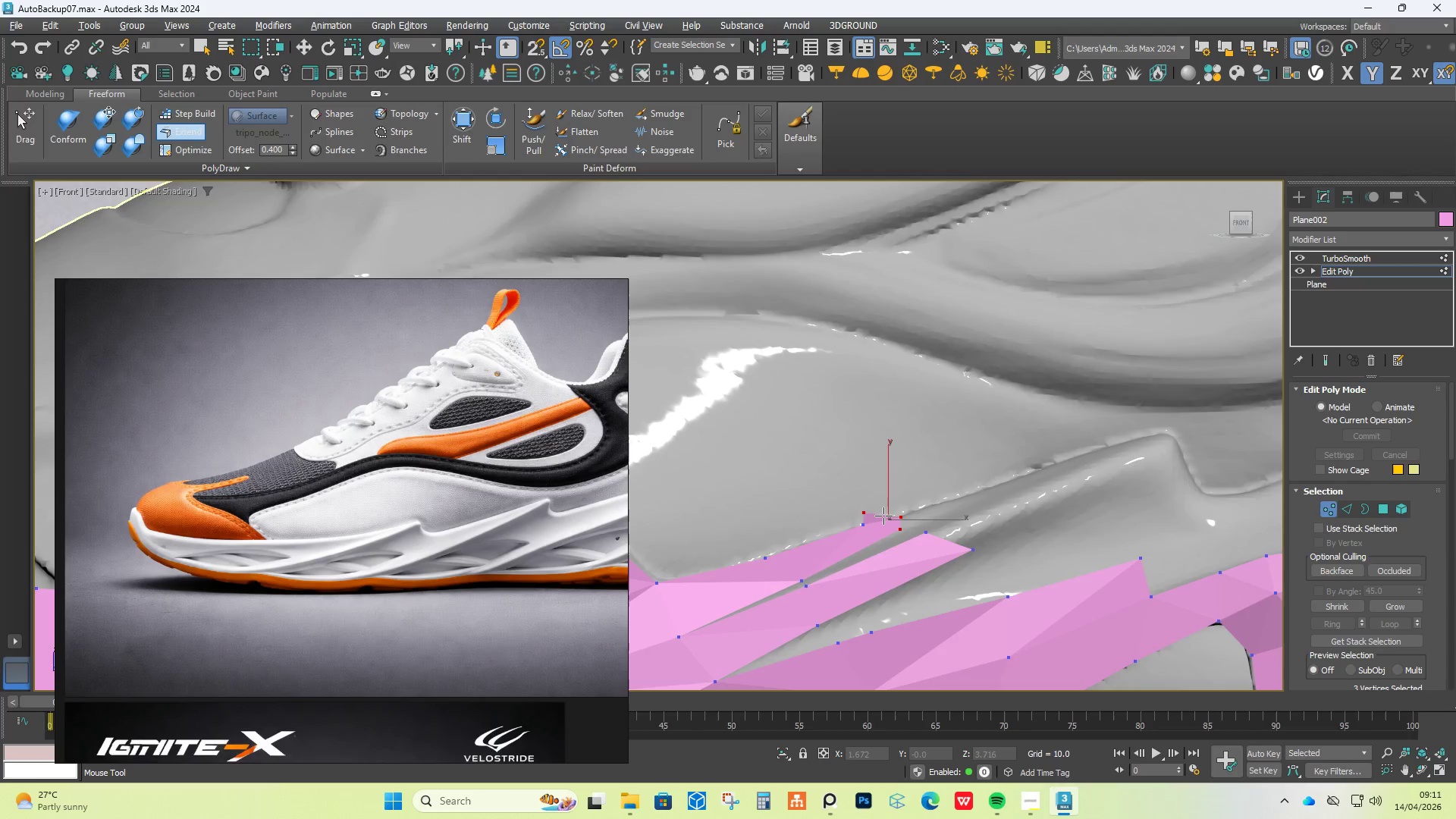 
key(Control+ControlLeft)
 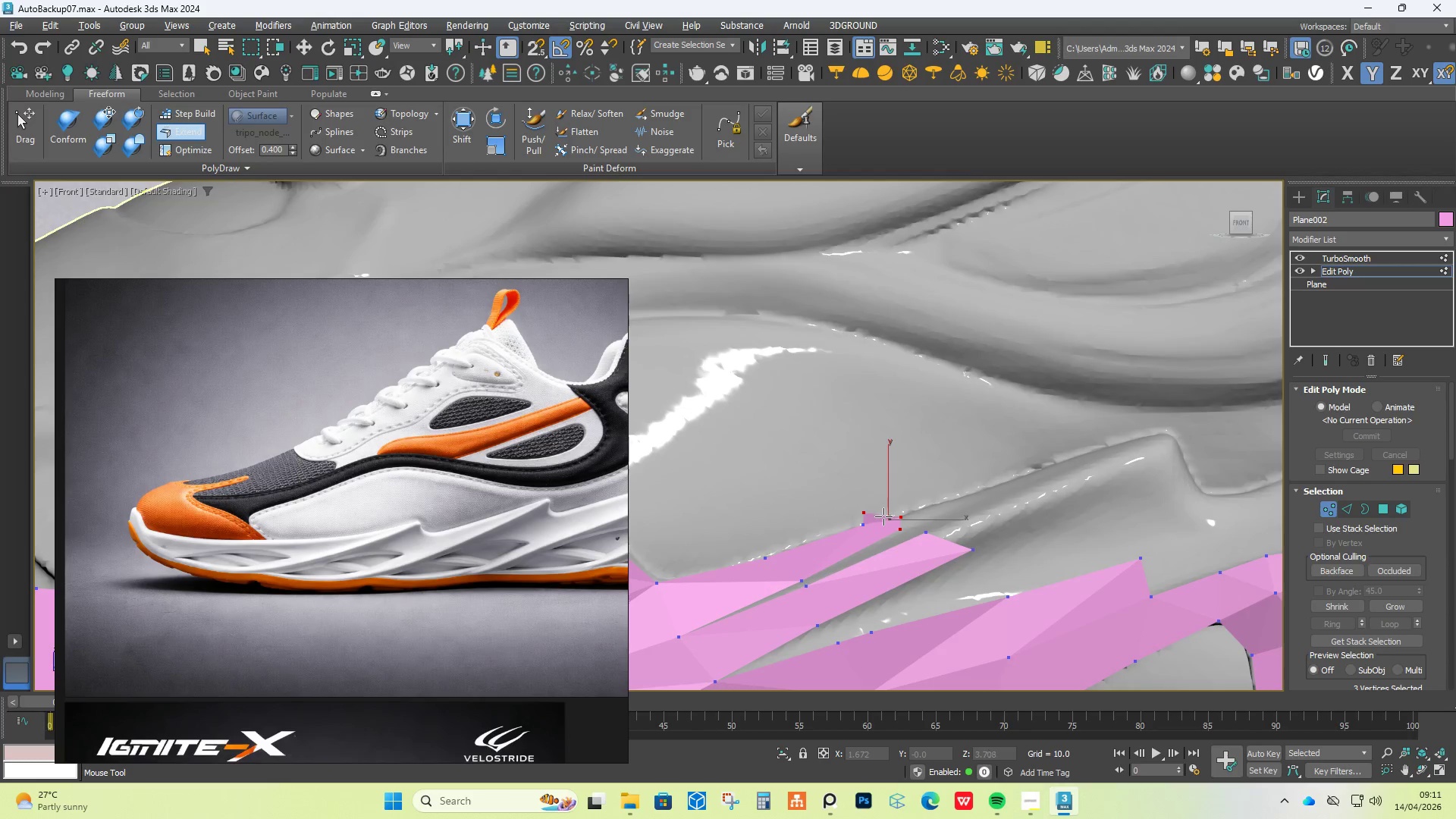 
key(Control+Z)
 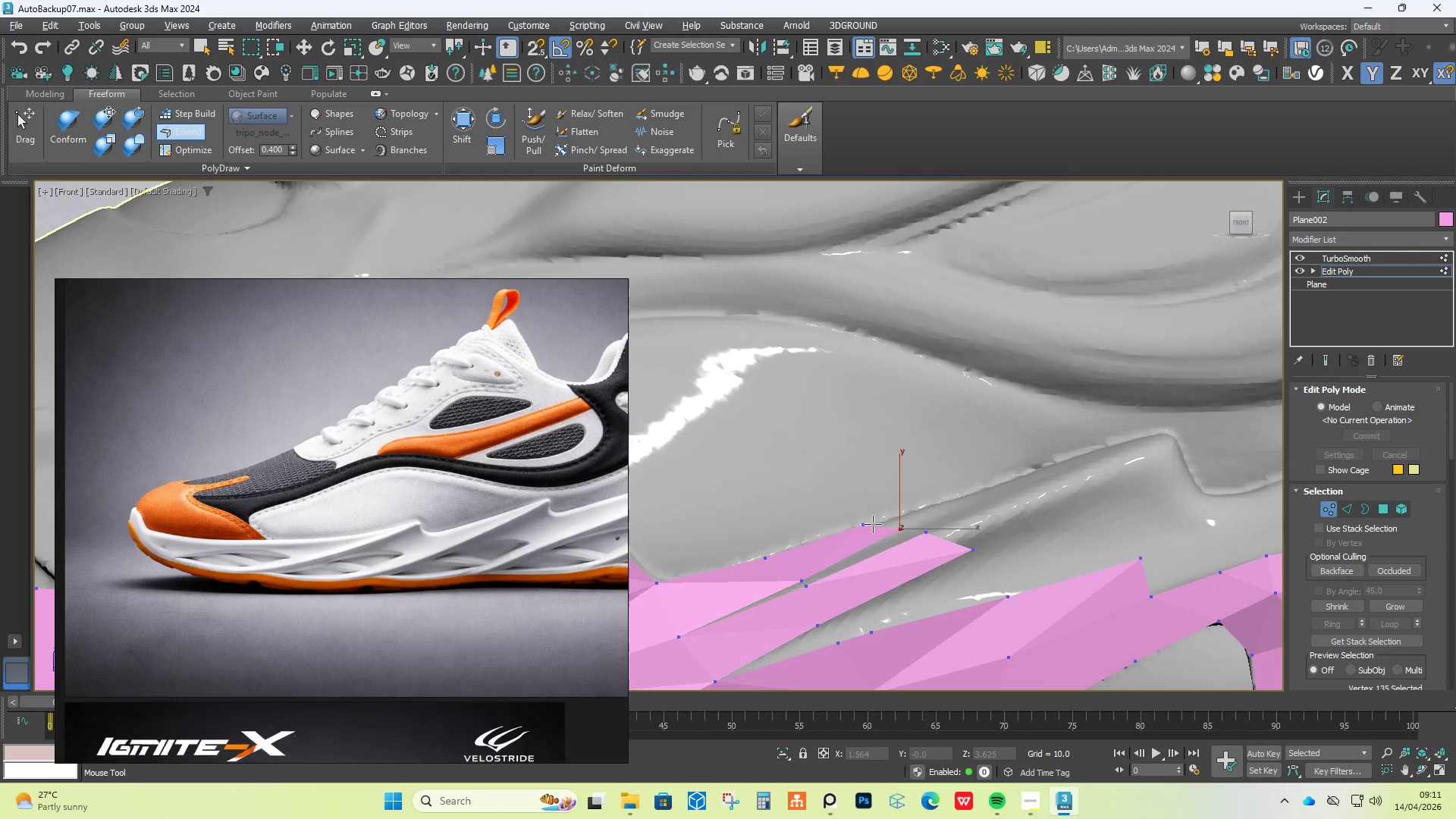 
hold_key(key=ControlLeft, duration=2.23)
hold_key(key=ShiftLeft, duration=3.62)
hold_key(key=AltLeft, duration=1.5)
left_click_drag(start_coordinate=[862, 525], to_coordinate=[897, 513])
 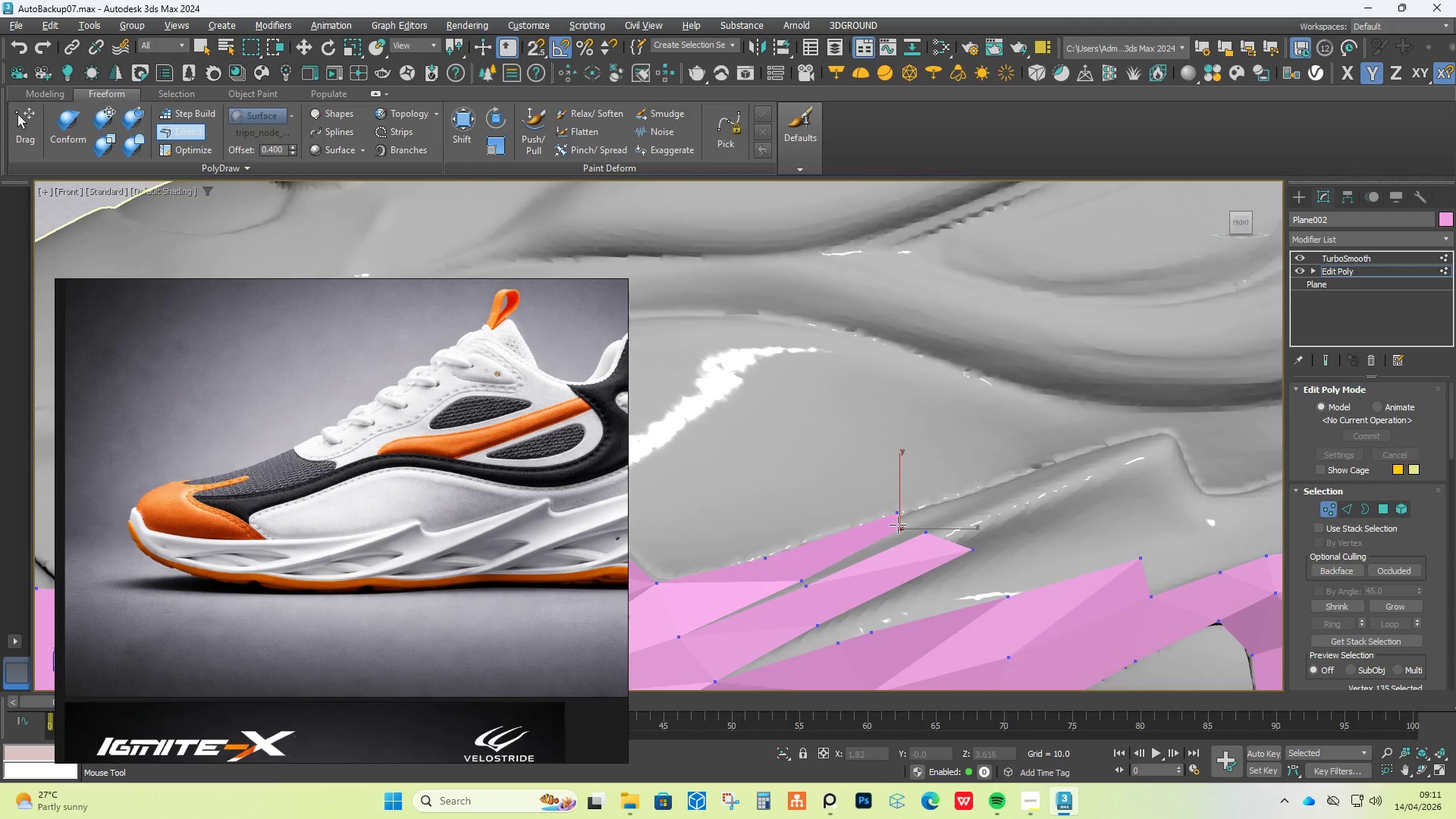 
left_click_drag(start_coordinate=[899, 526], to_coordinate=[905, 529])
 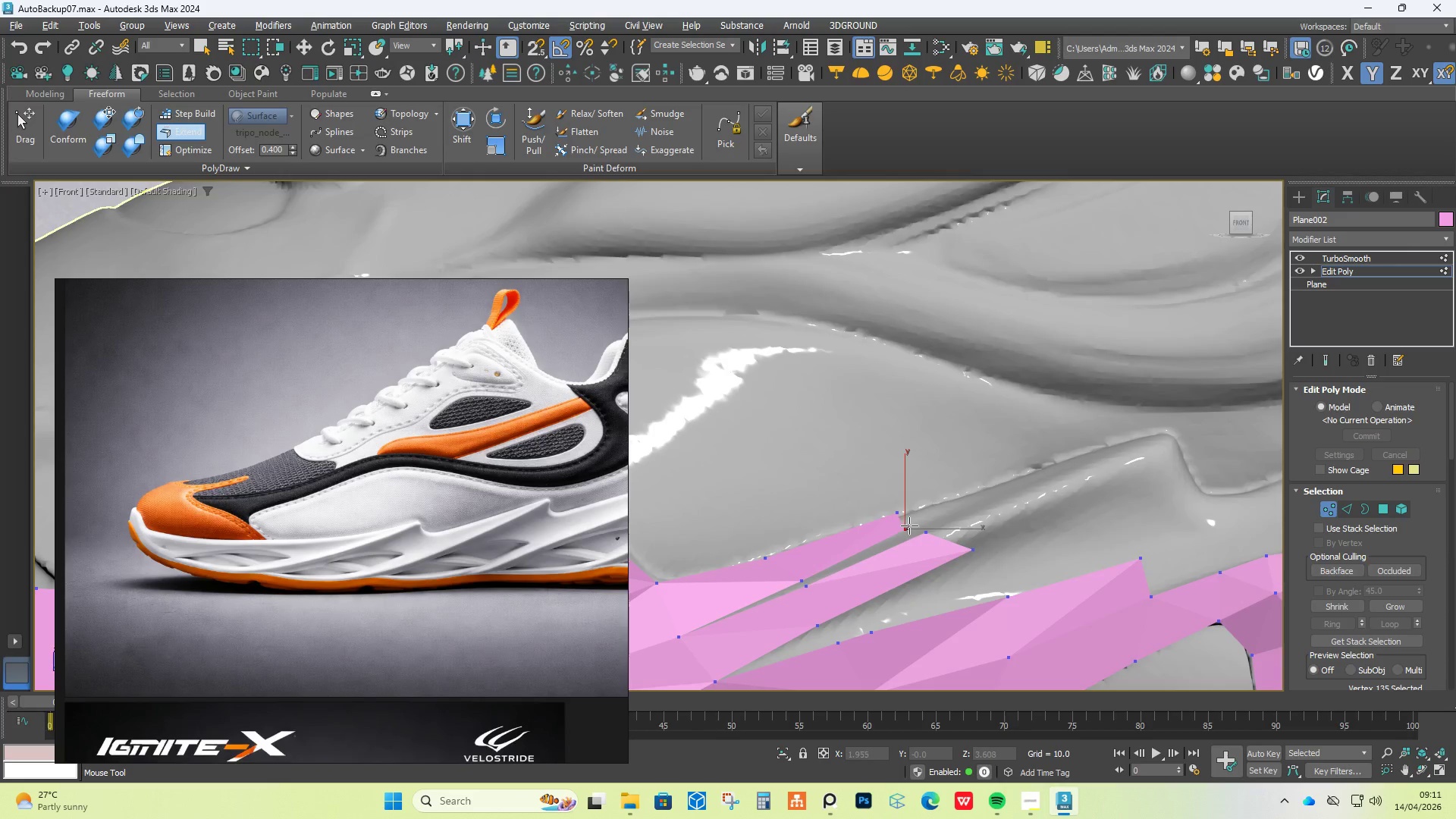 
hold_key(key=AltLeft, duration=0.55)
 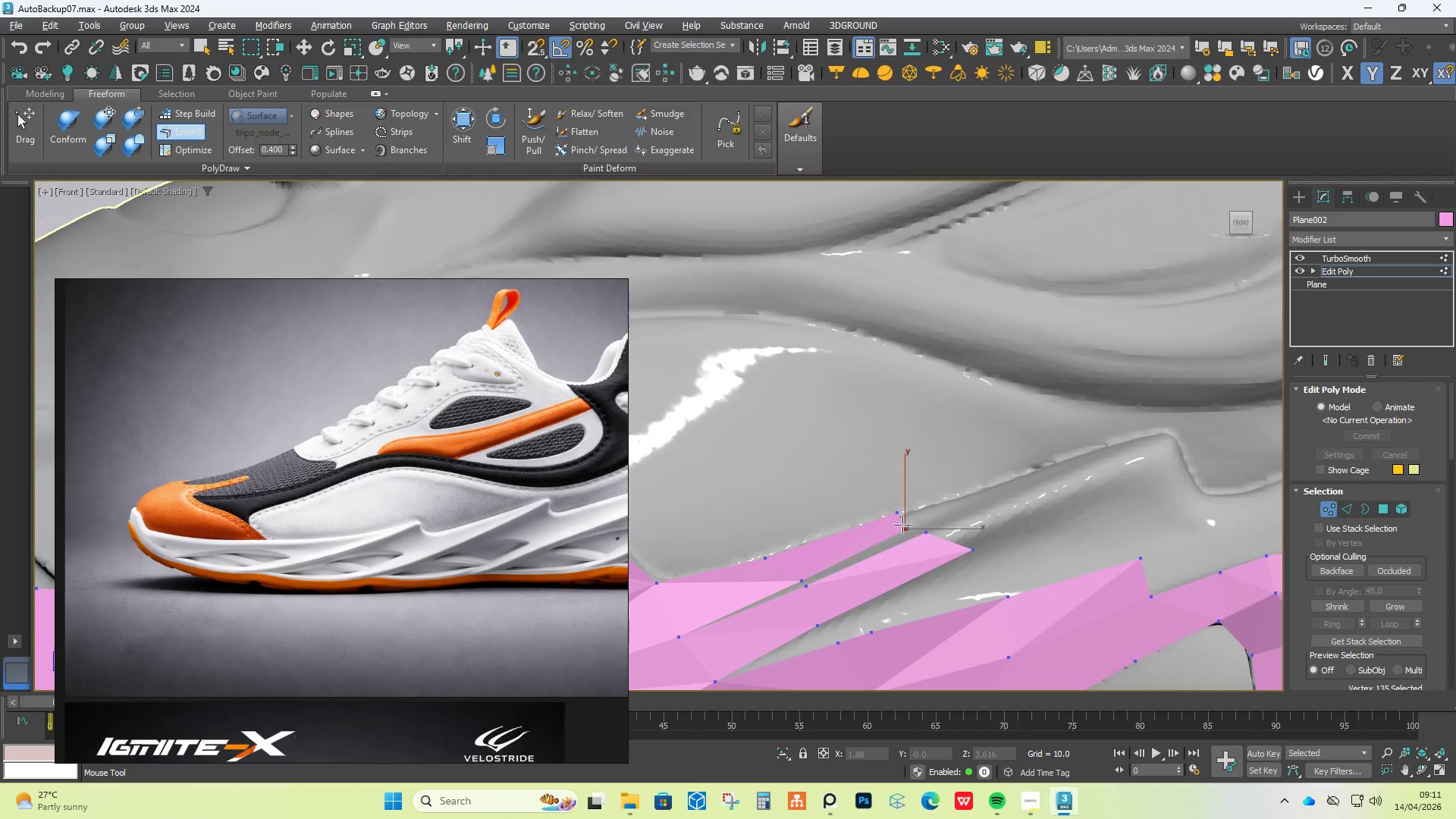 
left_click_drag(start_coordinate=[902, 524], to_coordinate=[1138, 444])
 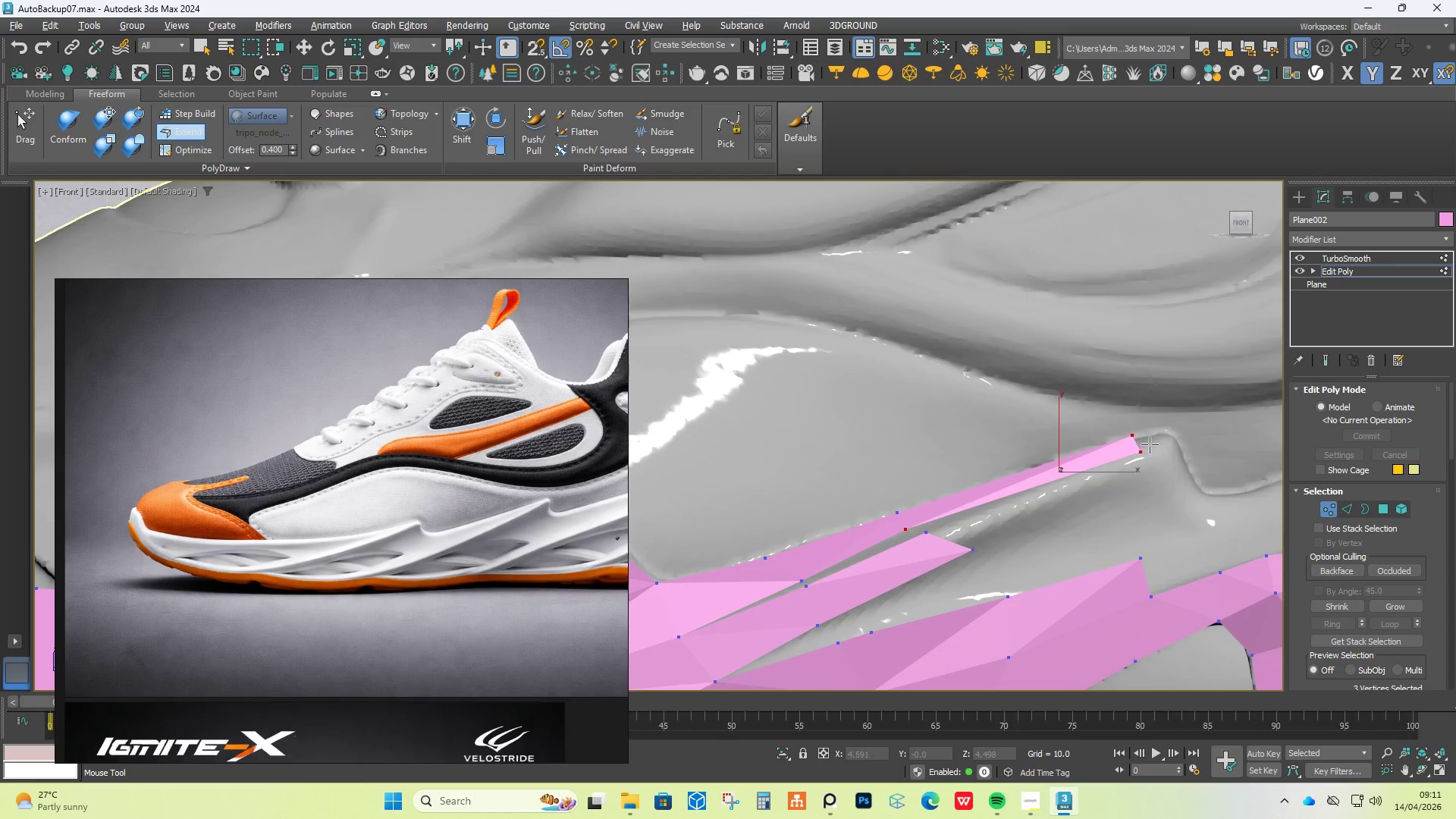 
hold_key(key=ShiftLeft, duration=1.52)
 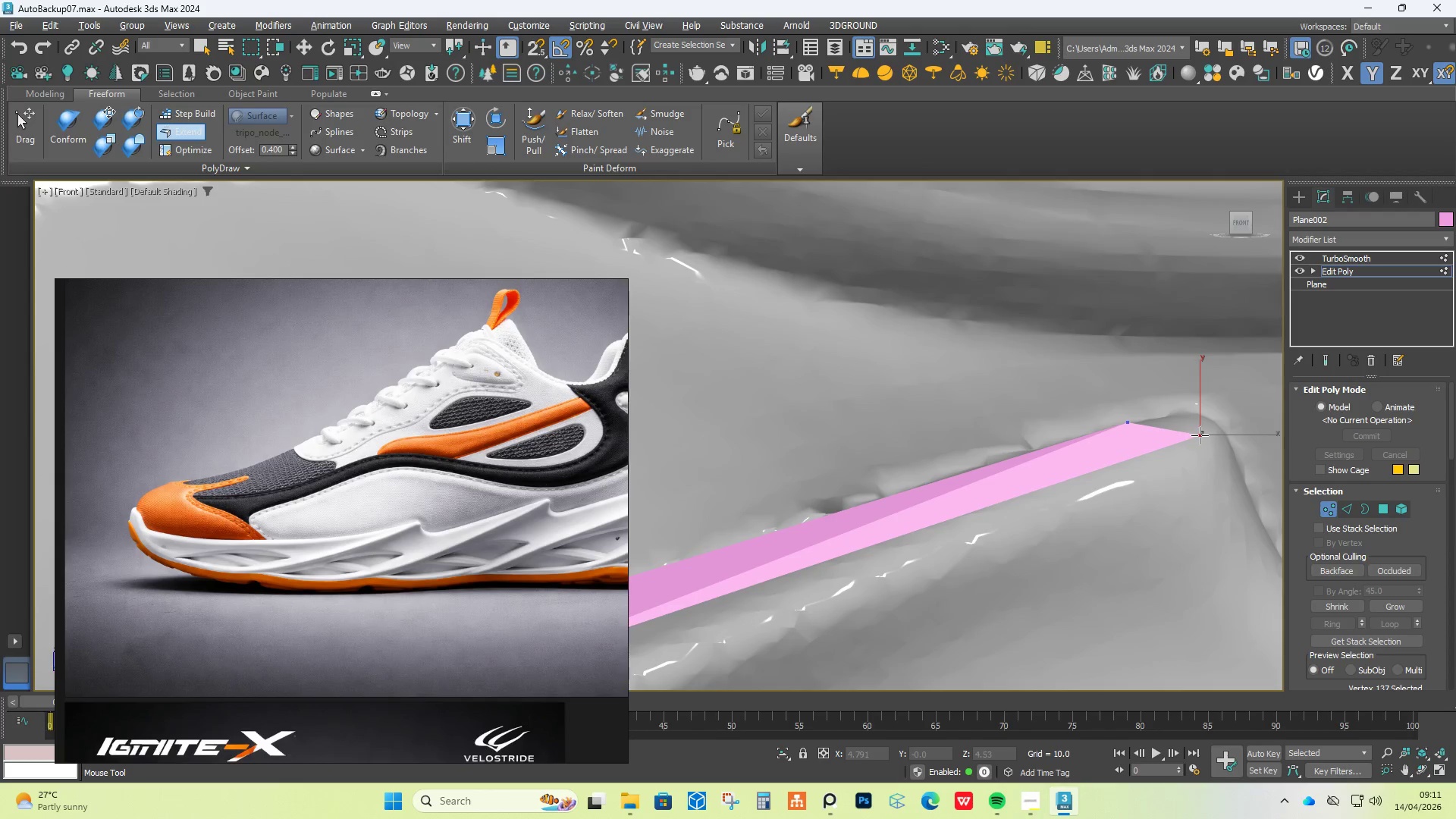 
hold_key(key=AltLeft, duration=1.52)
 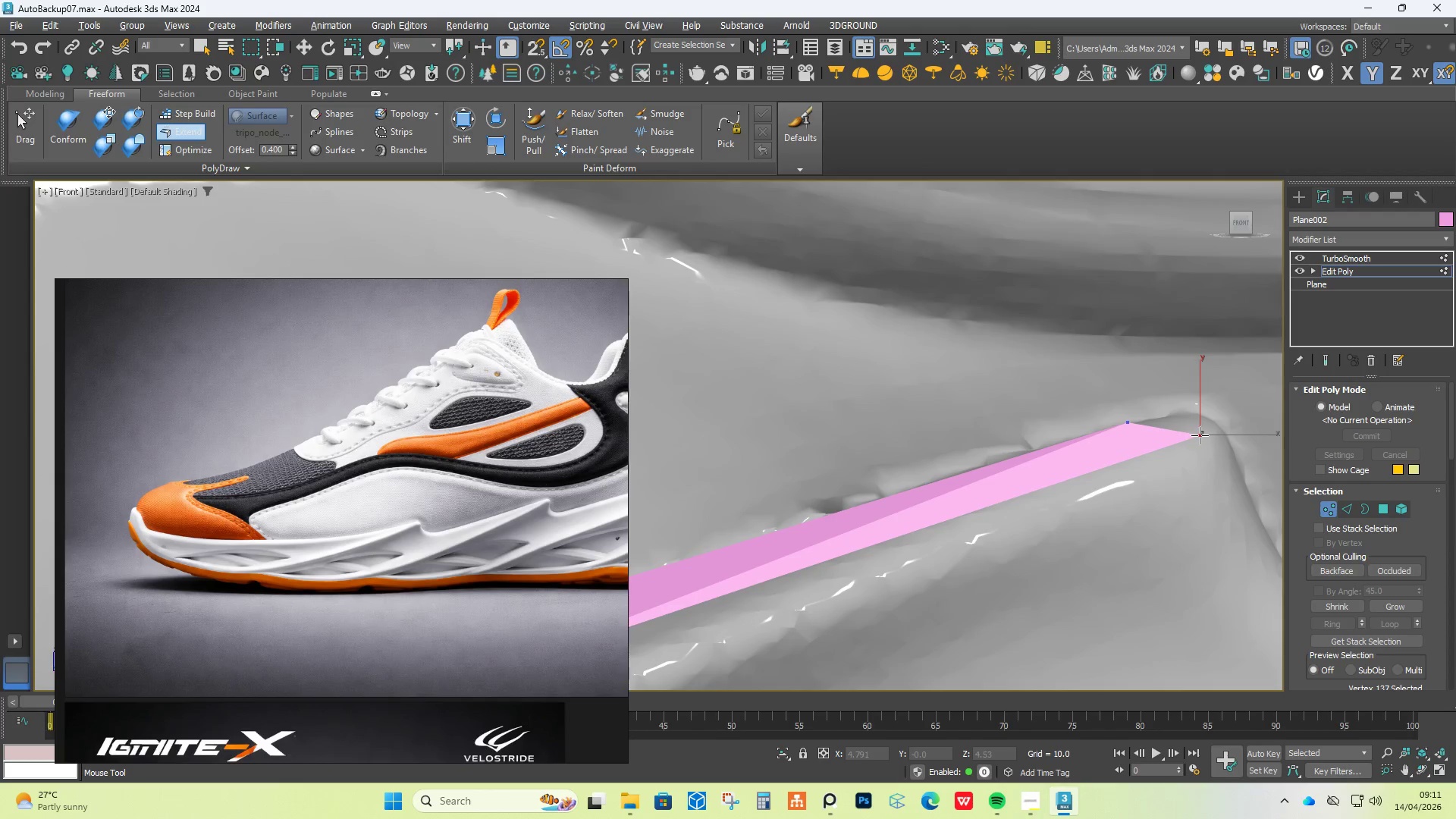 
hold_key(key=ControlLeft, duration=1.52)
 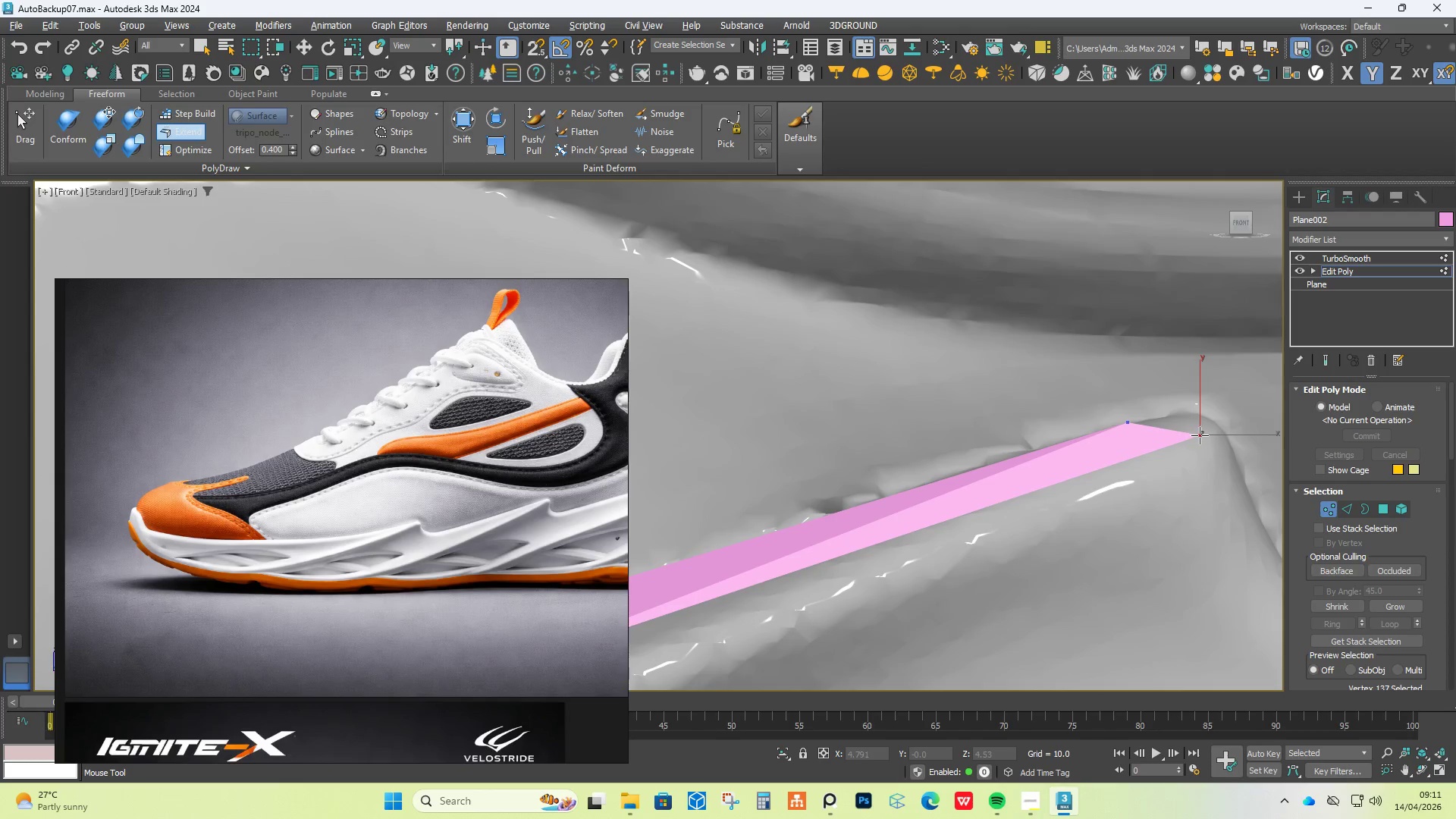 
scroll: coordinate [1150, 444], scroll_direction: up, amount: 3.0
 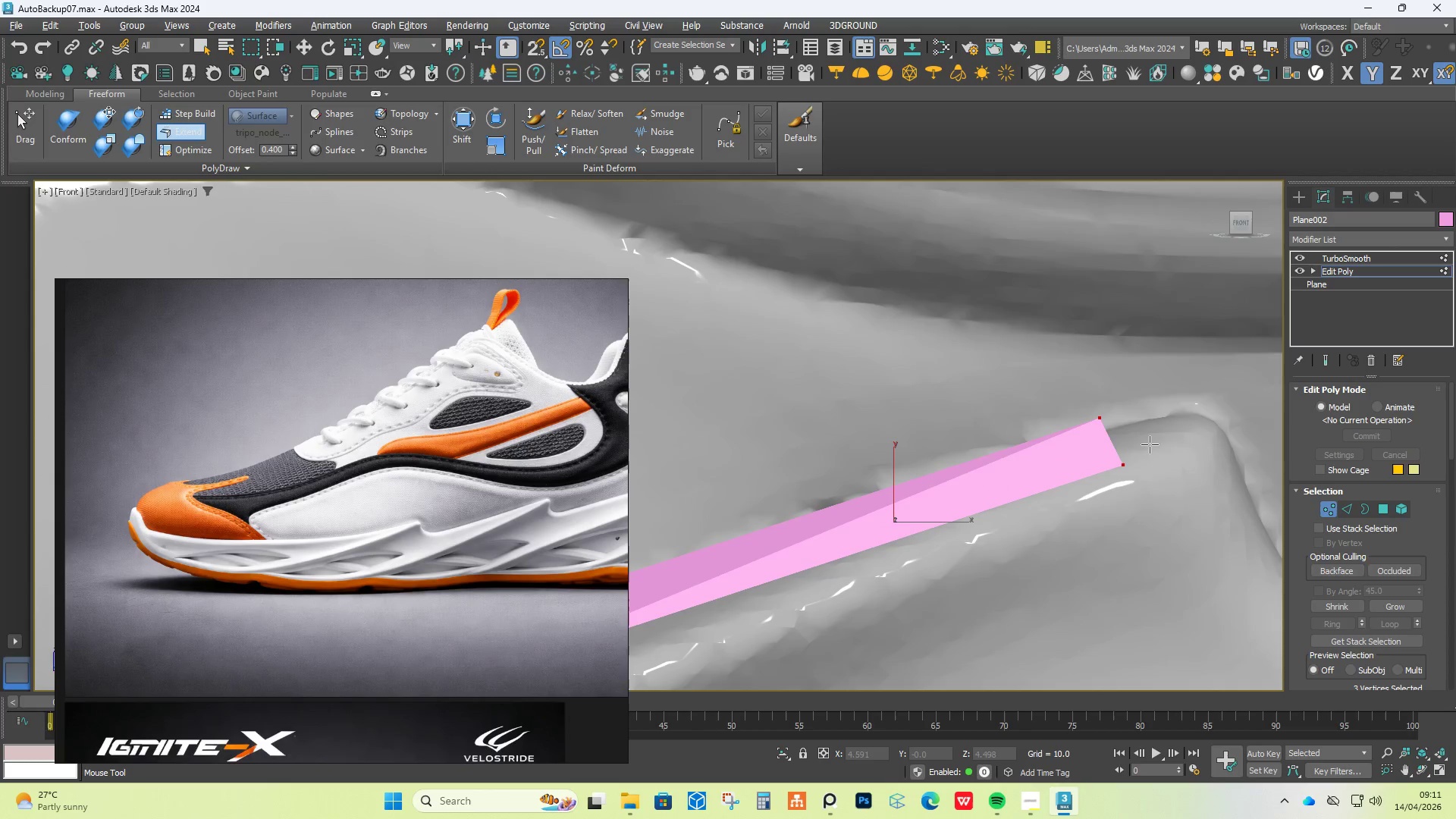 
left_click_drag(start_coordinate=[1097, 423], to_coordinate=[1128, 422])
 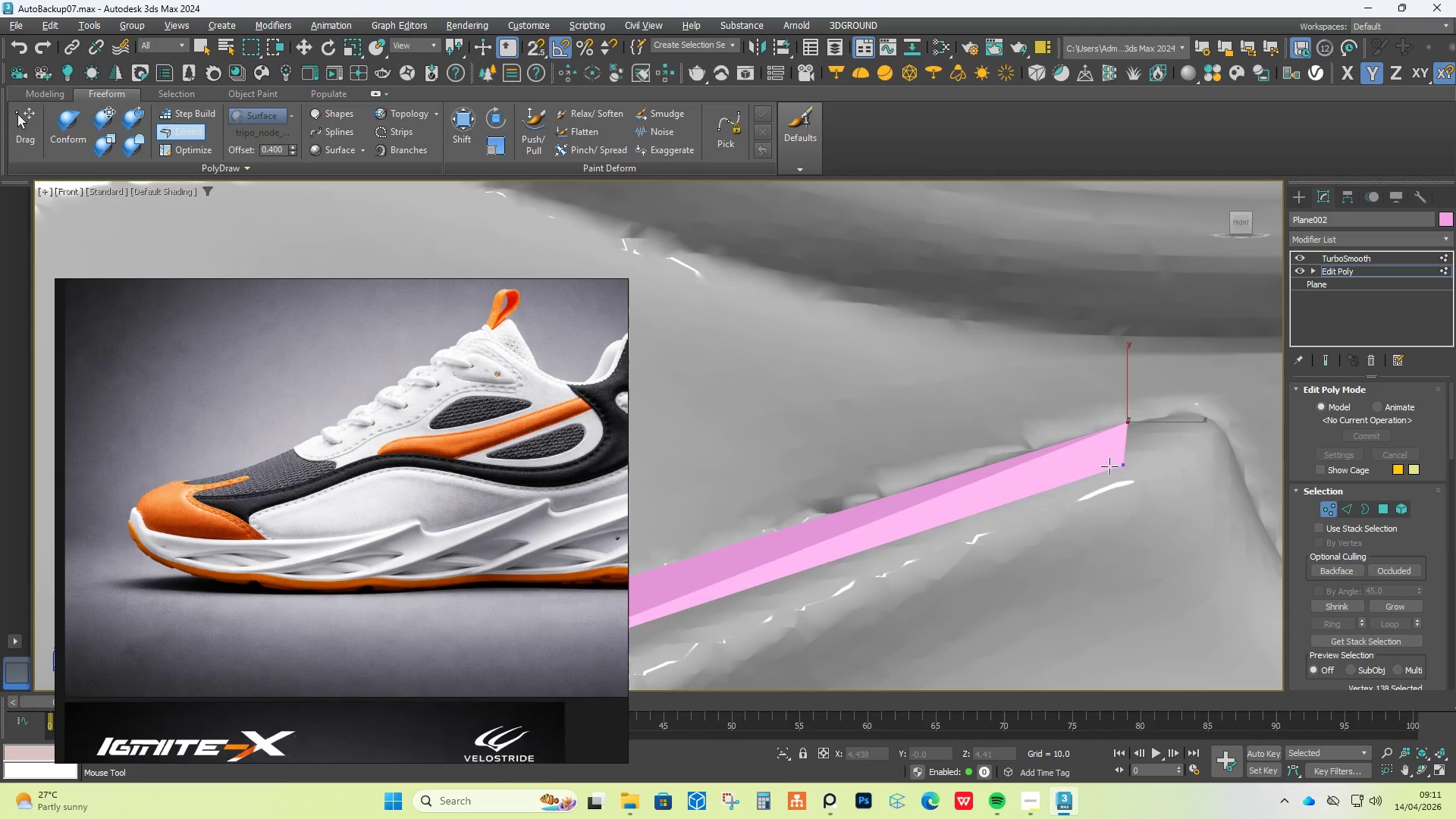 
left_click_drag(start_coordinate=[1121, 470], to_coordinate=[1200, 435])
 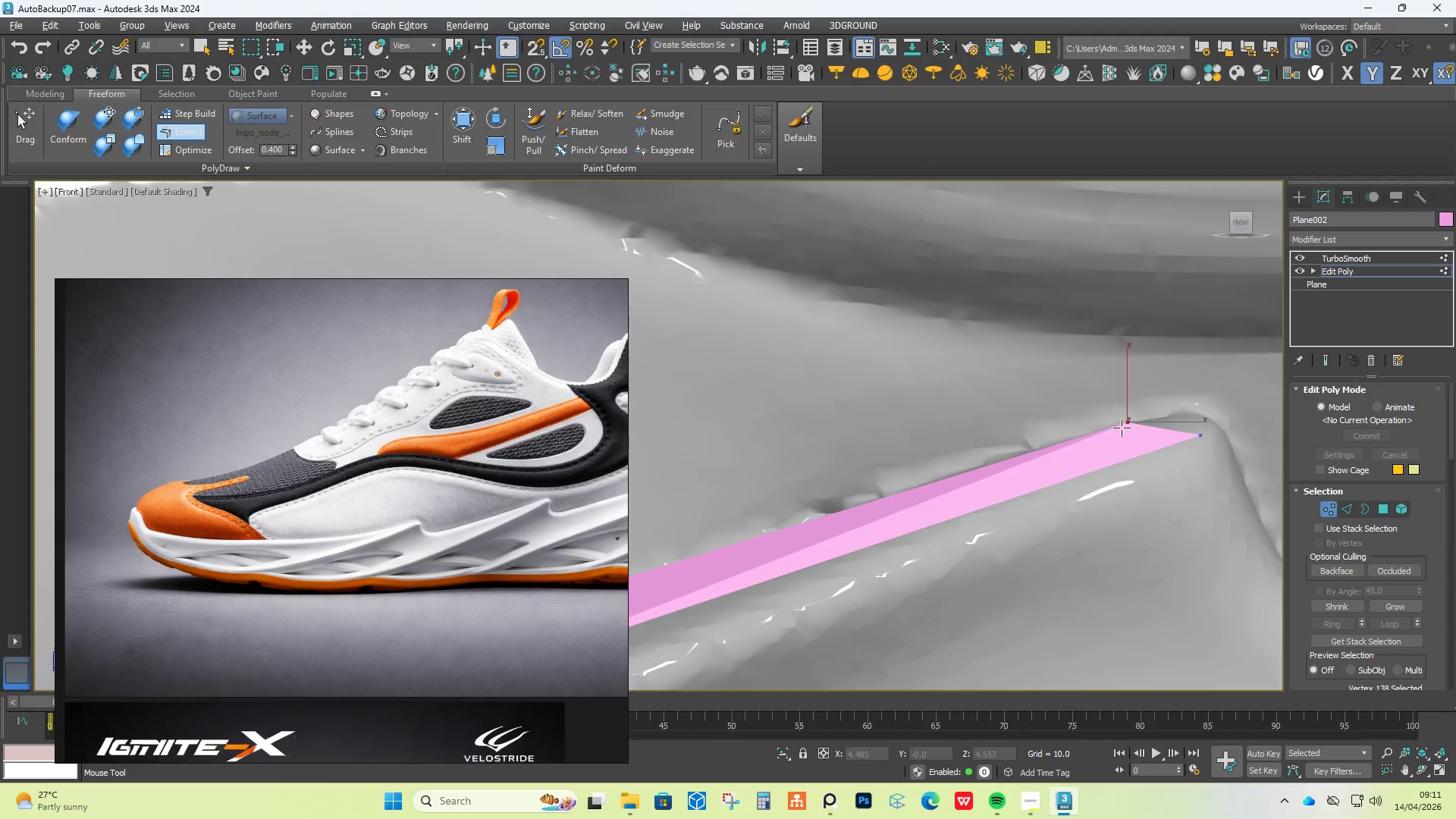 
hold_key(key=ControlLeft, duration=1.5)
hold_key(key=ShiftLeft, duration=1.5)
hold_key(key=AltLeft, duration=1.5)
left_click_drag(start_coordinate=[1122, 426], to_coordinate=[1194, 410])
 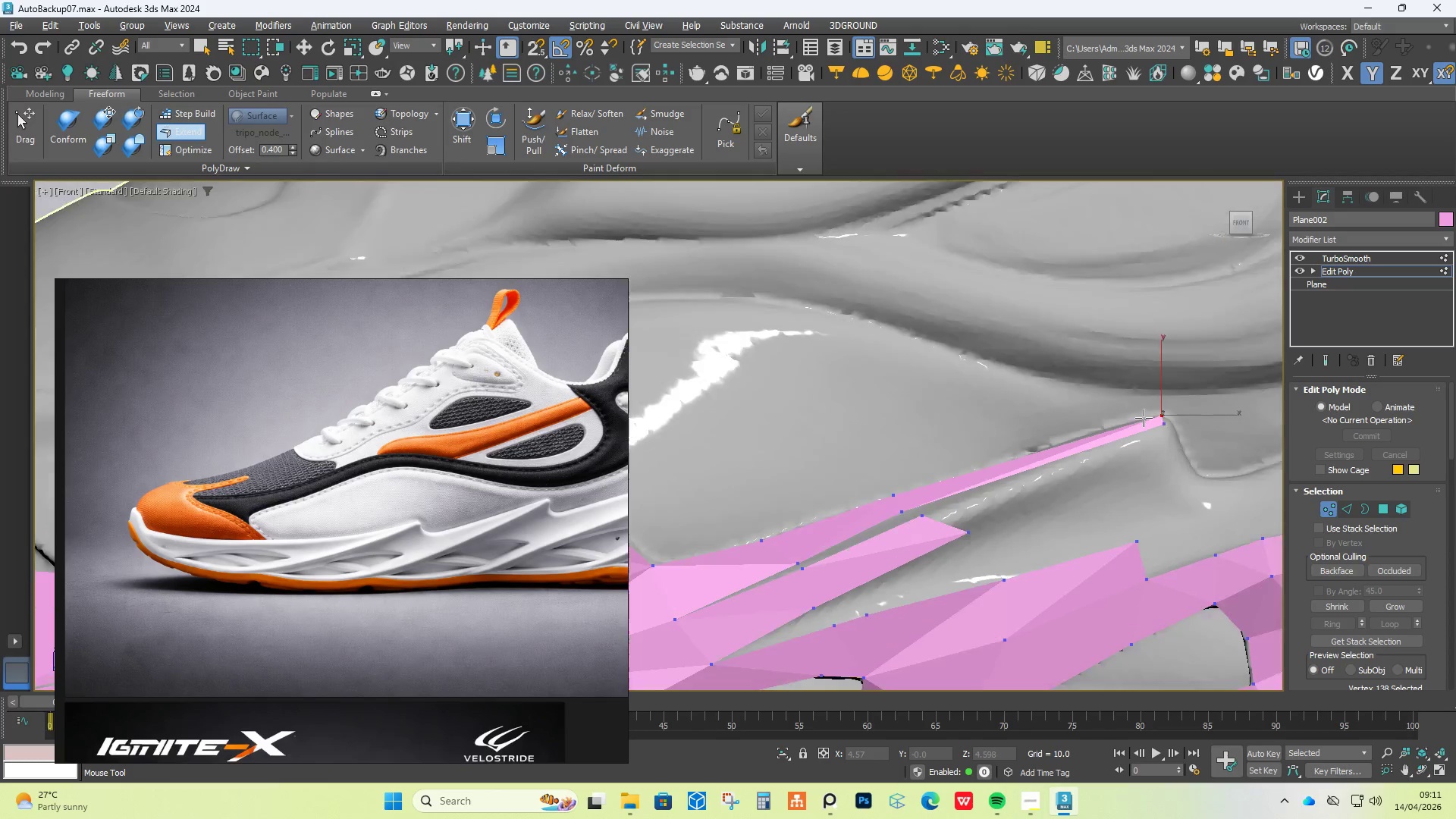 
hold_key(key=ShiftLeft, duration=0.53)
 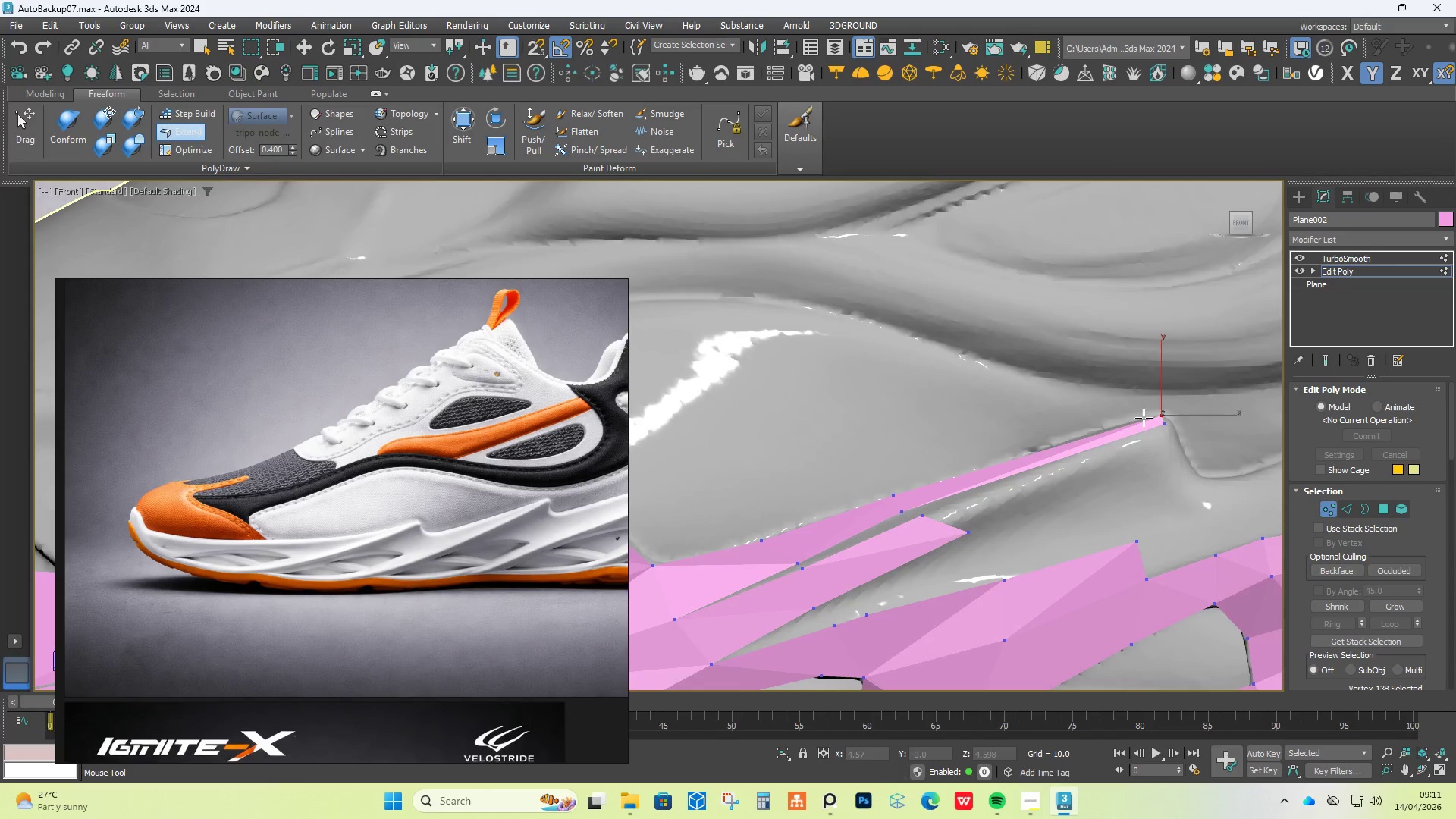 
hold_key(key=ControlLeft, duration=0.5)
 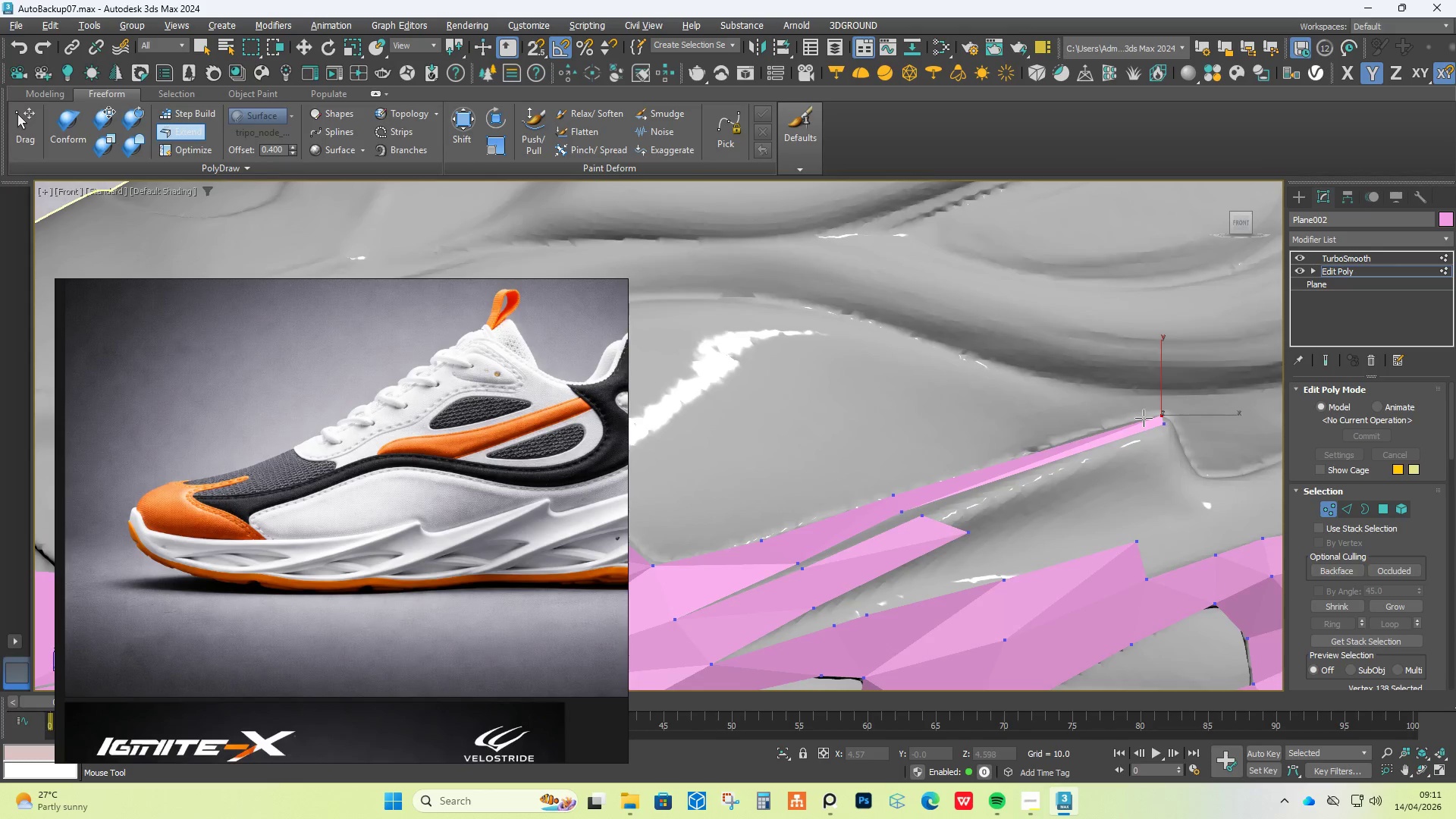 
hold_key(key=AltLeft, duration=0.48)
 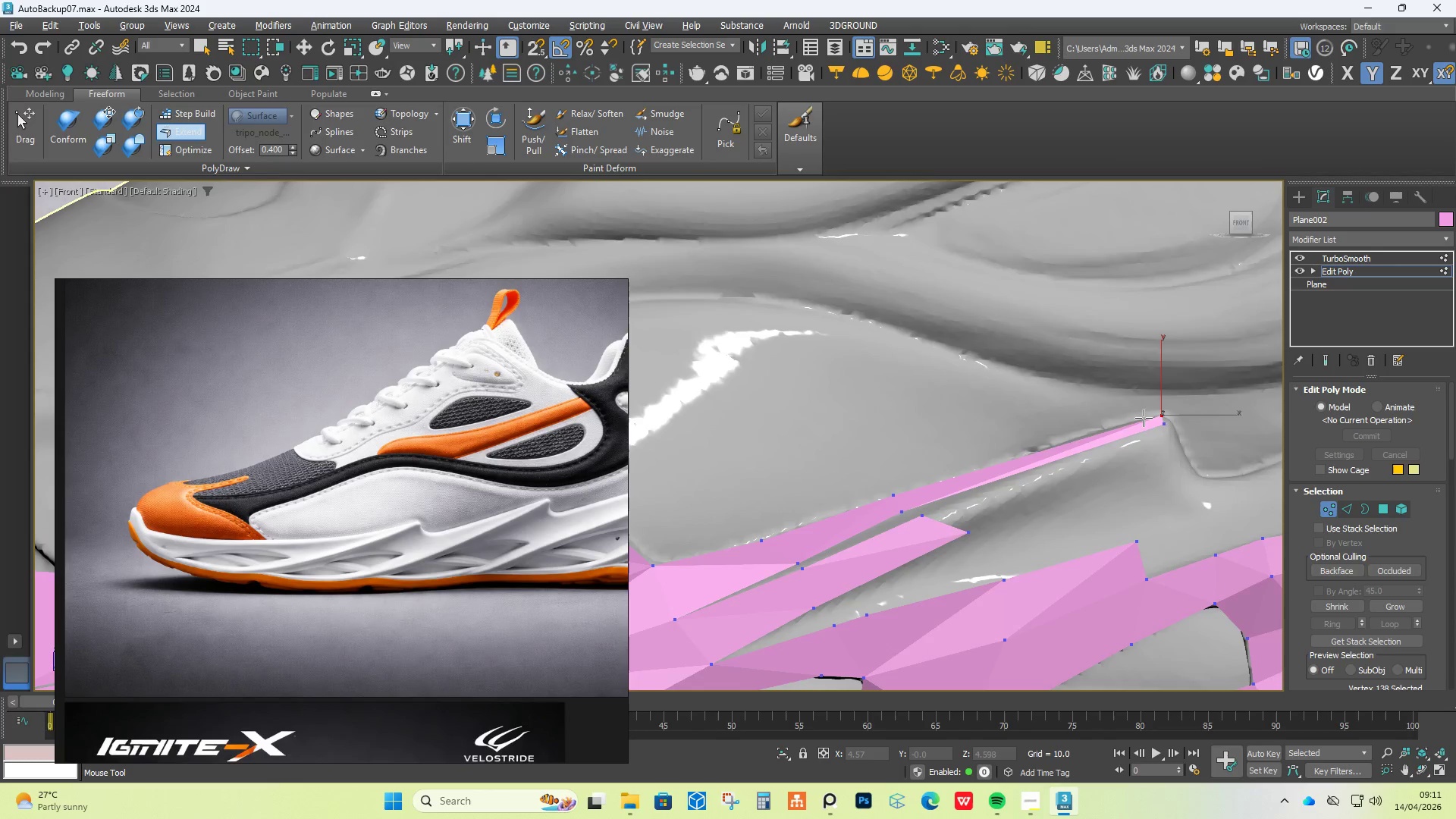 
hold_key(key=AltLeft, duration=1.78)
 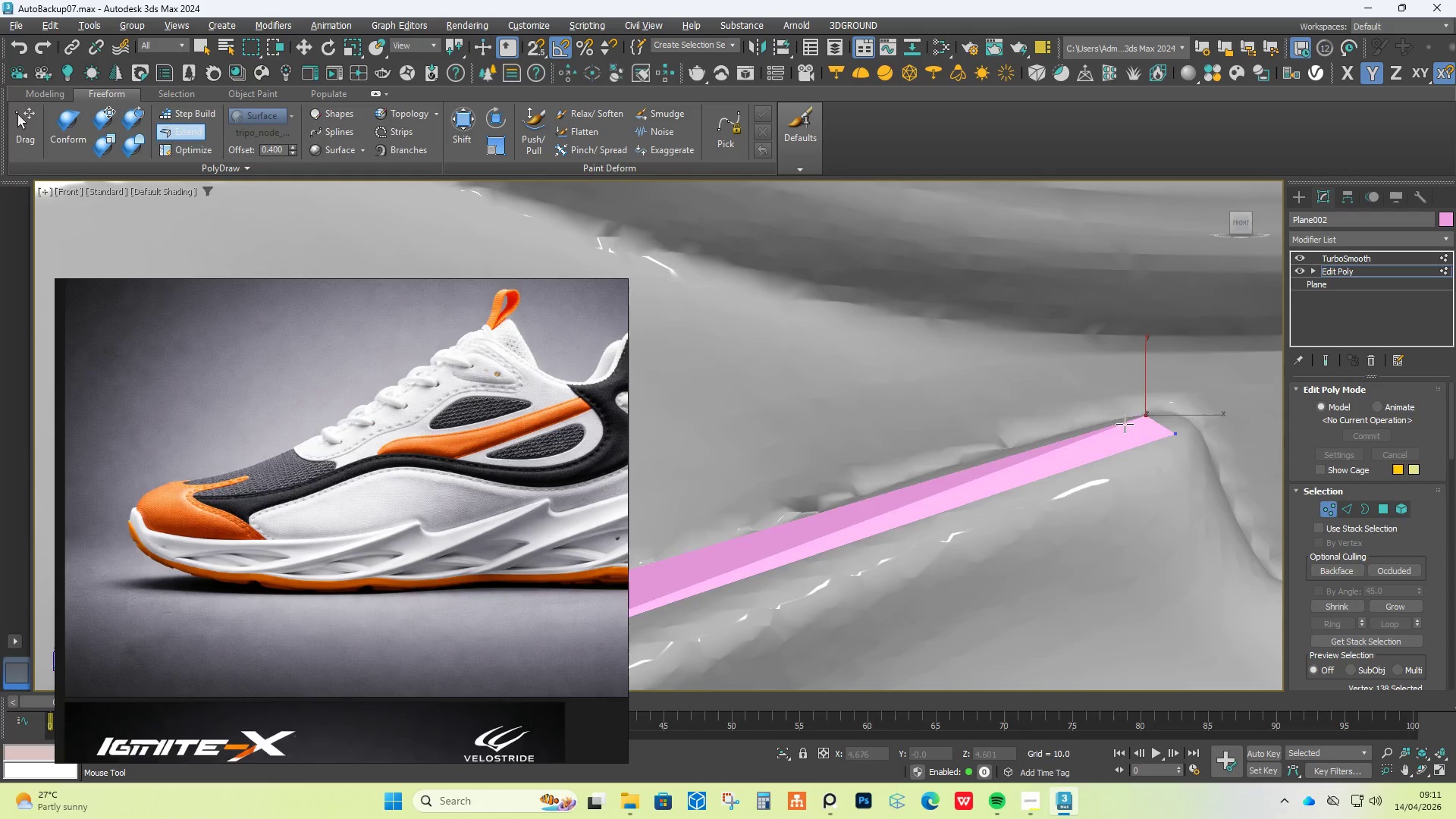 
hold_key(key=ControlLeft, duration=0.59)
 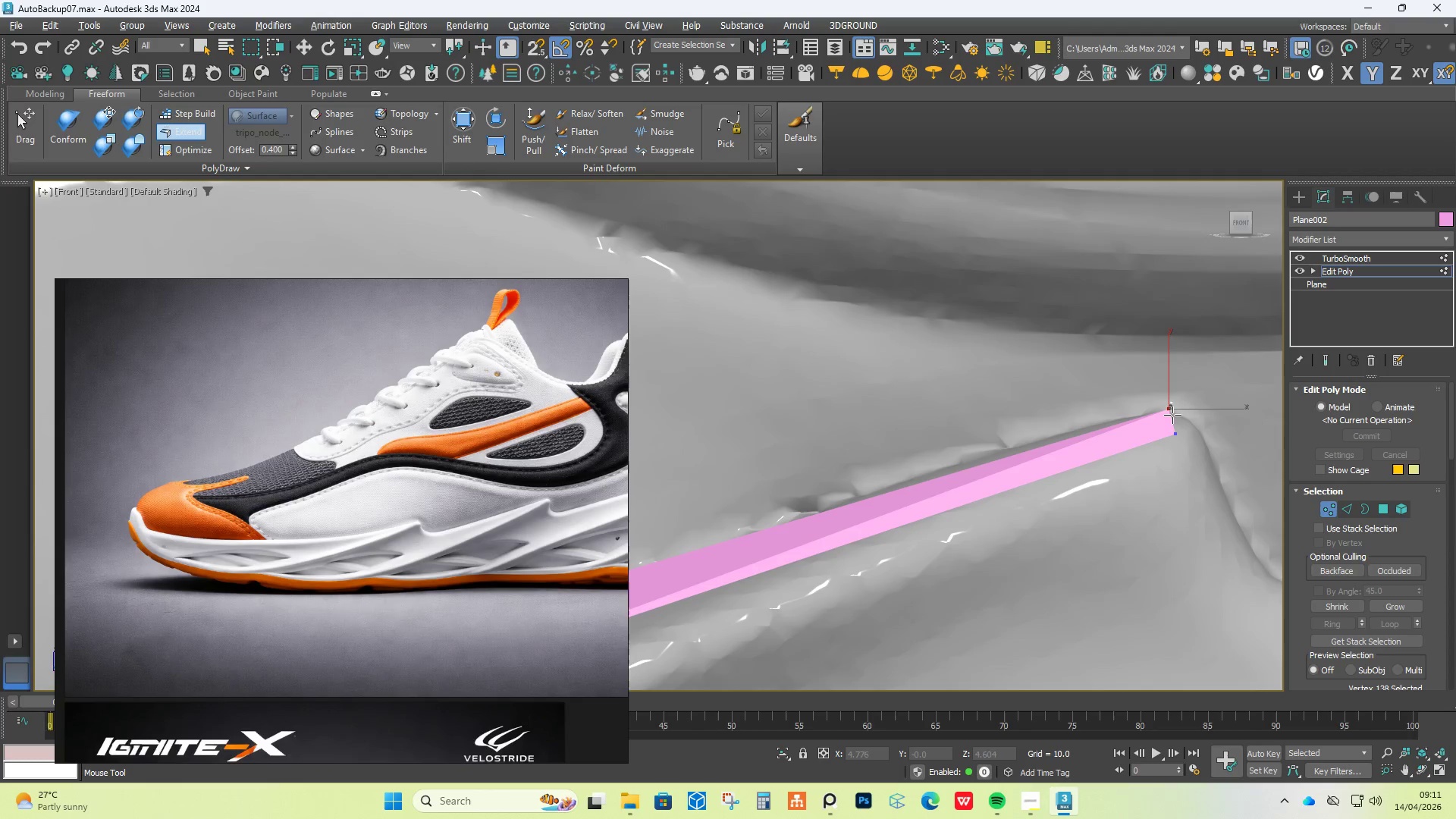 
scroll: coordinate [1144, 418], scroll_direction: down, amount: 3.0
 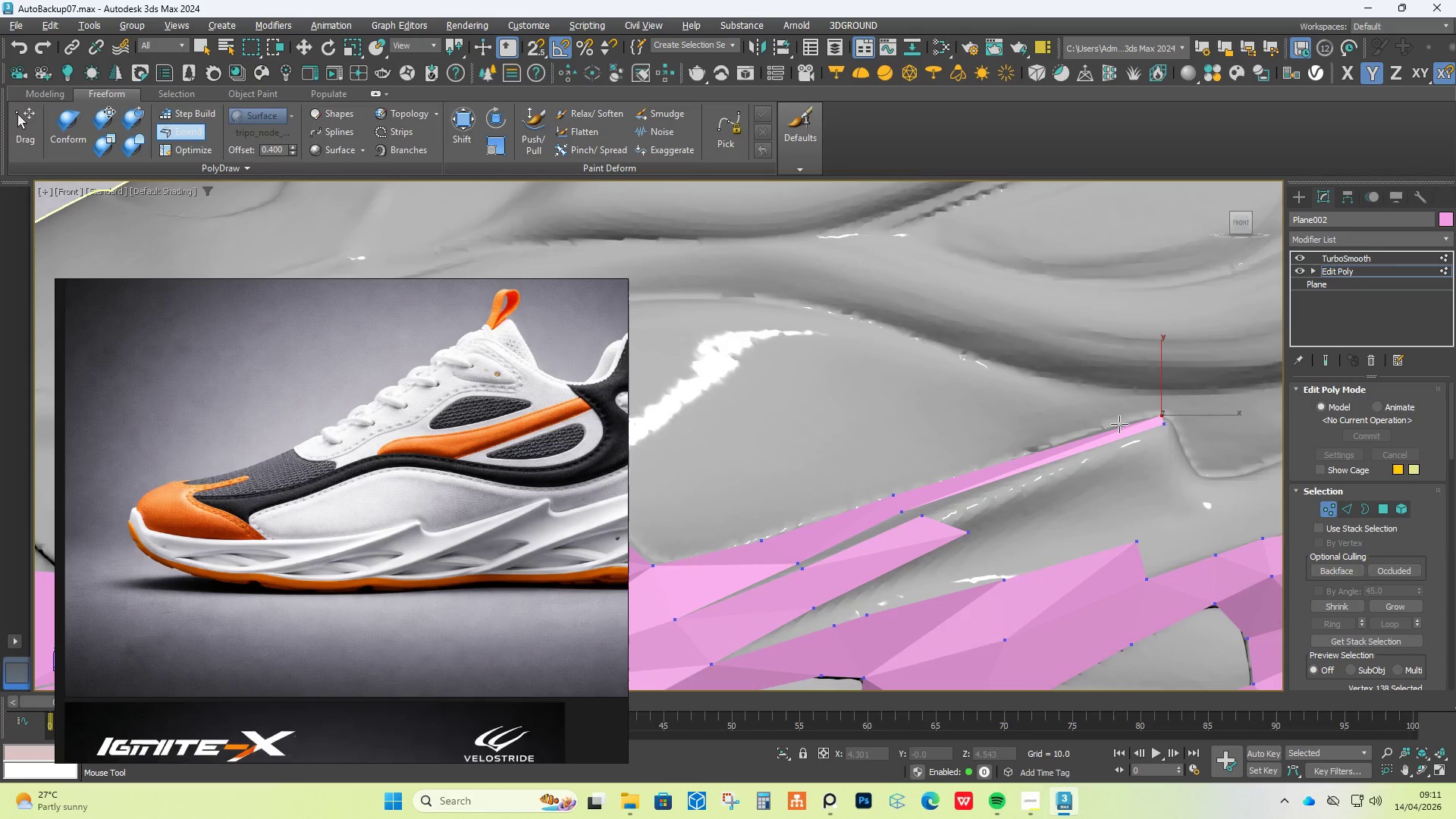 
hold_key(key=ControlLeft, duration=4.02)
 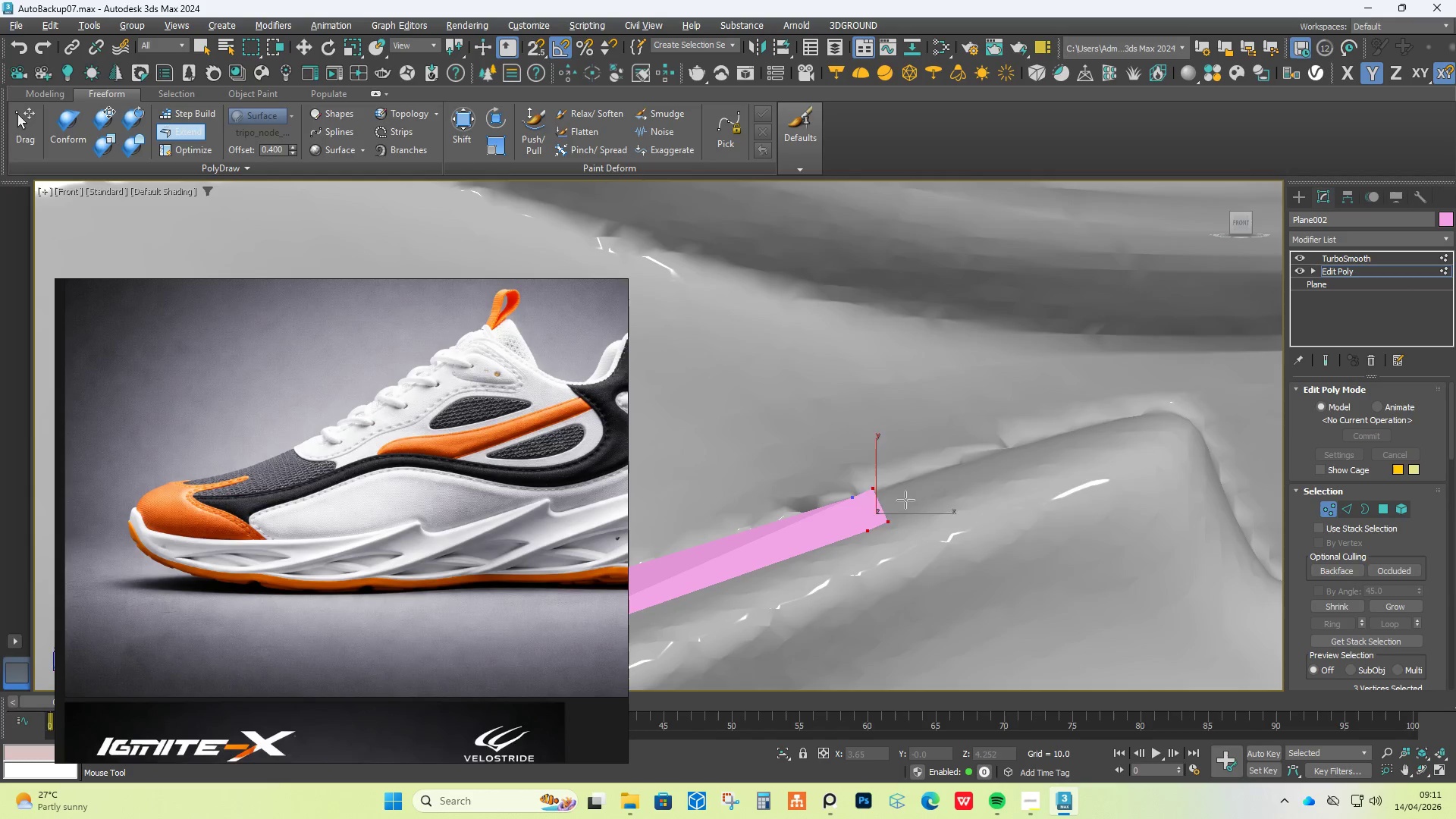 
hold_key(key=AltLeft, duration=3.59)
 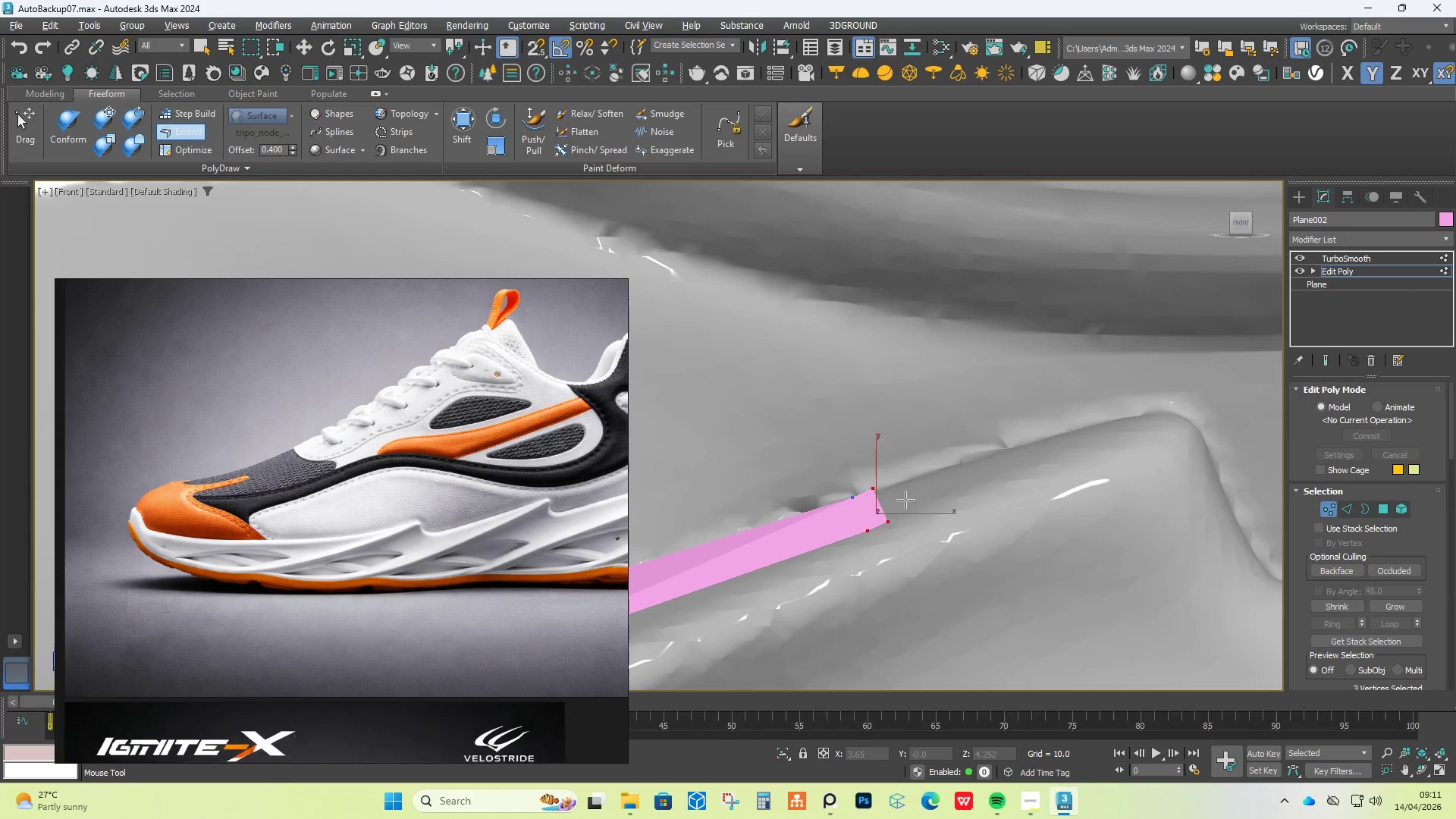 
hold_key(key=ShiftLeft, duration=1.5)
 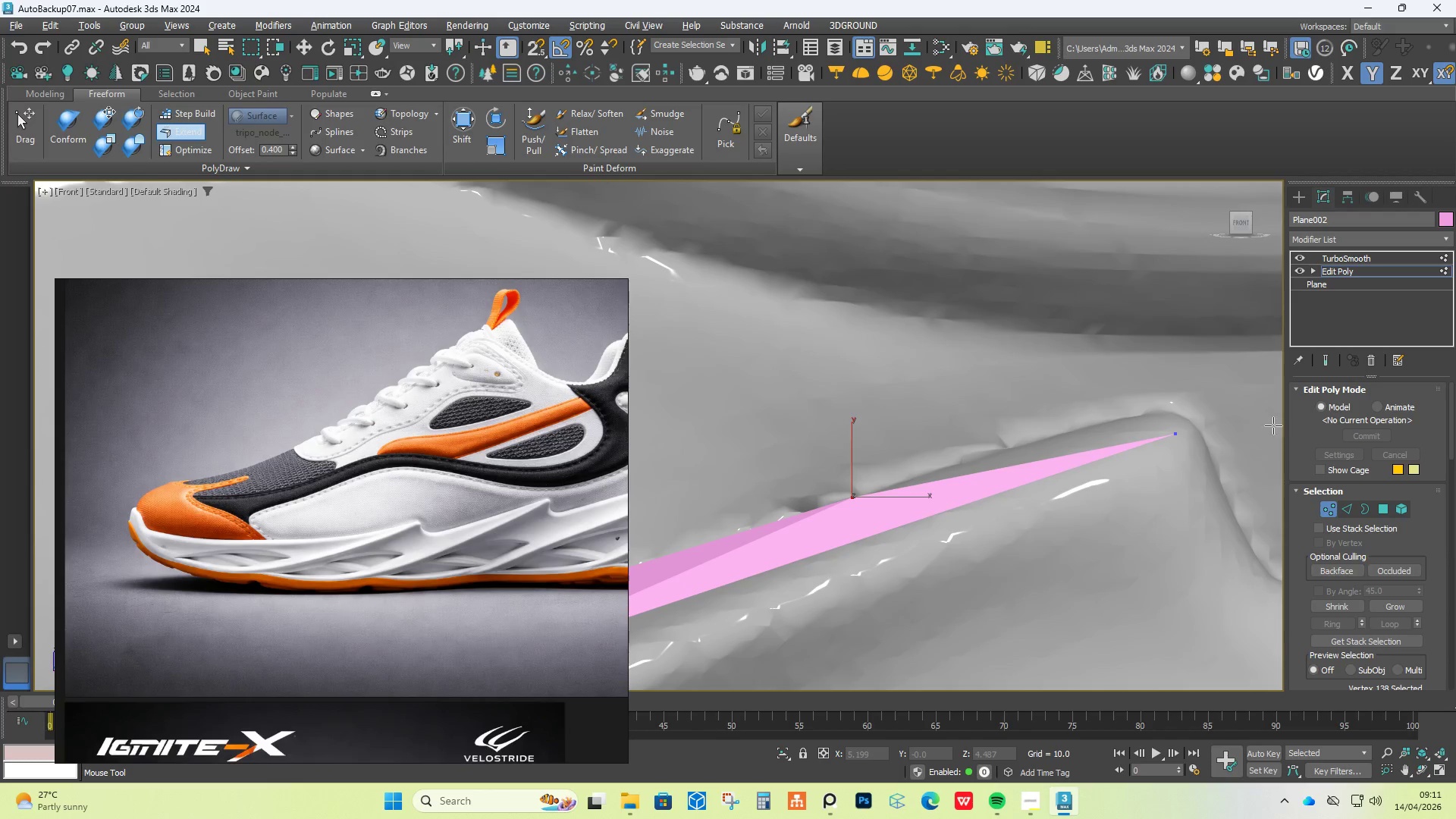 
scroll: coordinate [1157, 419], scroll_direction: up, amount: 3.0
 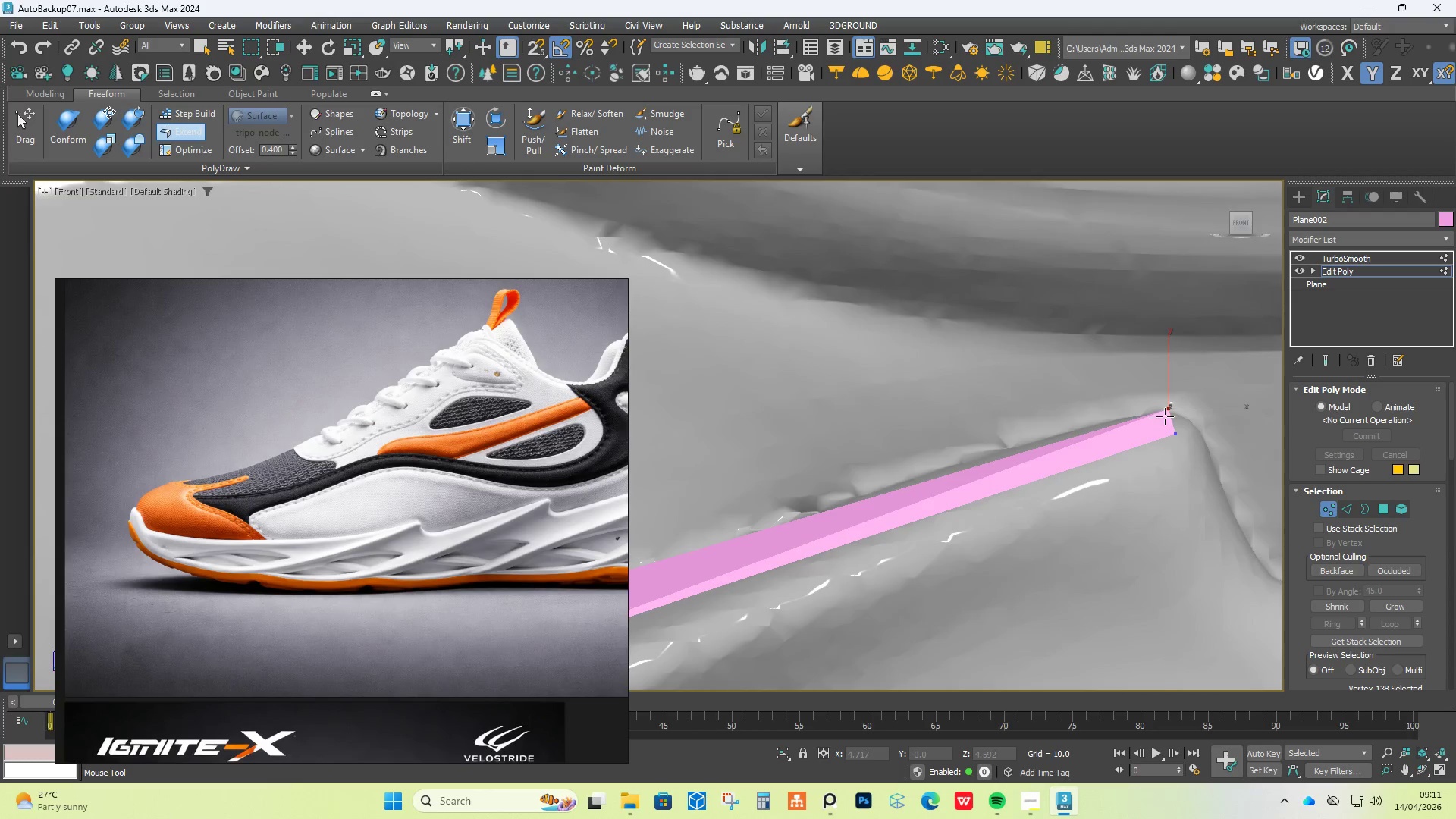 
left_click_drag(start_coordinate=[1166, 407], to_coordinate=[852, 497])
 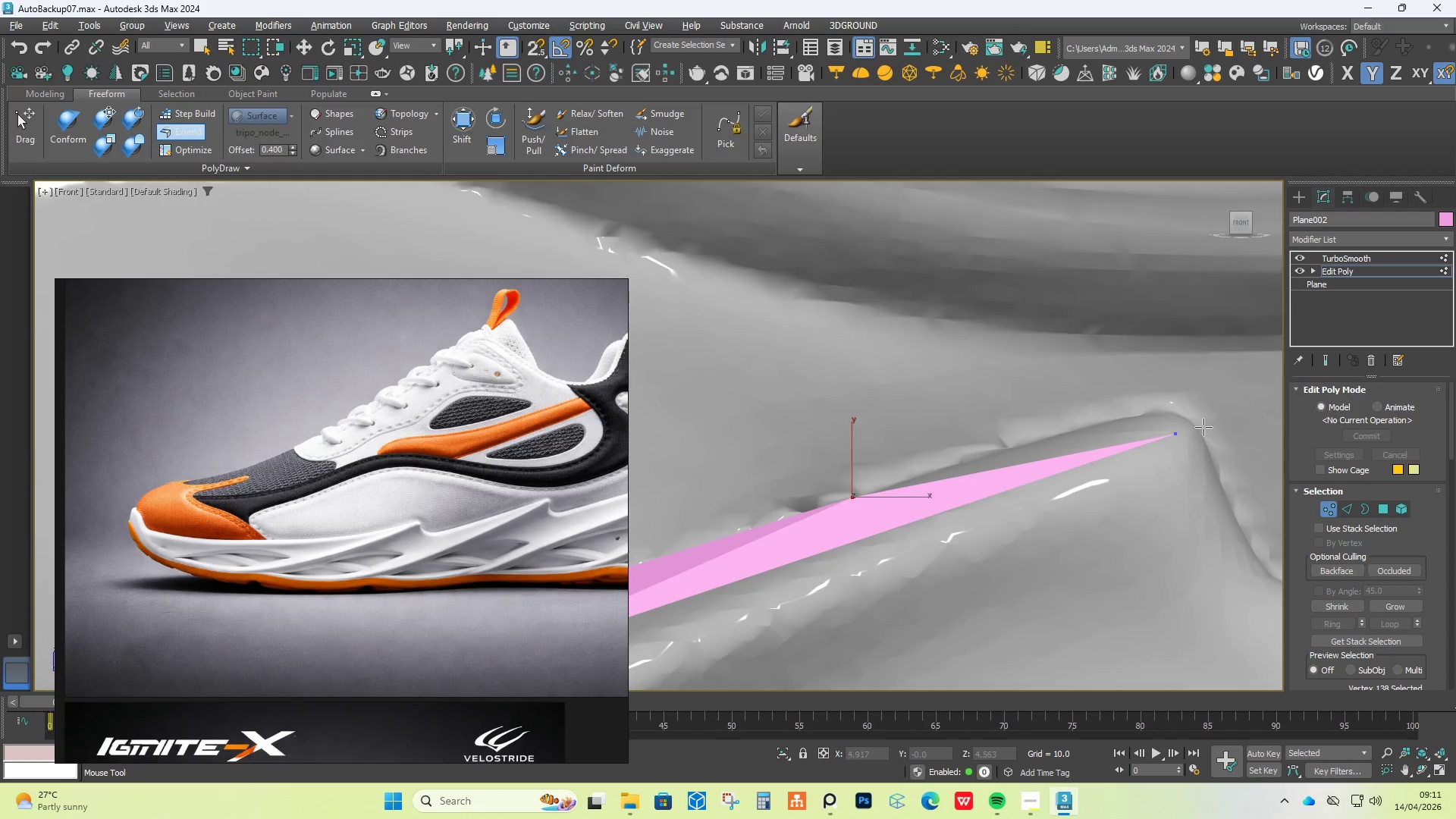 
hold_key(key=ShiftLeft, duration=1.51)
left_click_drag(start_coordinate=[1178, 435], to_coordinate=[868, 531])
 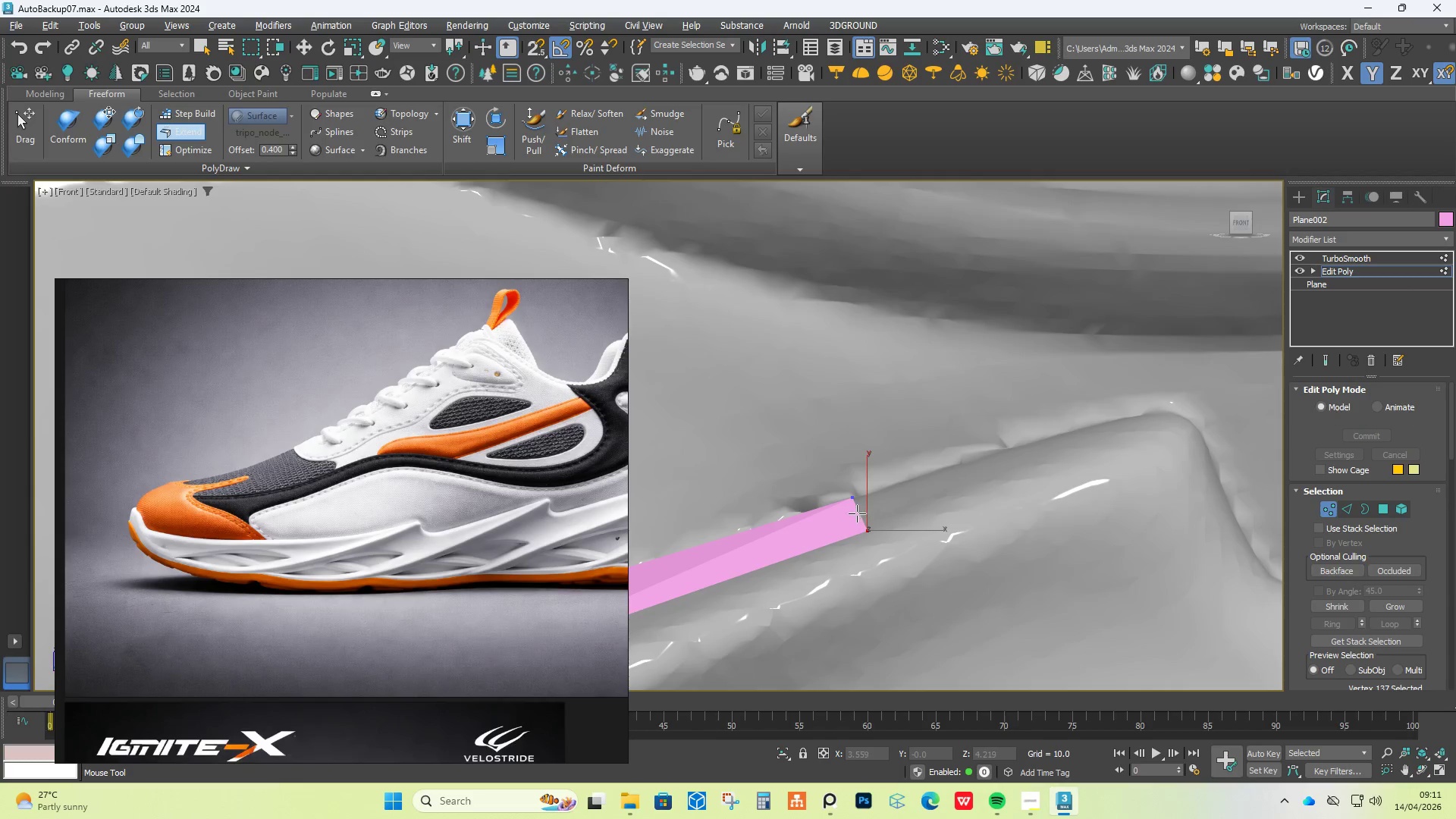 
hold_key(key=ShiftLeft, duration=1.52)
left_click_drag(start_coordinate=[858, 514], to_coordinate=[1178, 422])
 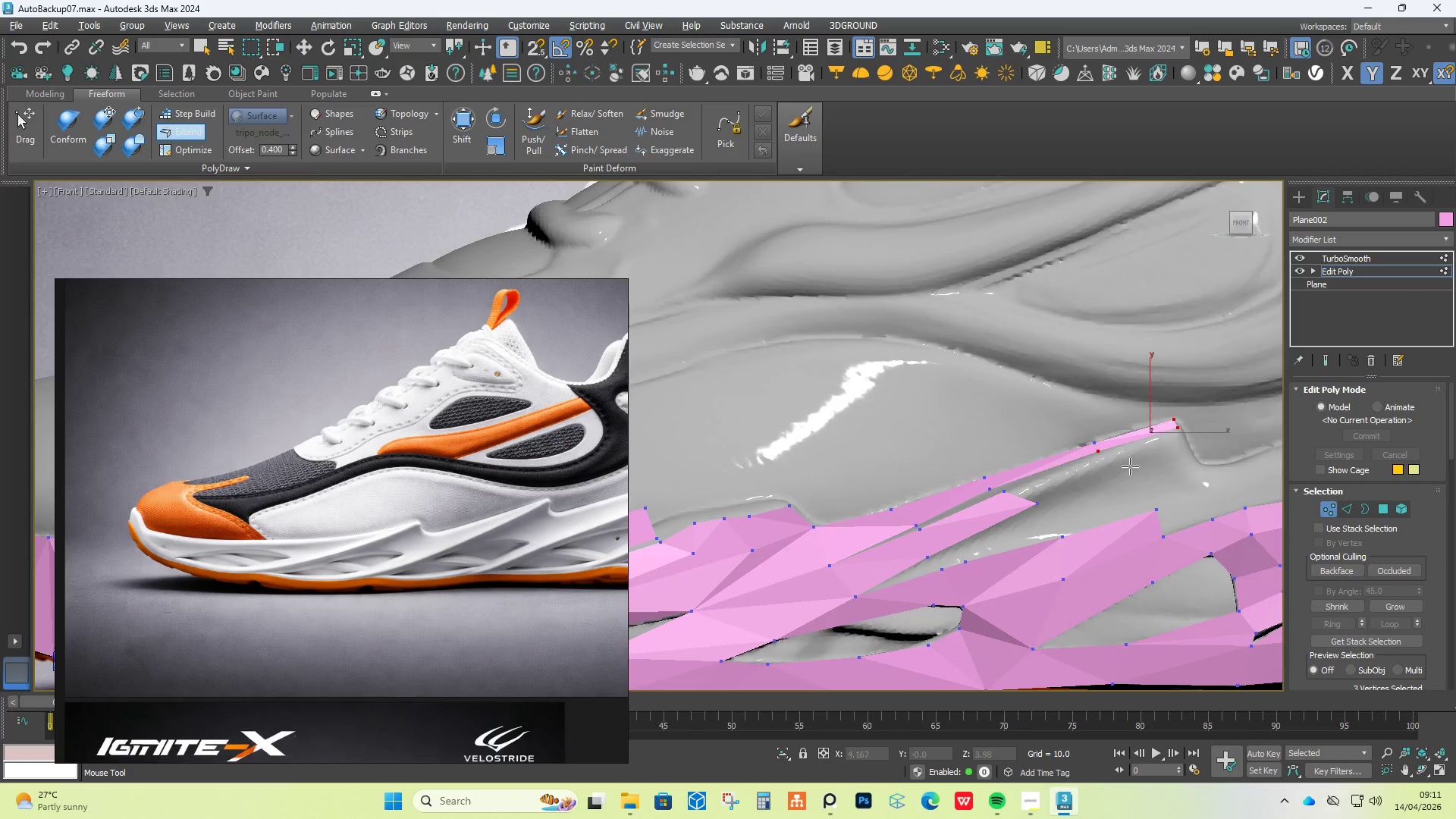 
hold_key(key=ShiftLeft, duration=0.83)
 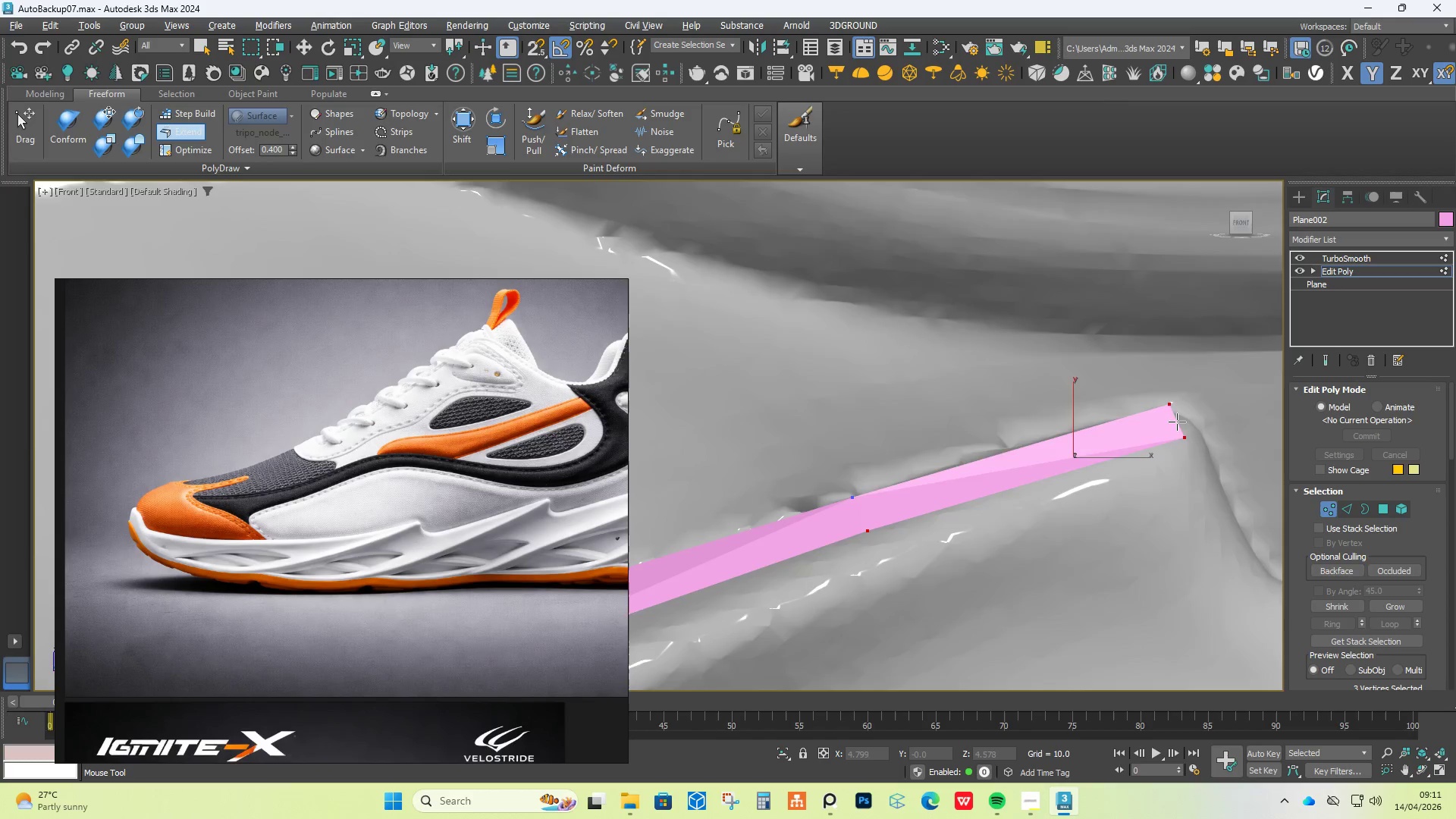 
scroll: coordinate [1175, 425], scroll_direction: down, amount: 5.0
 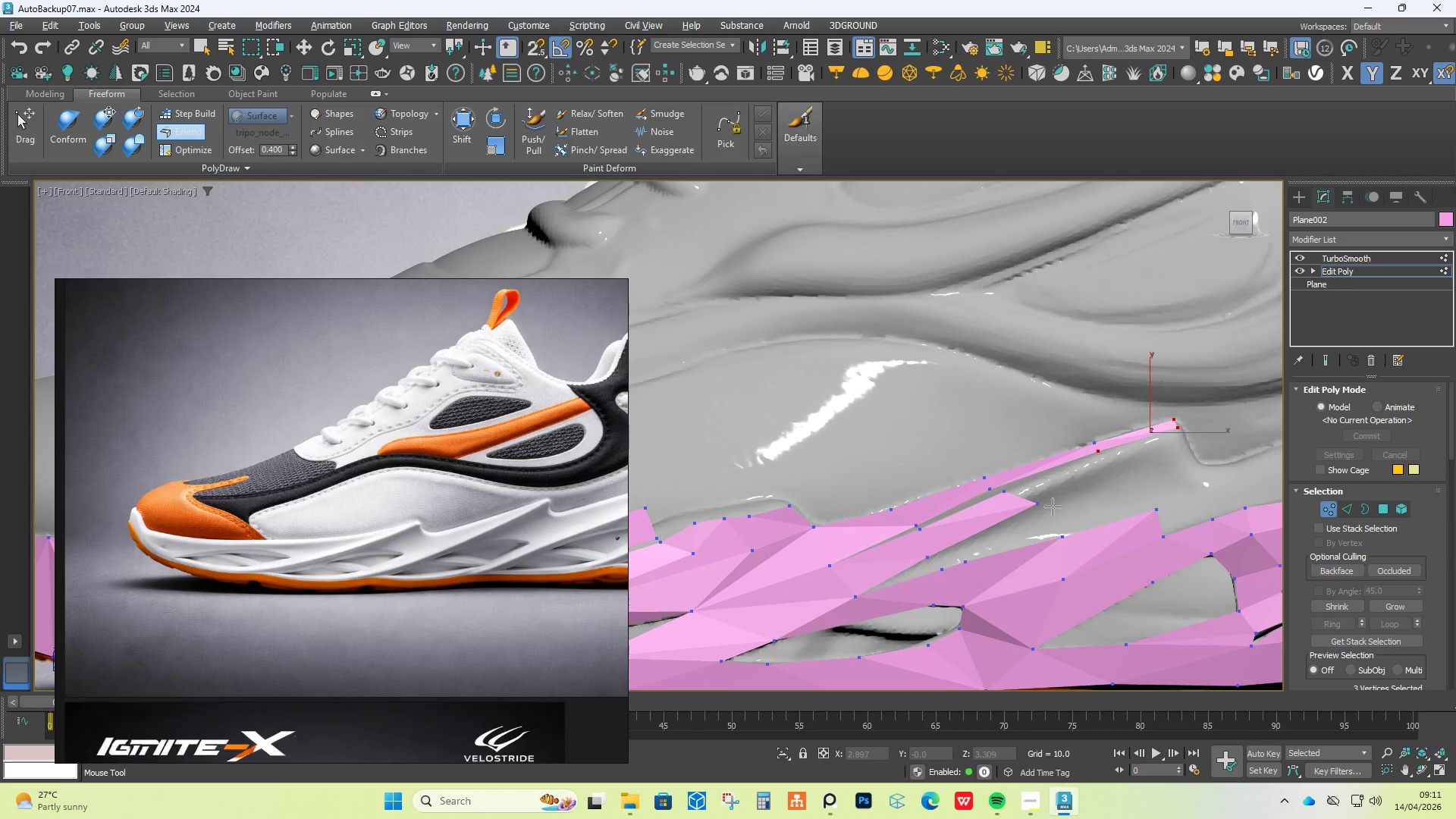 
key(Shift+ShiftLeft)
 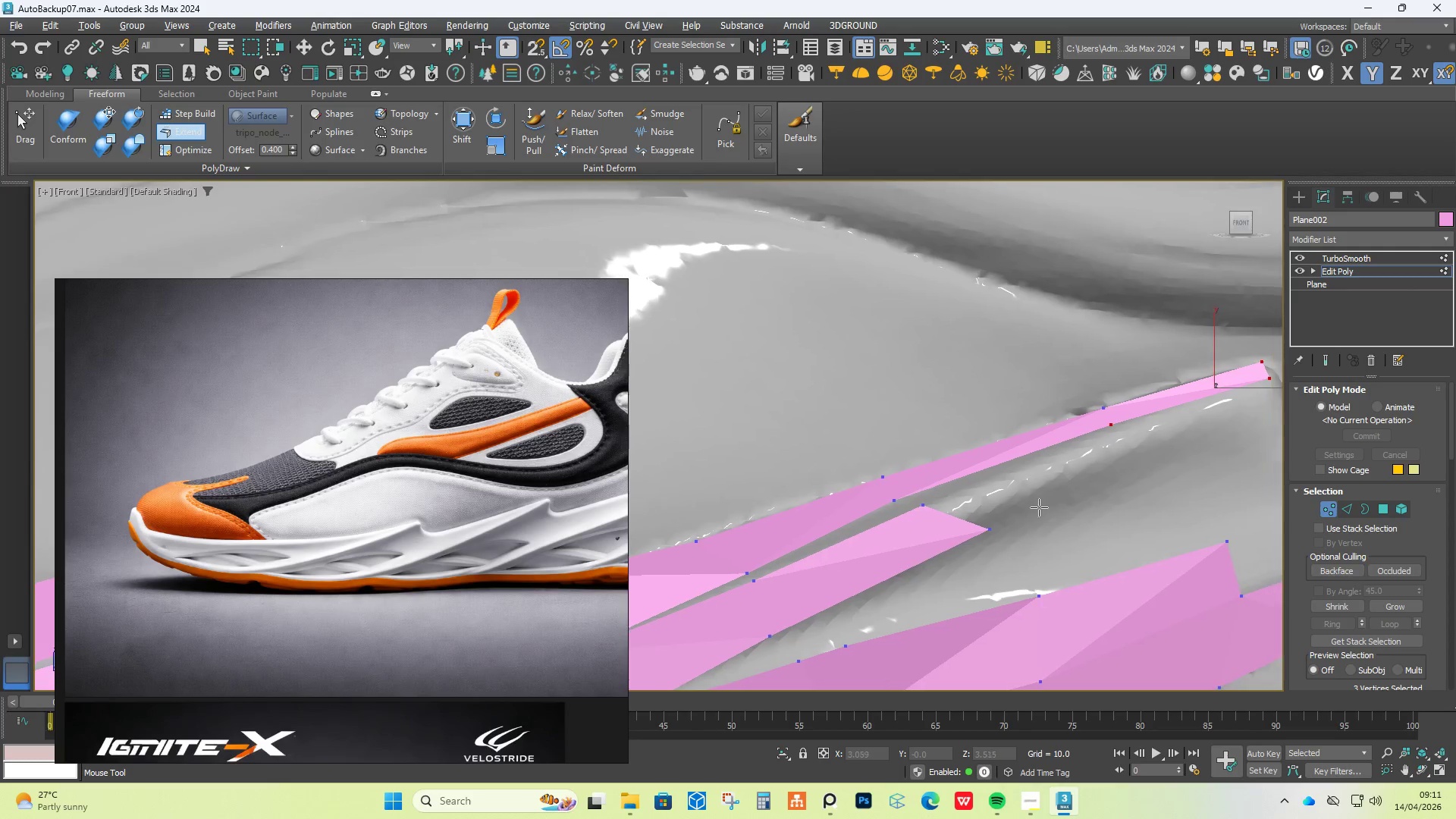 
scroll: coordinate [991, 504], scroll_direction: up, amount: 2.0
 